 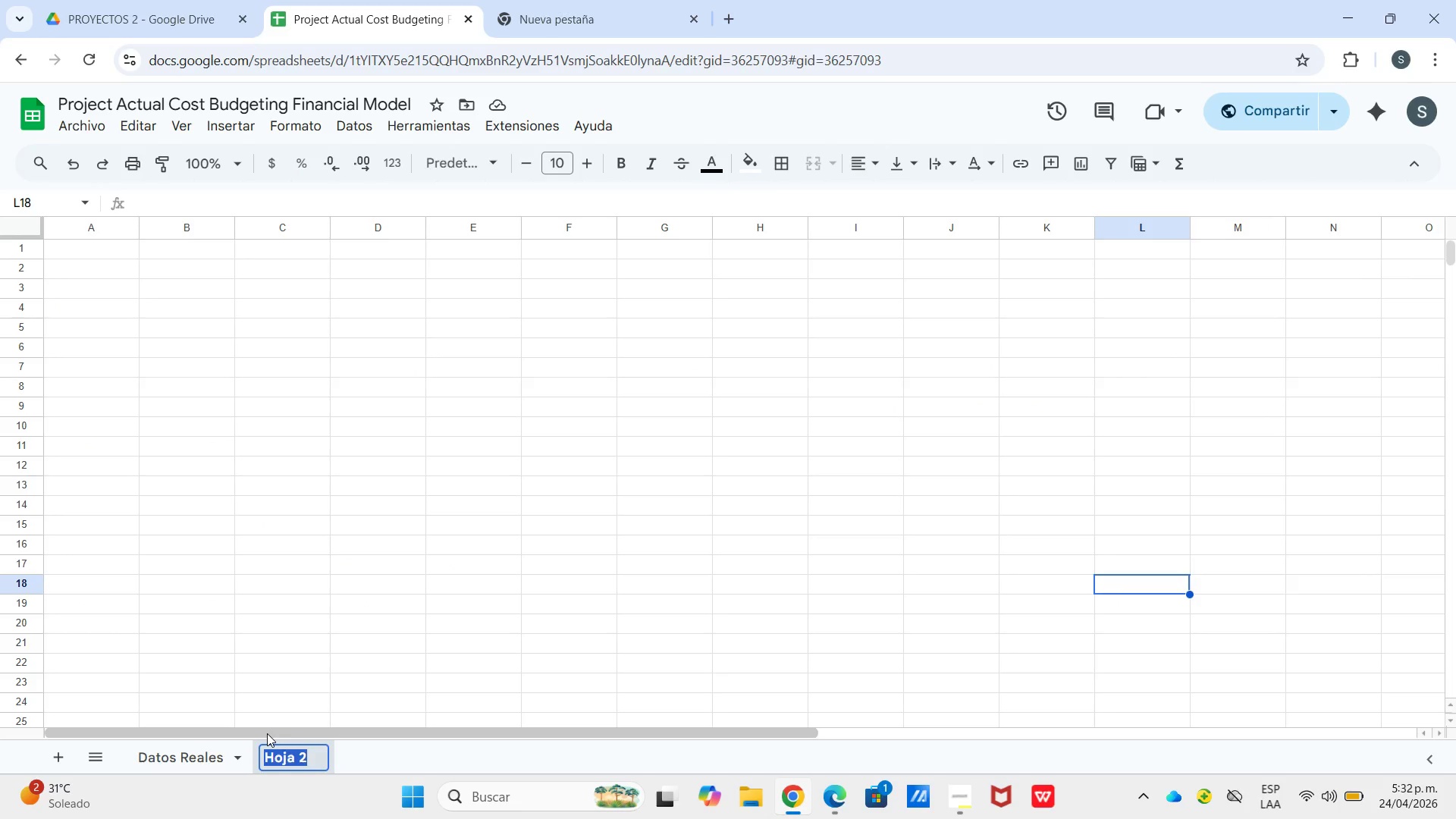 
type(Presupuesto)
 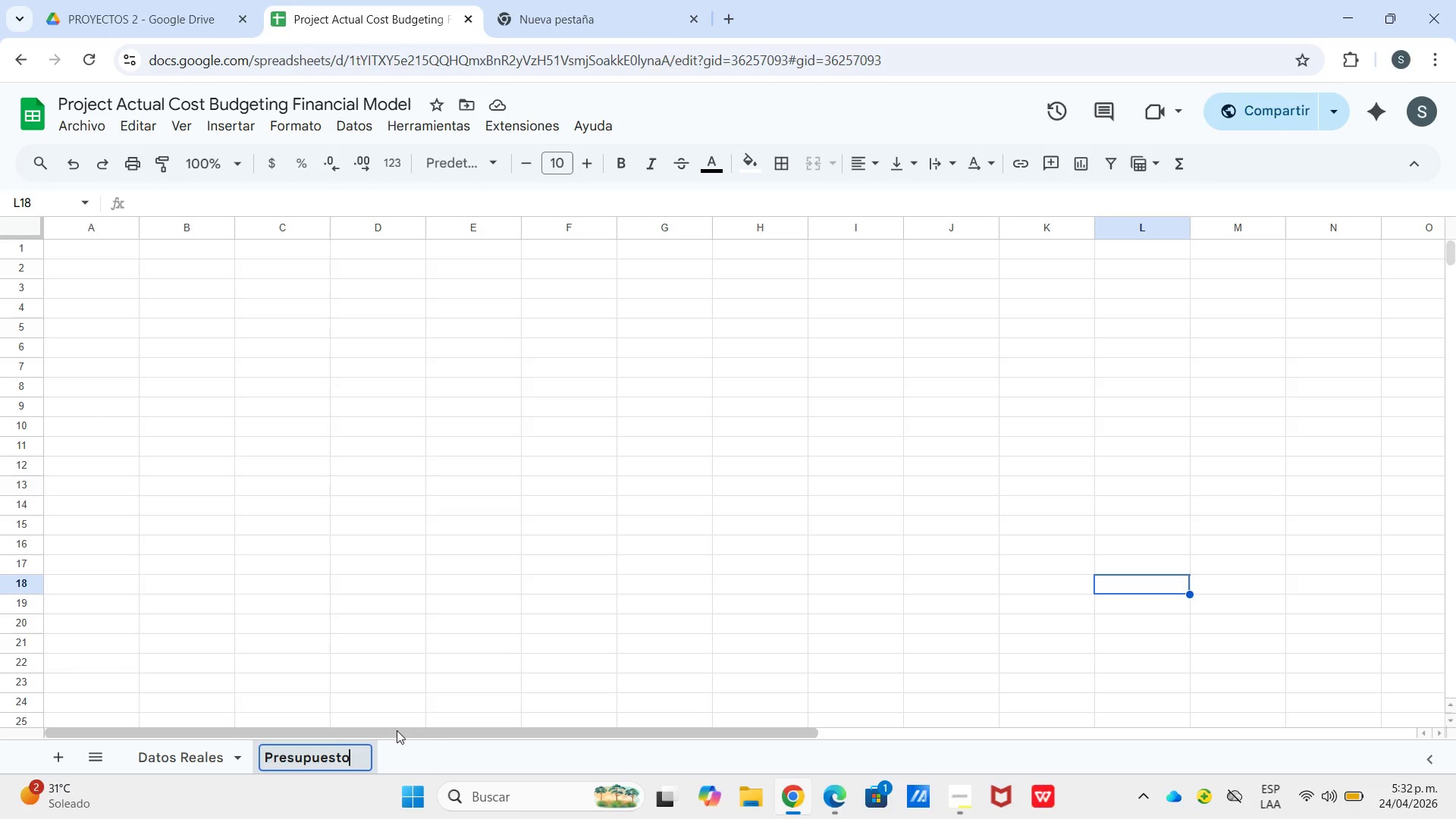 
left_click([413, 751])
 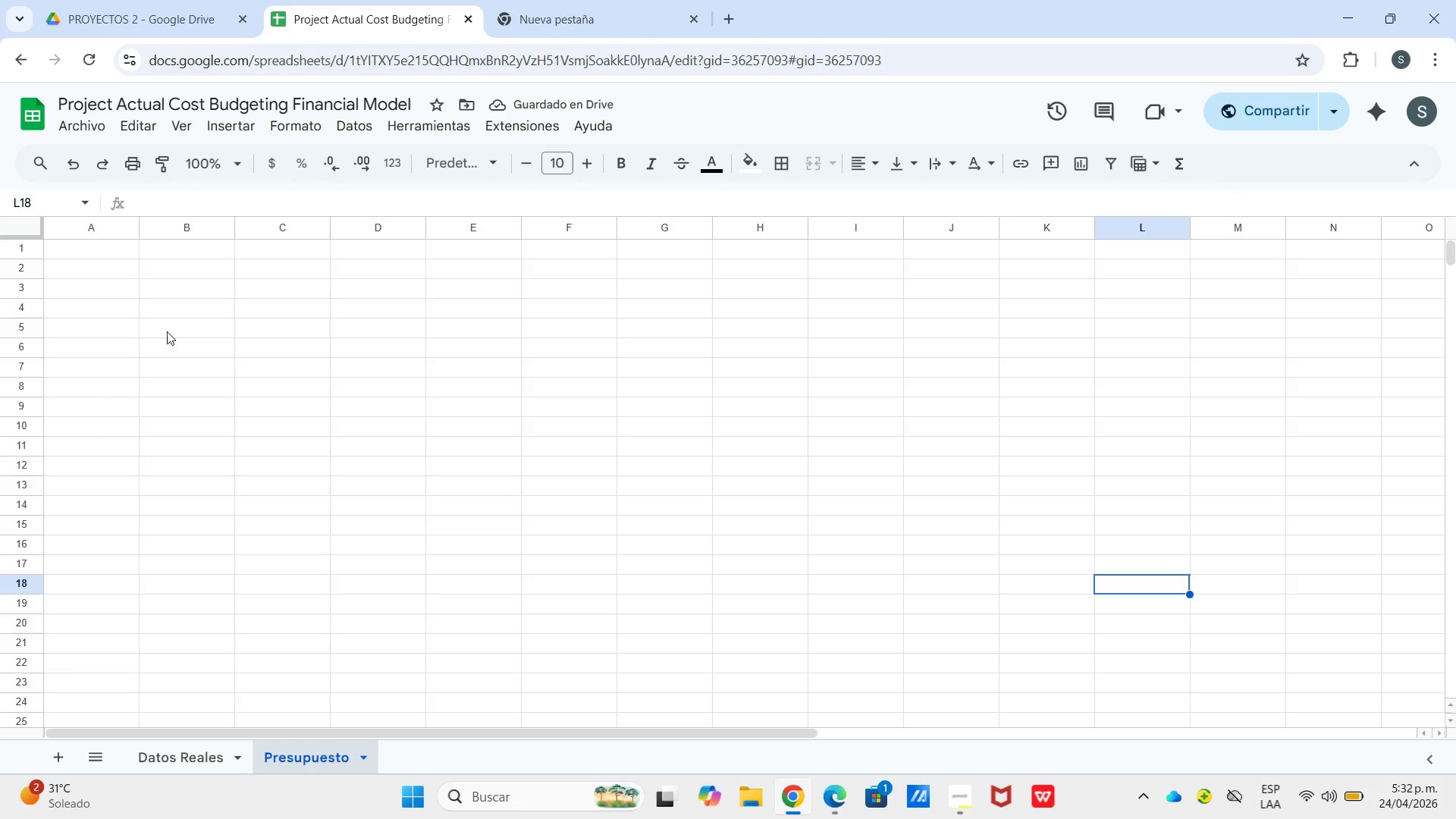 
wait(6.3)
 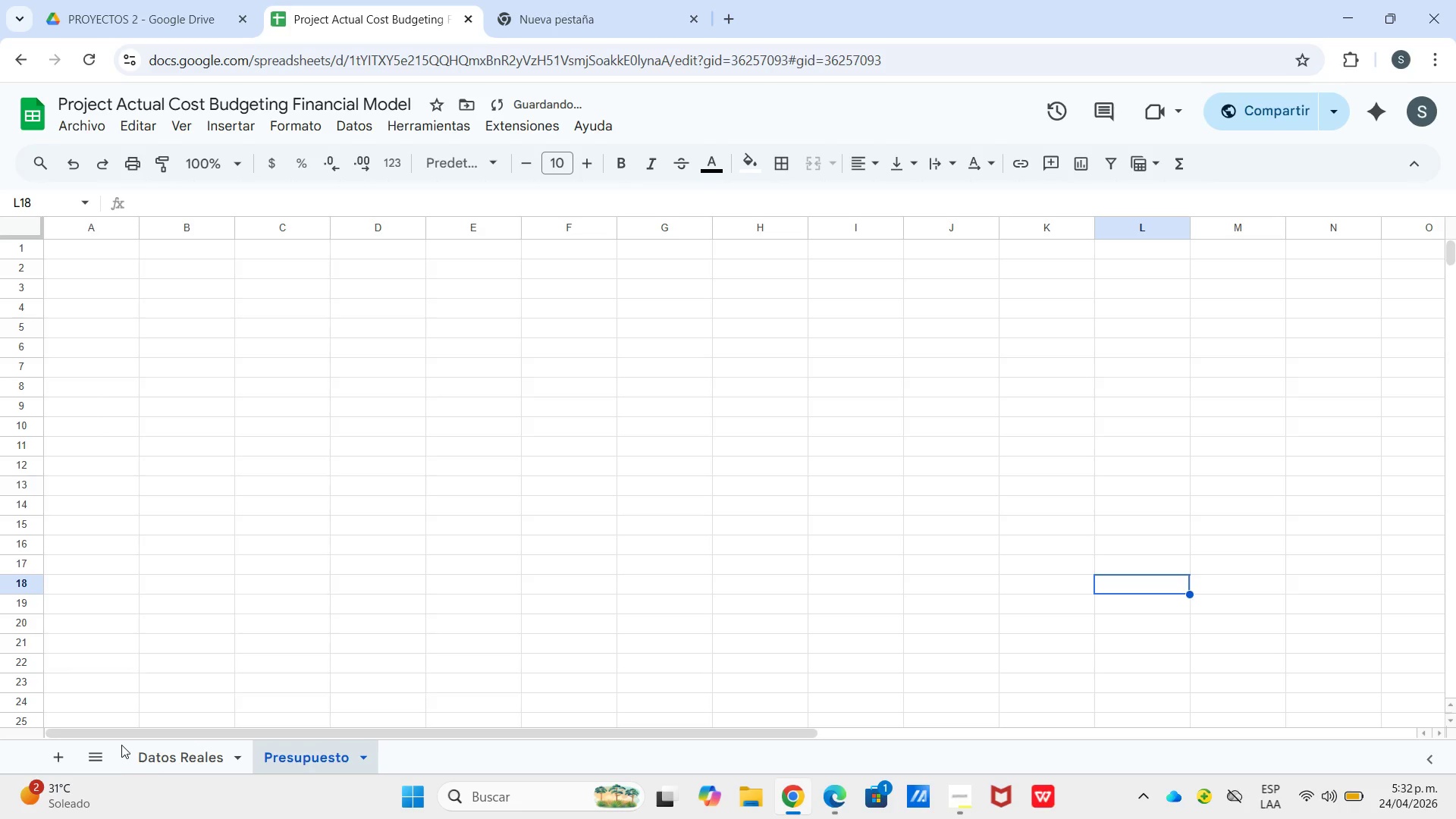 
left_click([202, 755])
 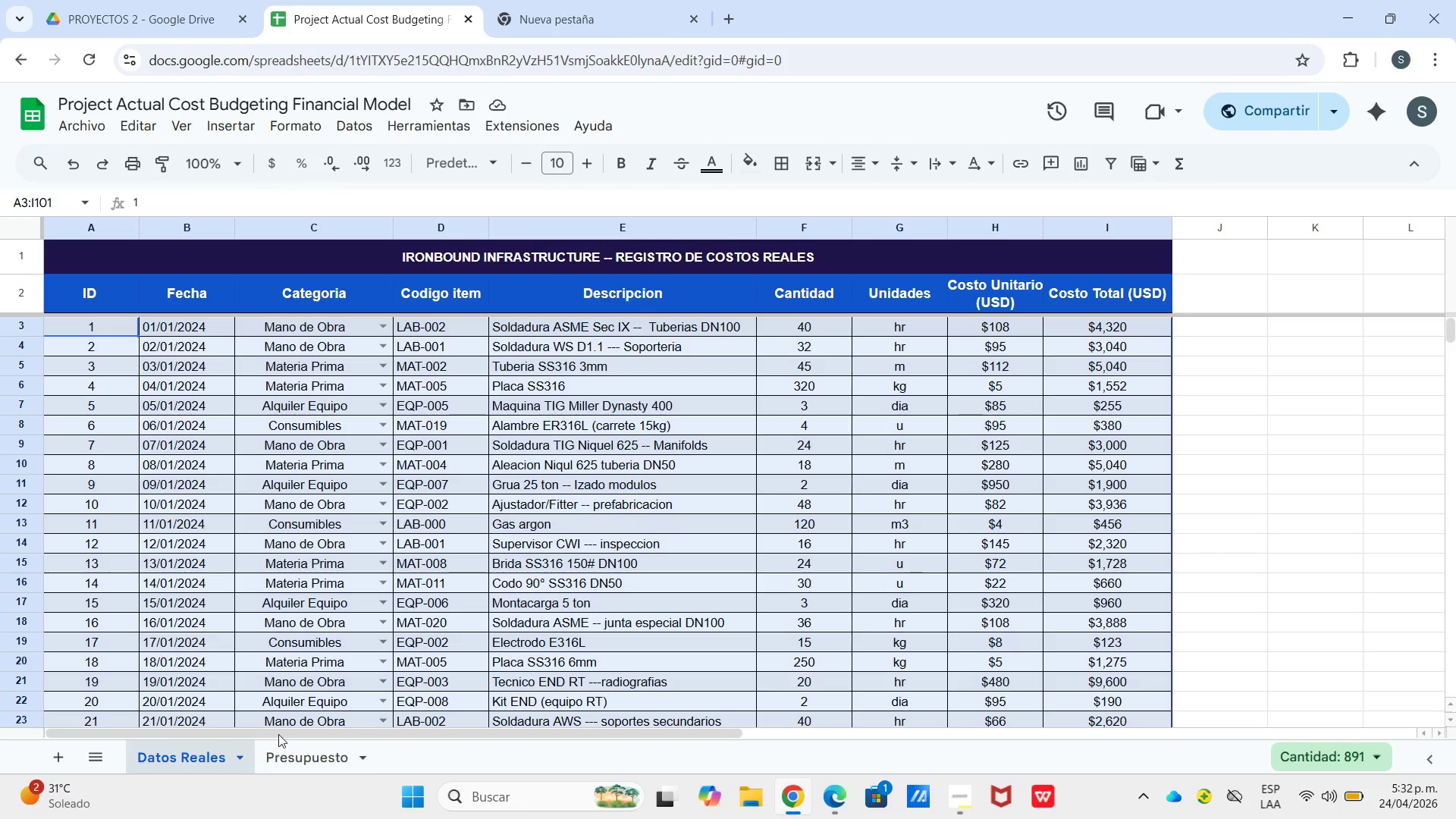 
left_click([293, 770])
 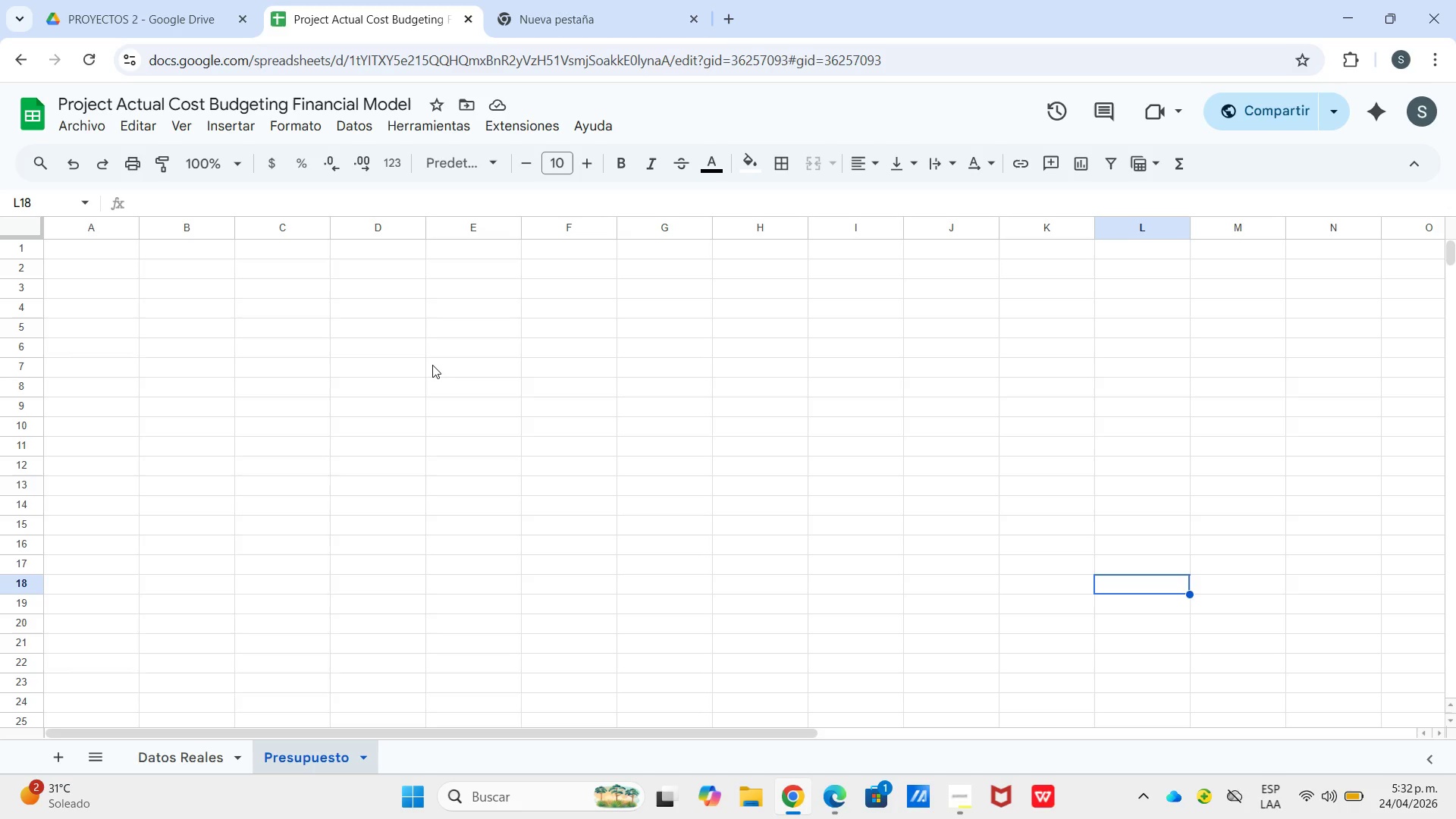 
wait(9.34)
 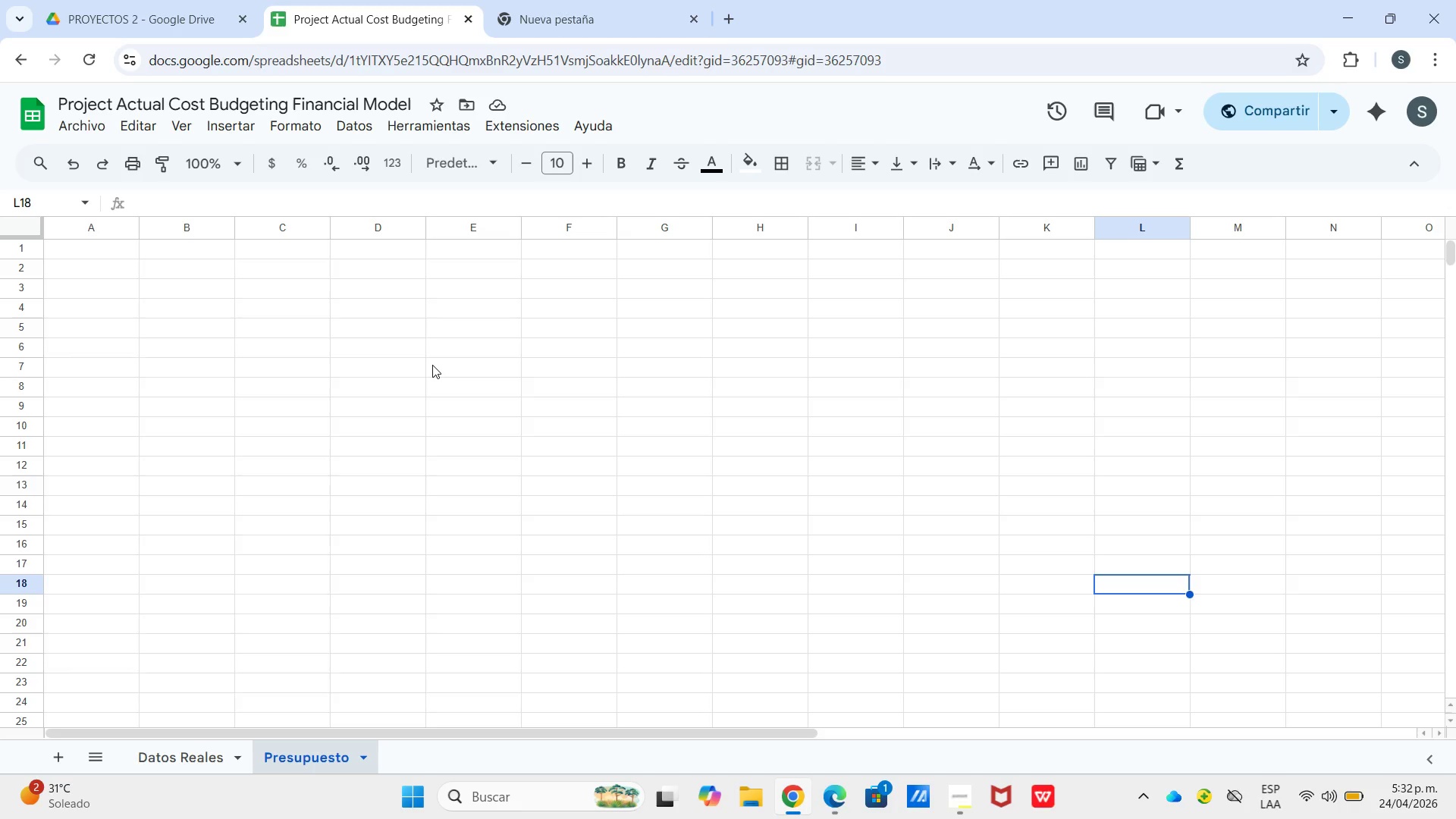 
left_click_drag(start_coordinate=[102, 244], to_coordinate=[543, 245])
 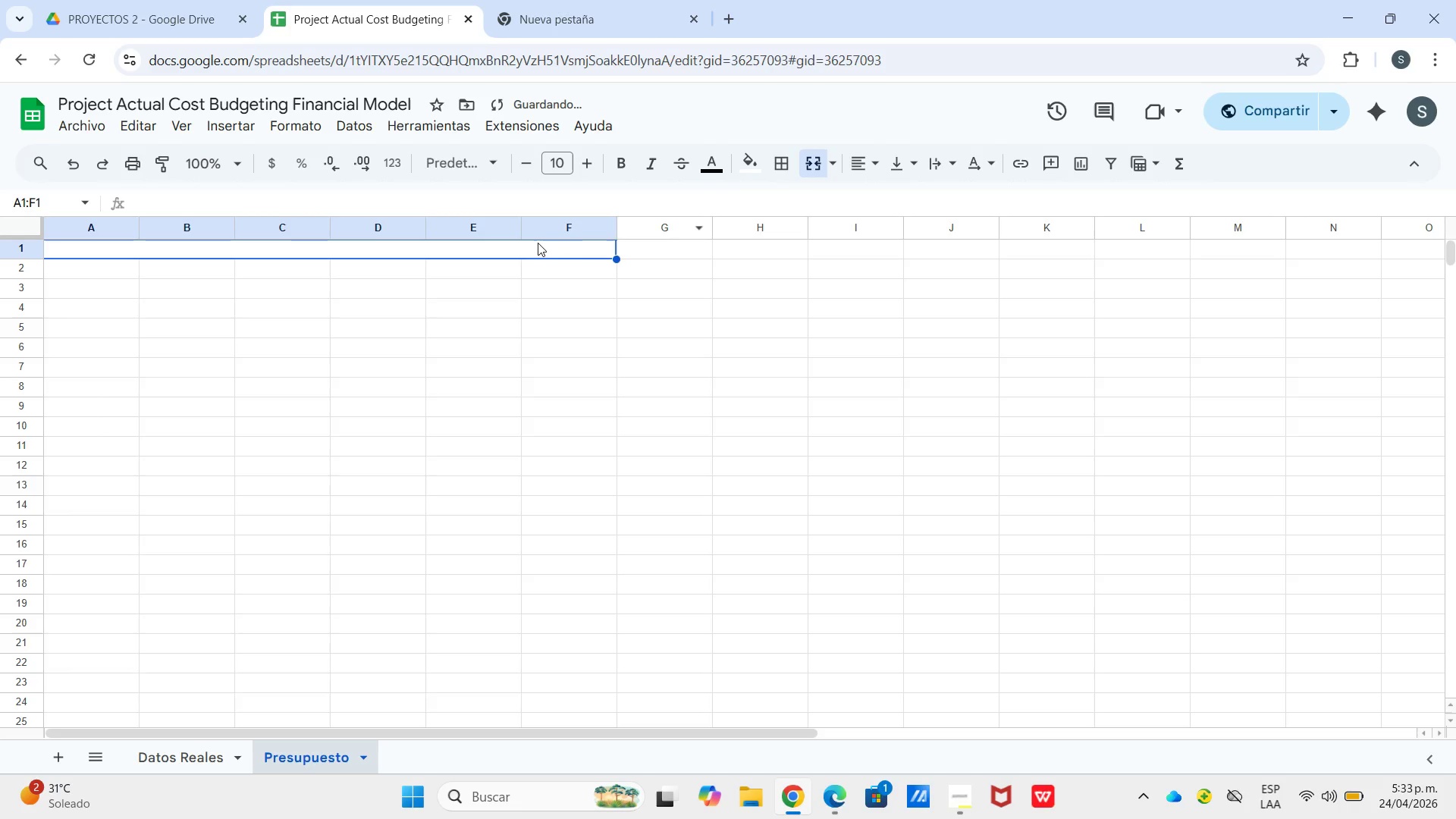 
double_click([537, 242])
 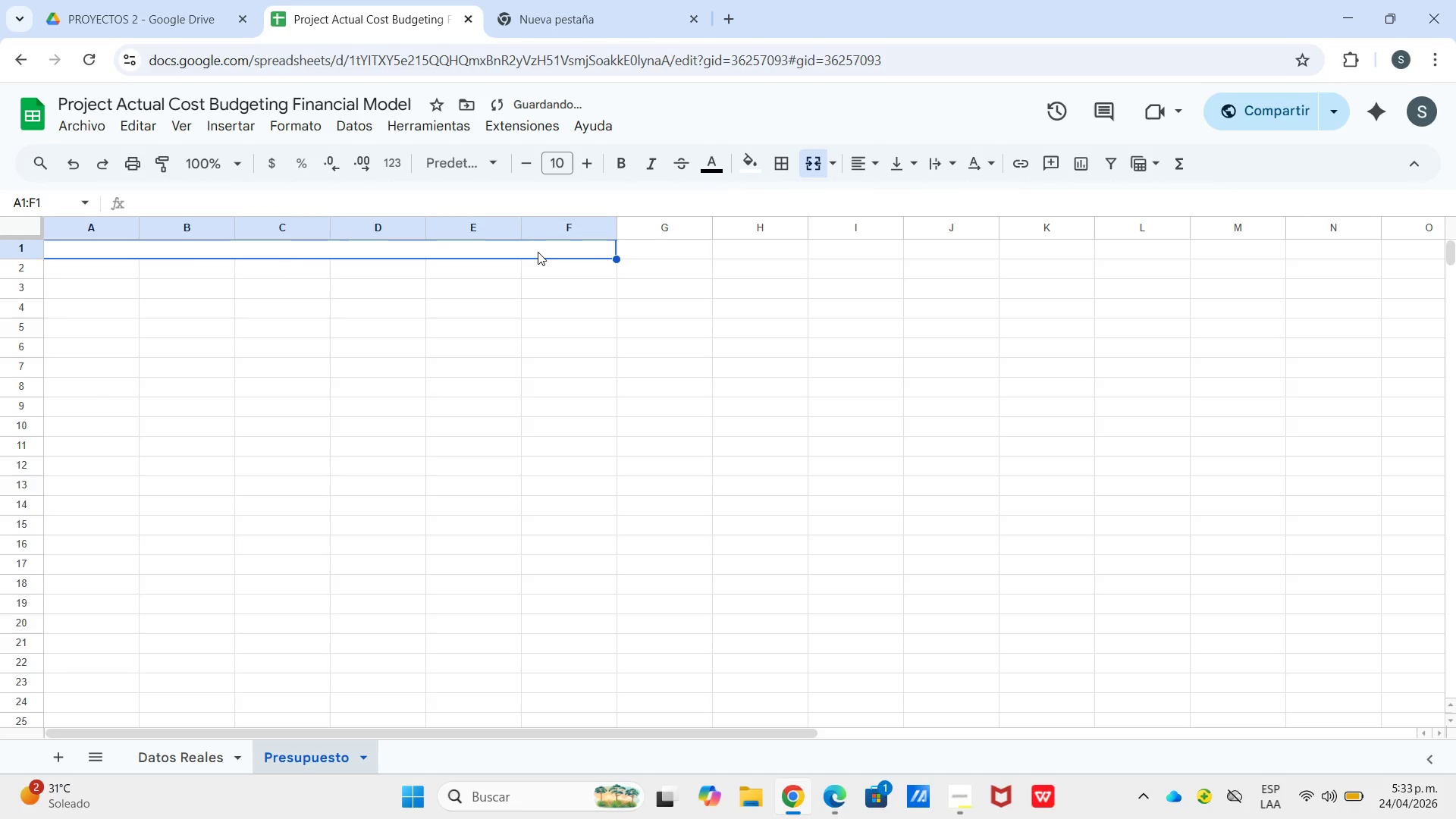 
double_click([538, 252])
 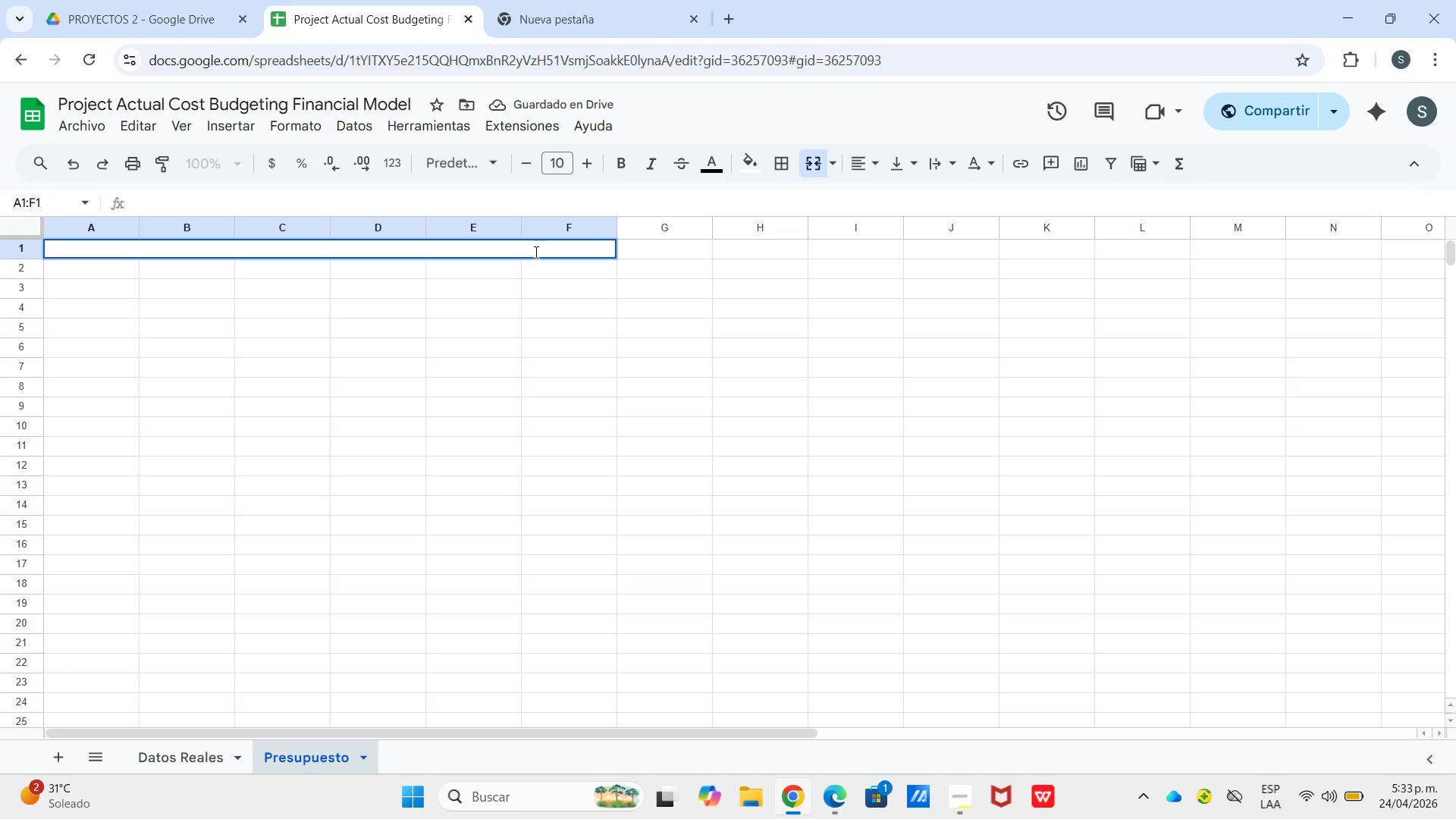 
type(ANALISIS DE SENSIBILIDAD -- MOTOR DE ESCENARIOS)
 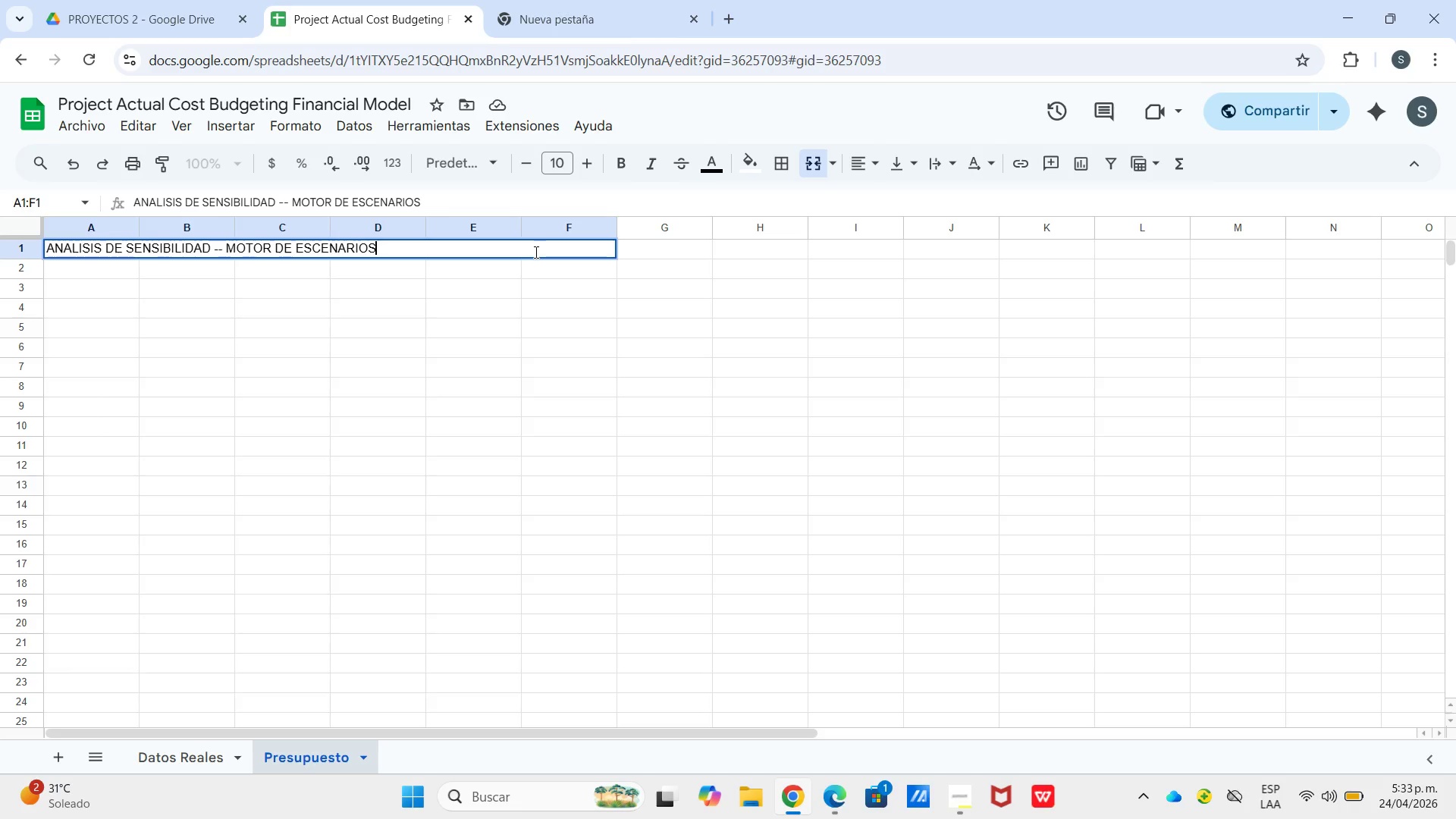 
left_click_drag(start_coordinate=[880, 156], to_coordinate=[875, 156])
 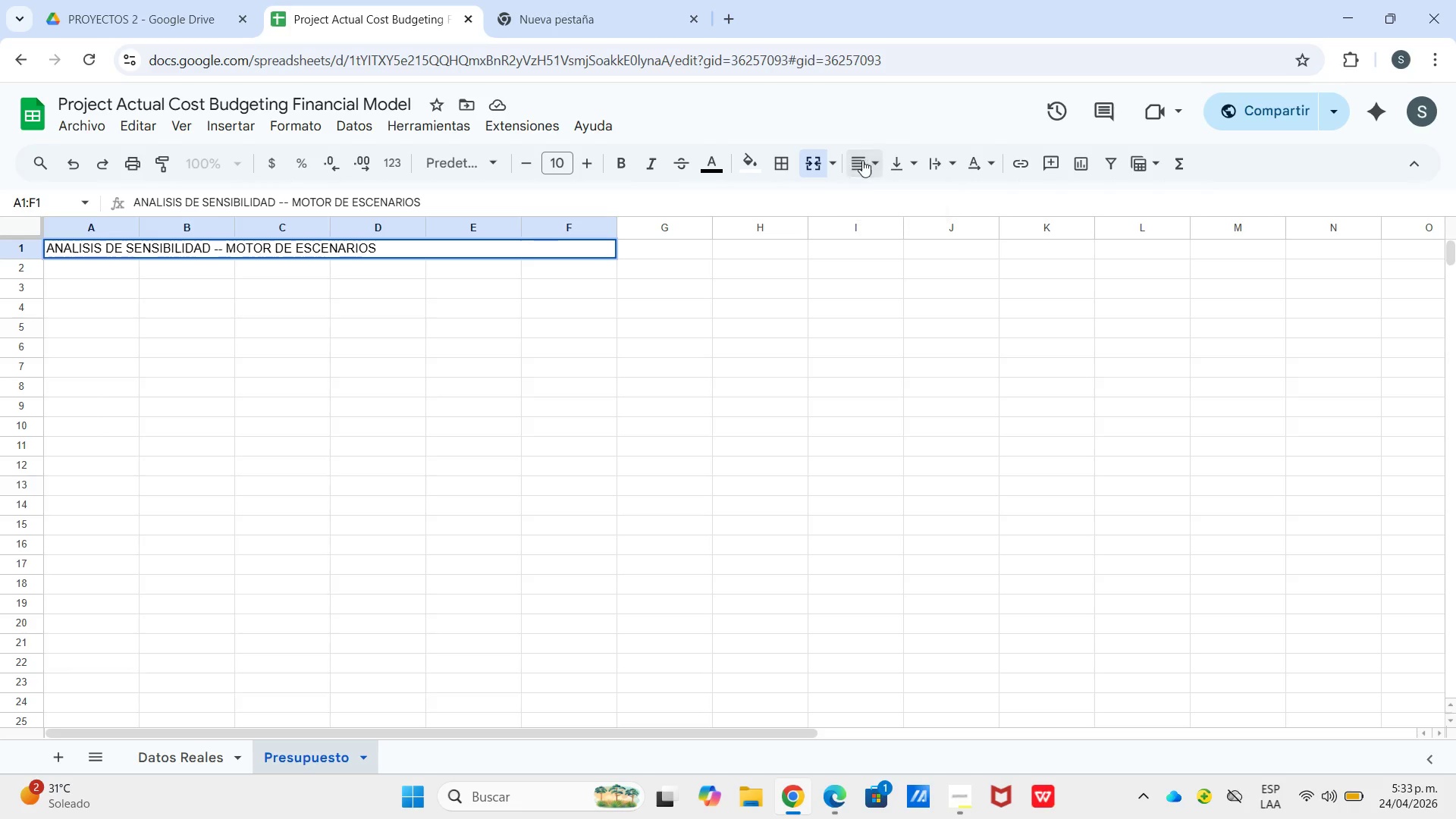 
left_click_drag(start_coordinate=[859, 158], to_coordinate=[863, 160])
 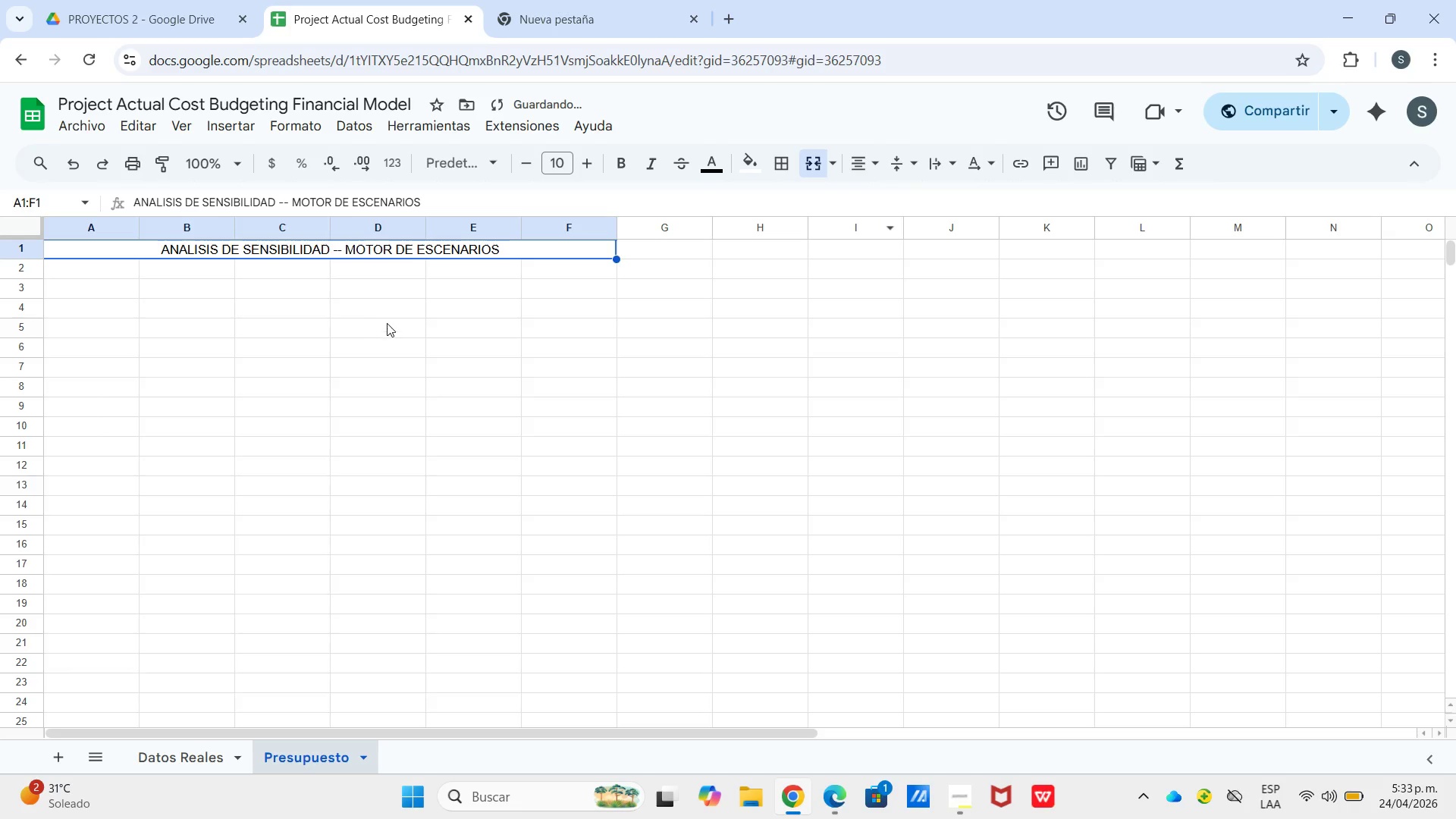 
left_click([378, 284])
 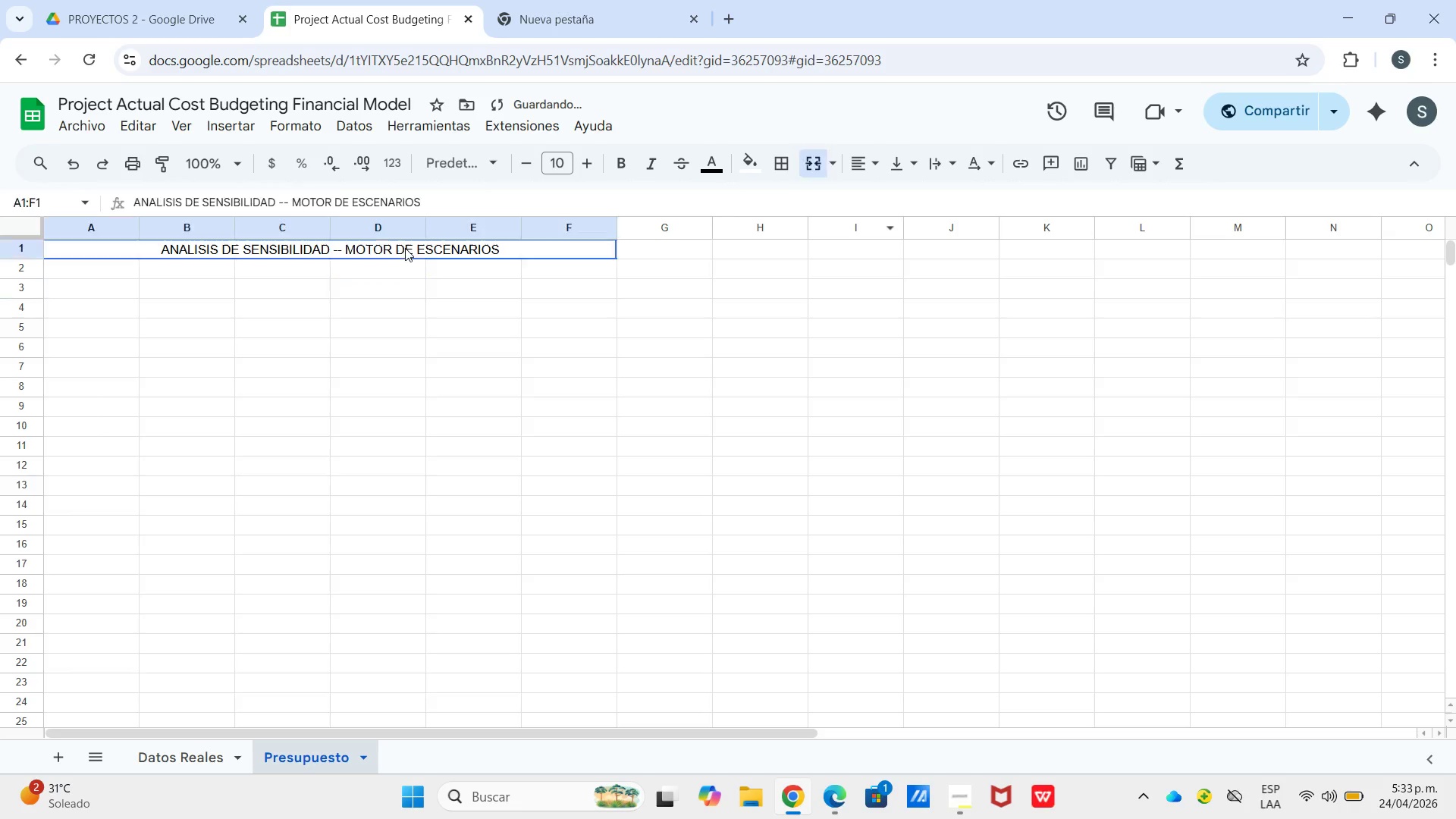 
left_click_drag(start_coordinate=[404, 249], to_coordinate=[426, 289])
 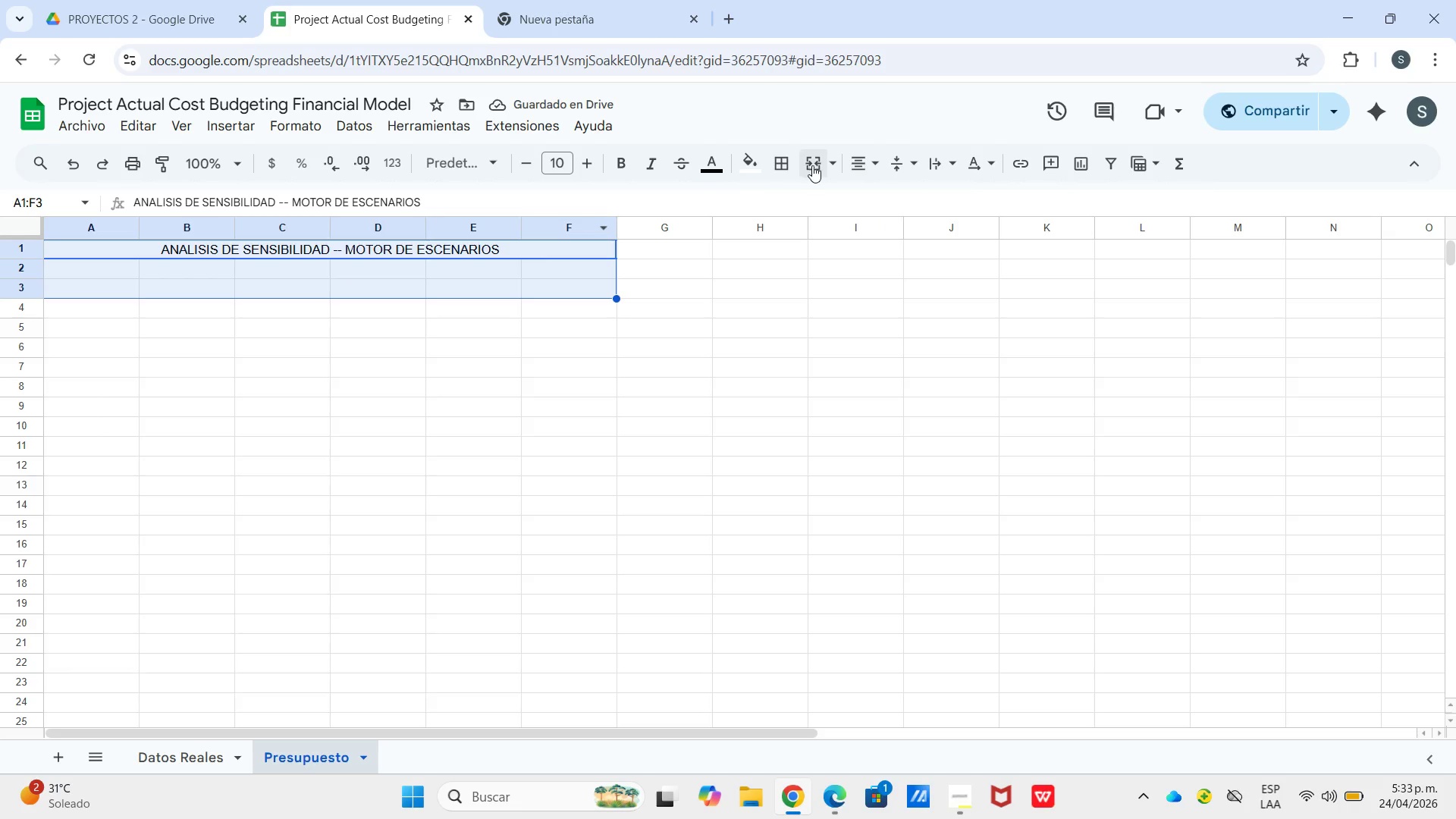 
left_click([812, 165])
 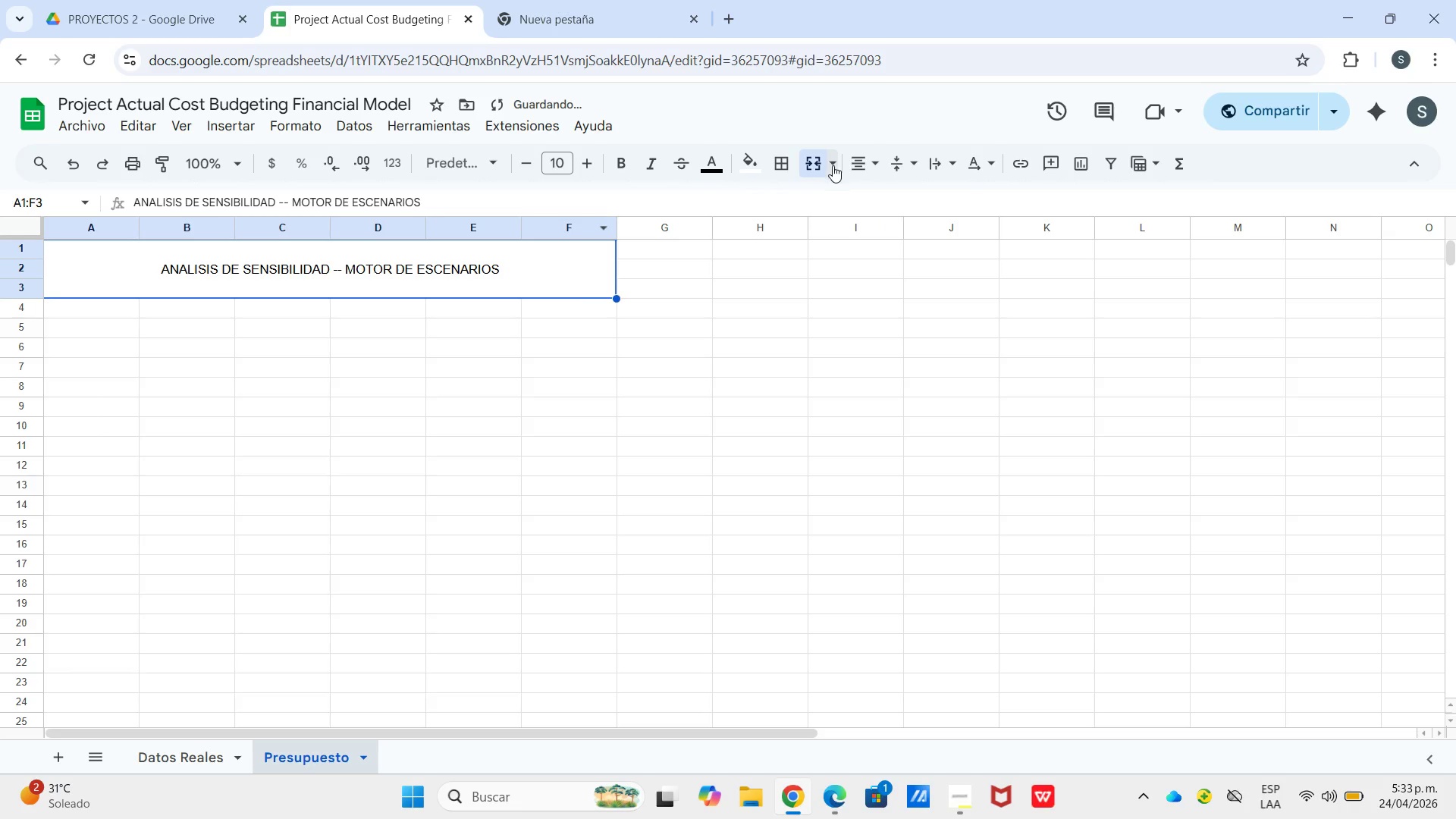 
left_click([833, 165])
 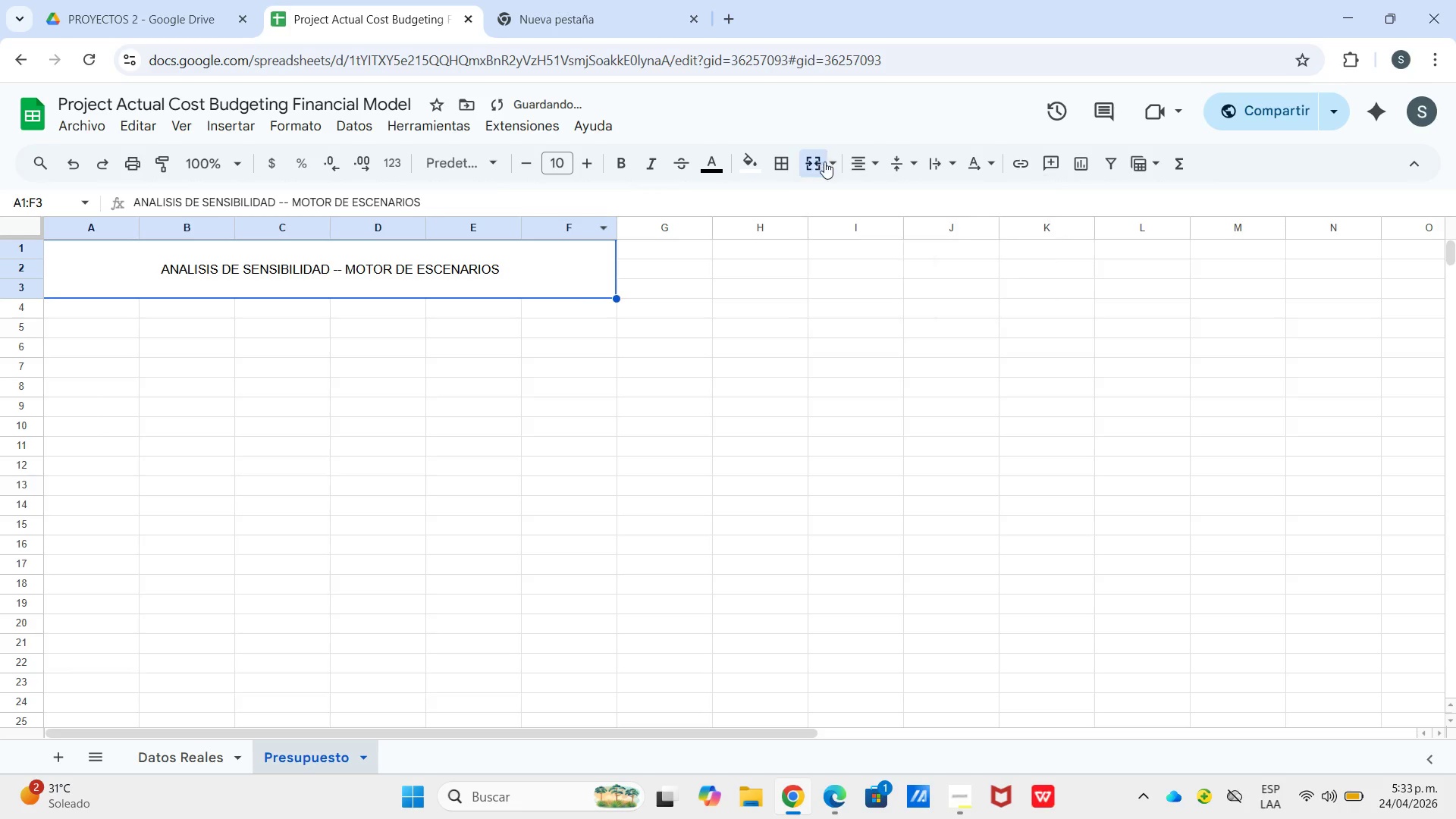 
left_click_drag(start_coordinate=[816, 160], to_coordinate=[823, 162])
 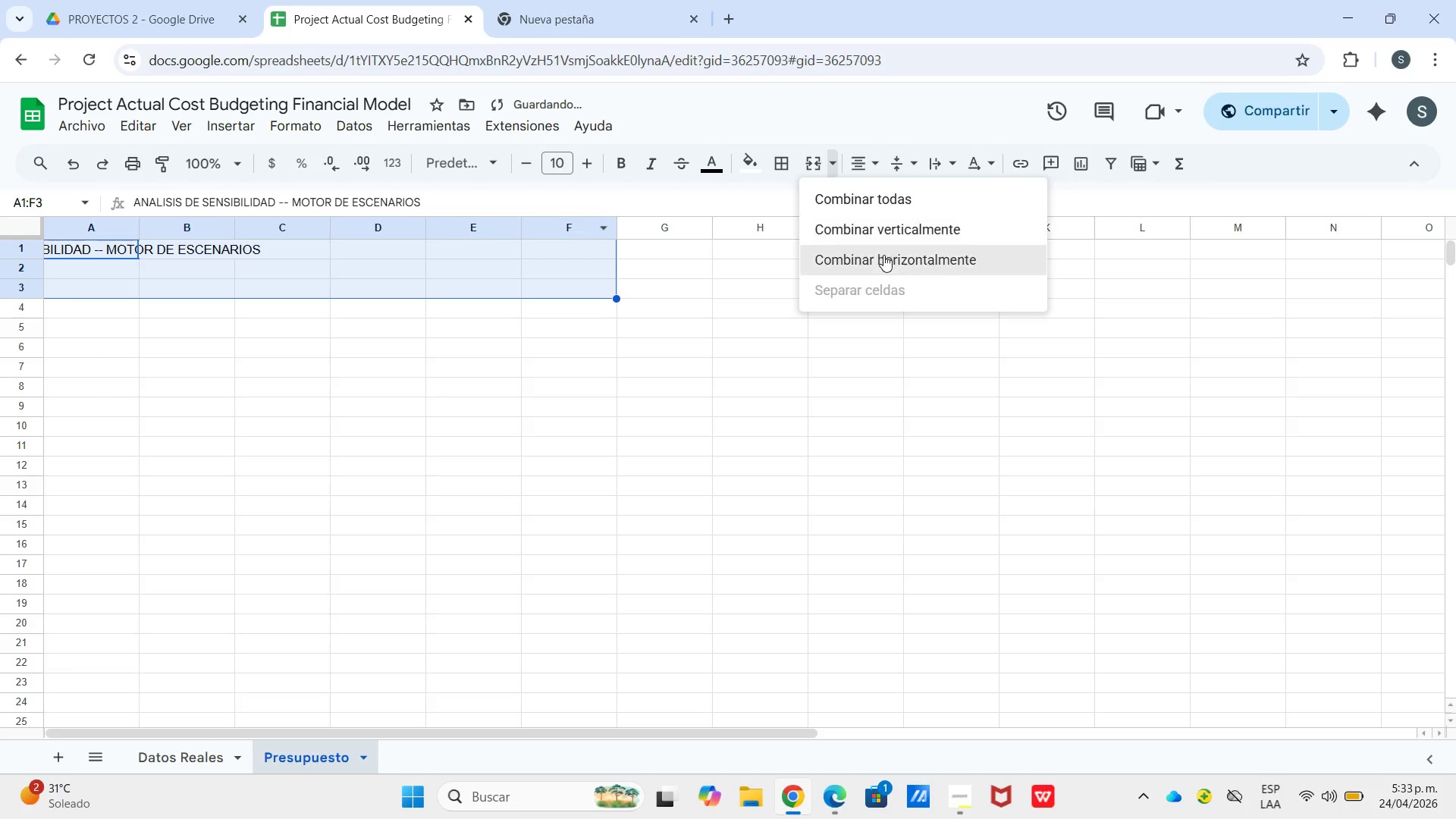 
left_click([881, 262])
 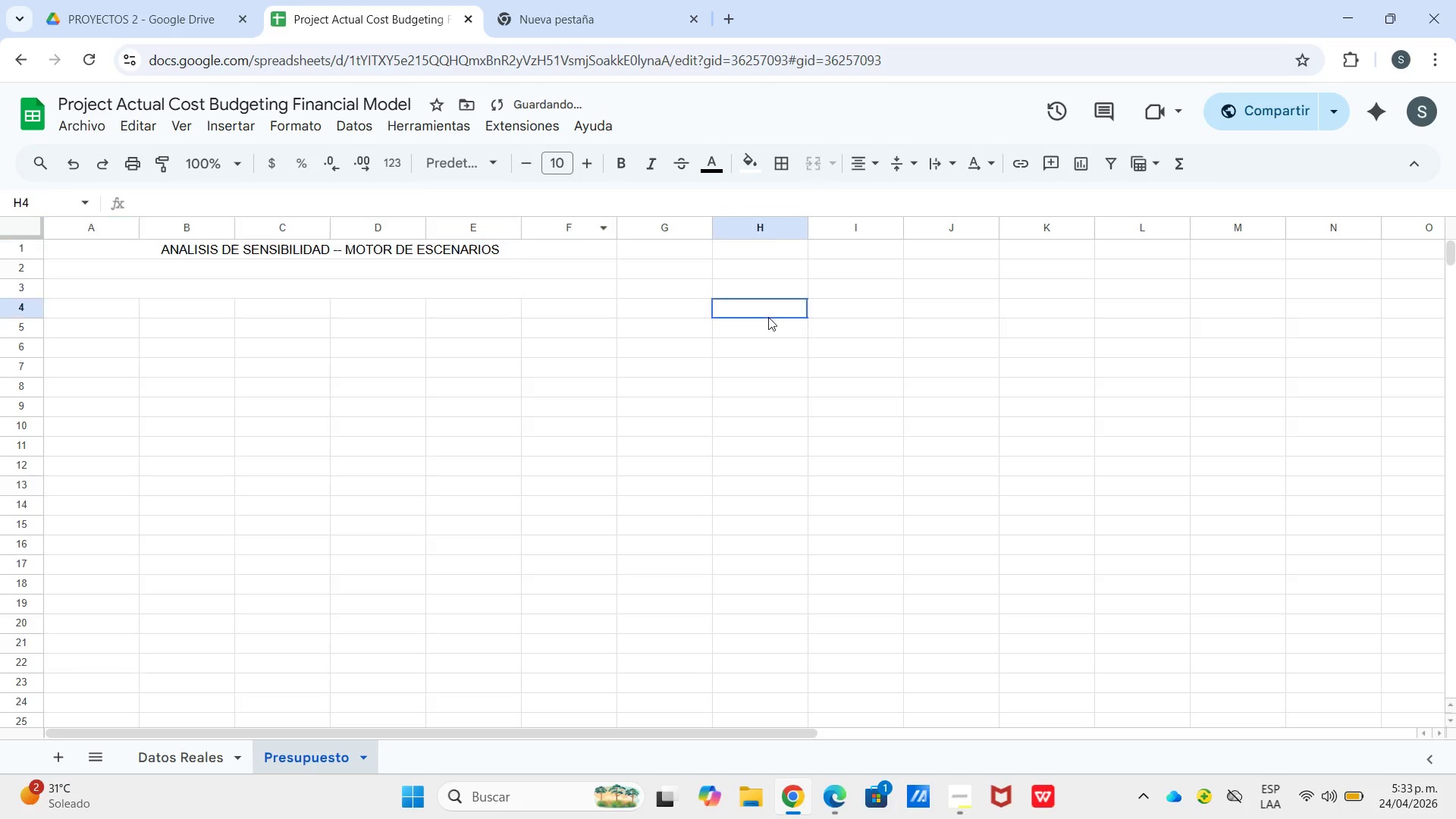 
left_click_drag(start_coordinate=[768, 317], to_coordinate=[767, 321])
 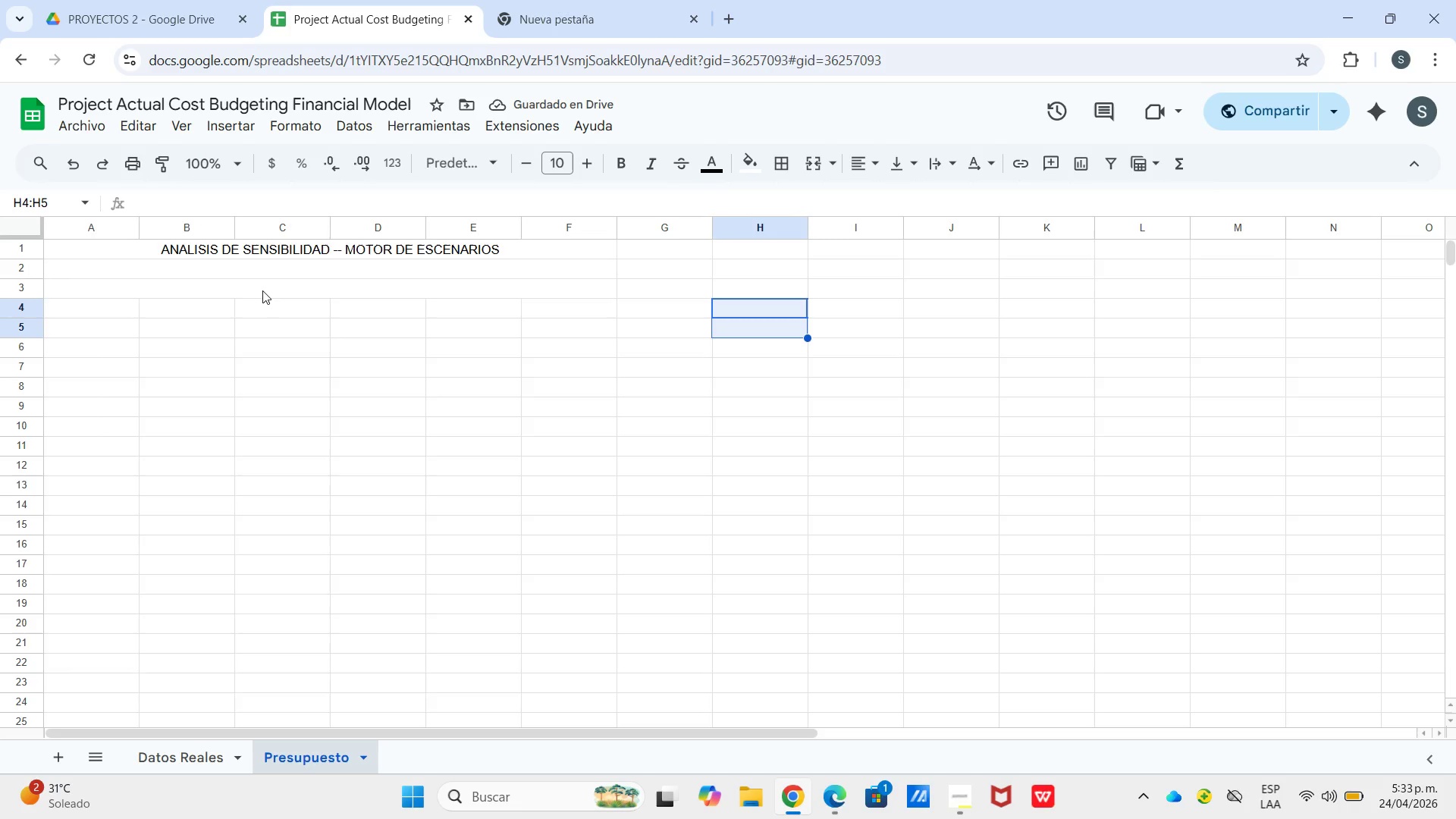 
double_click([262, 285])
 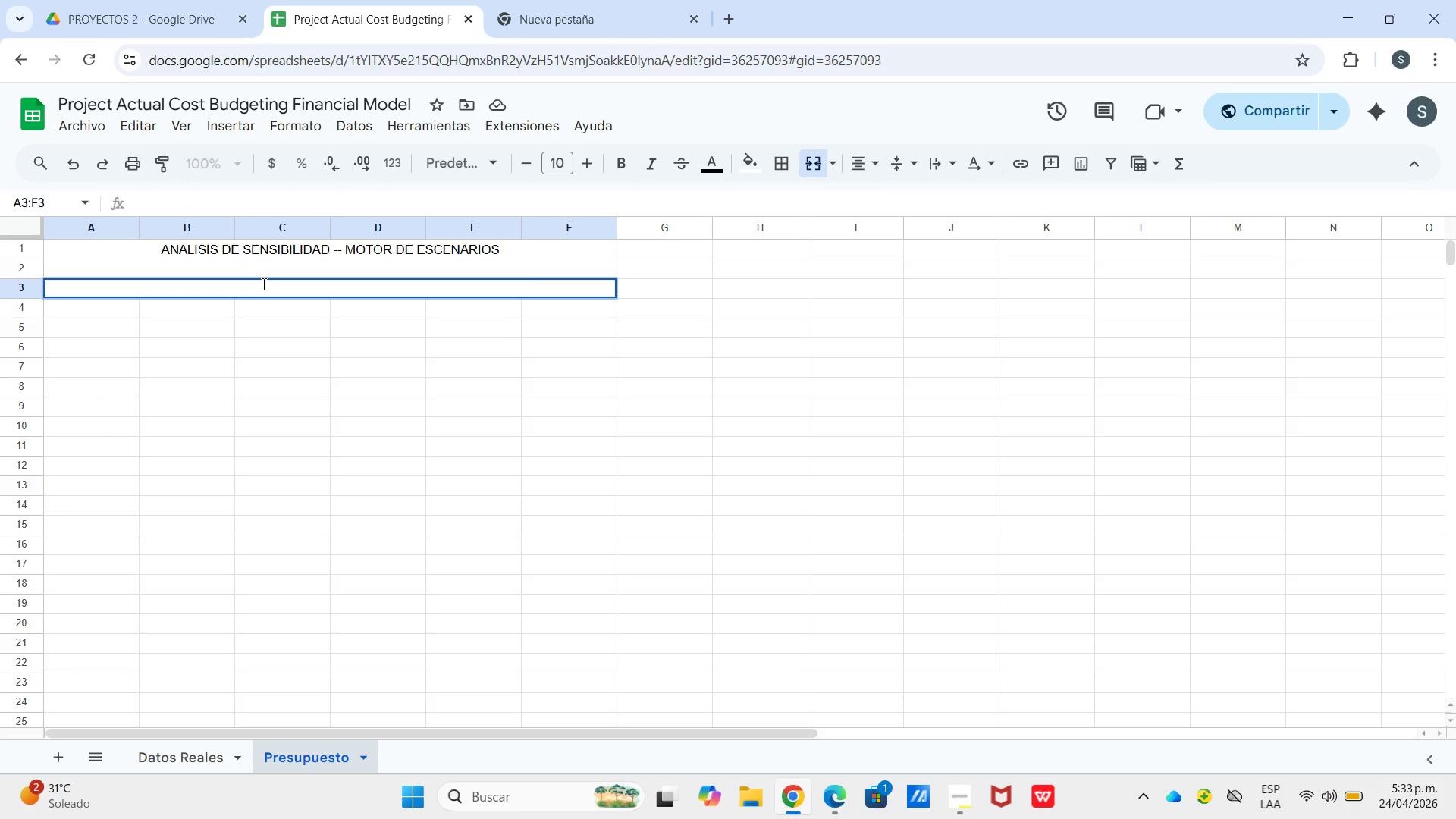 
type(SLECCIONE)
 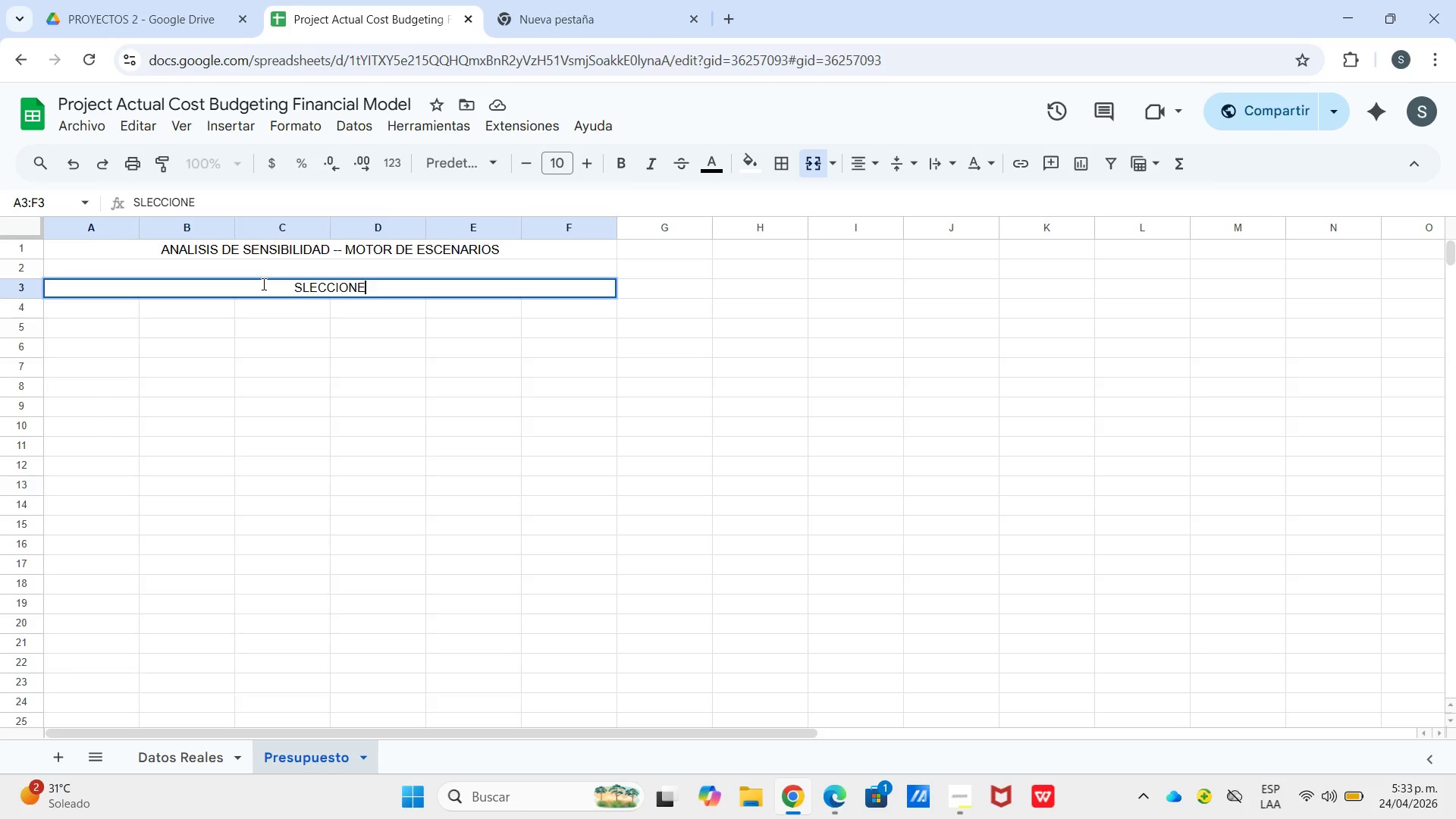 
hold_key(key=Backspace, duration=0.73)
 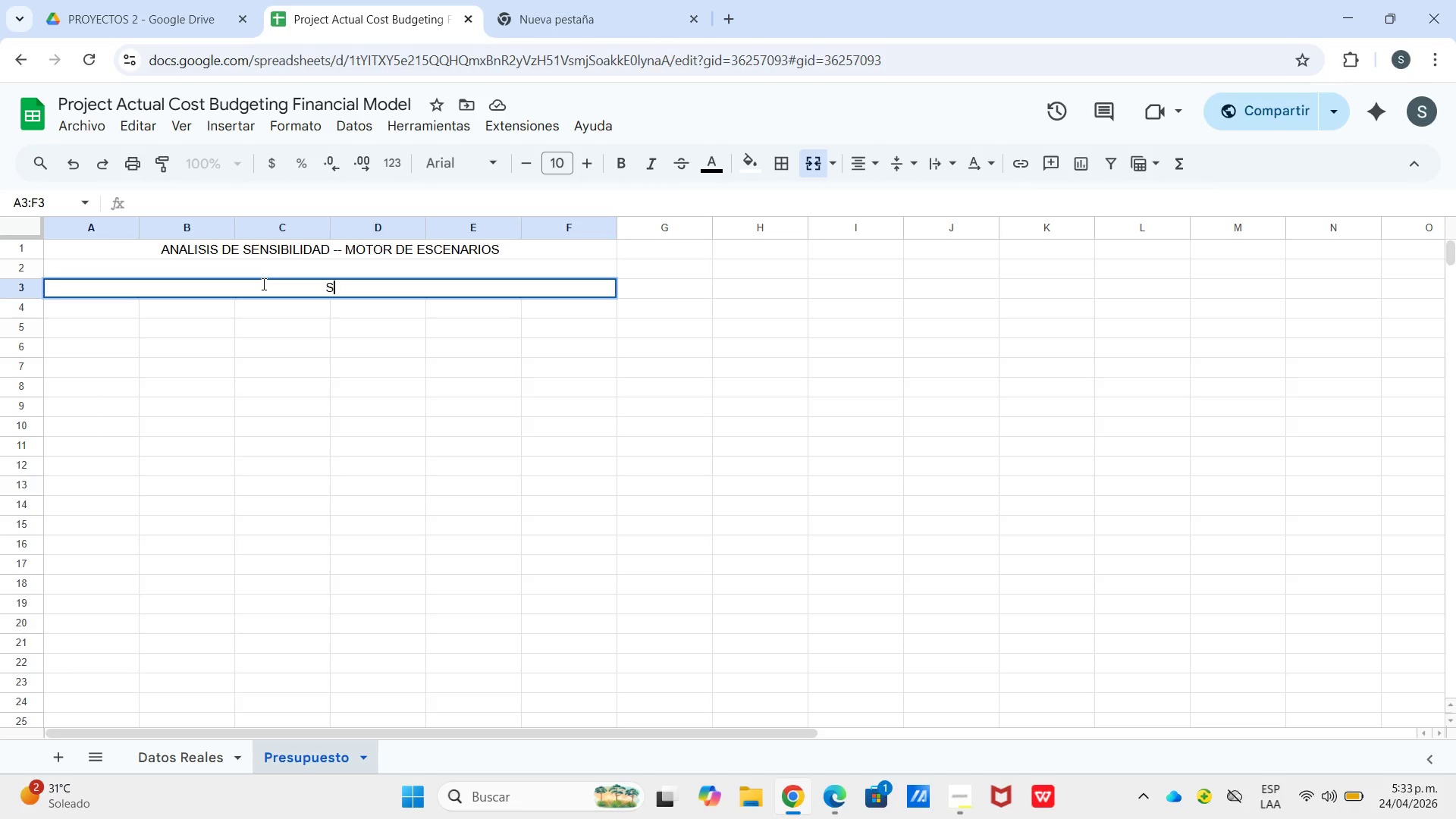 
hold_key(key=Backspace, duration=15.67)
 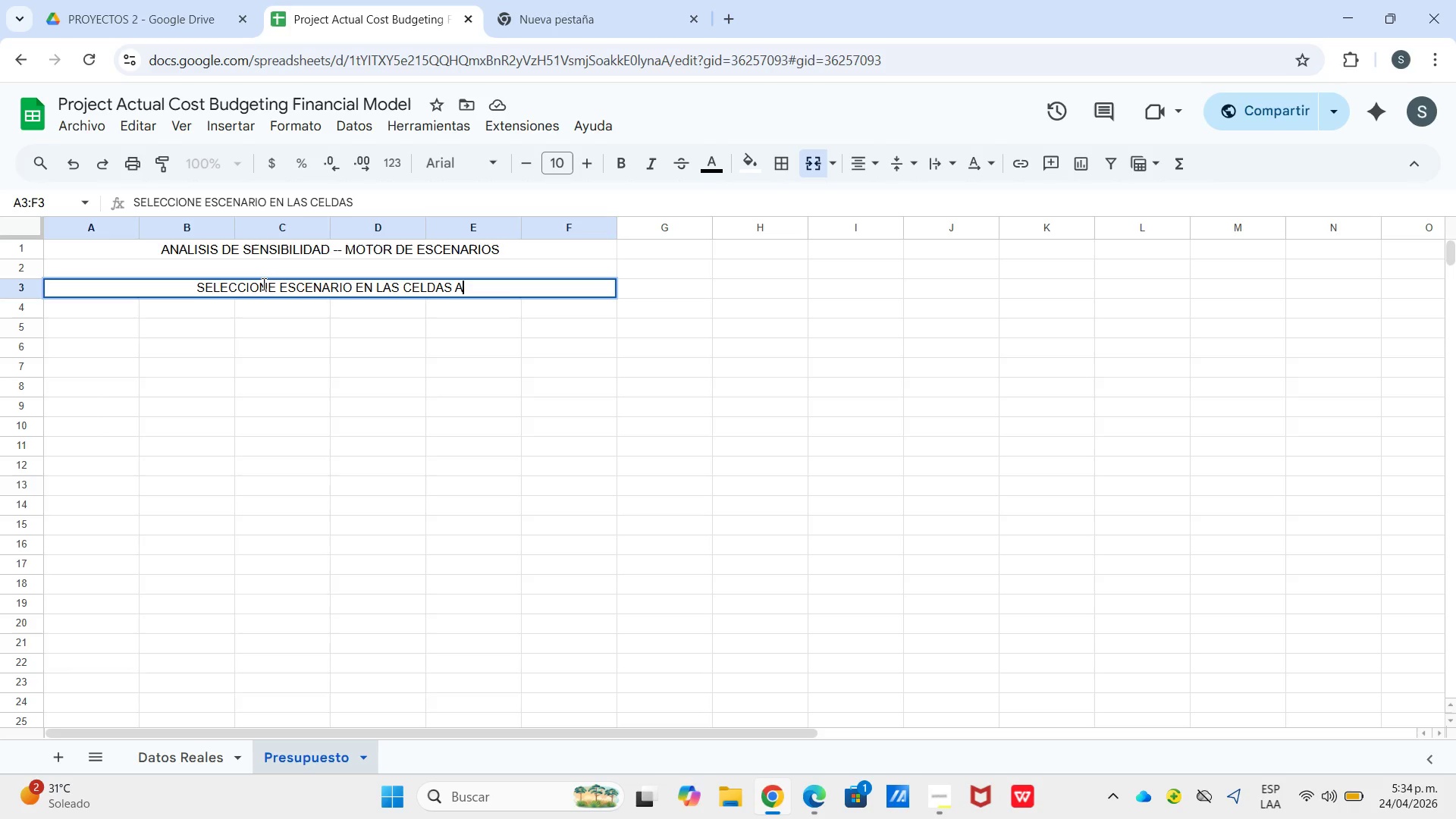 
type(SELECCIONE ESCENARIO EN LAS CELDAS DAMARILLAS *desplg)
key(Backspace)
type(egables()
 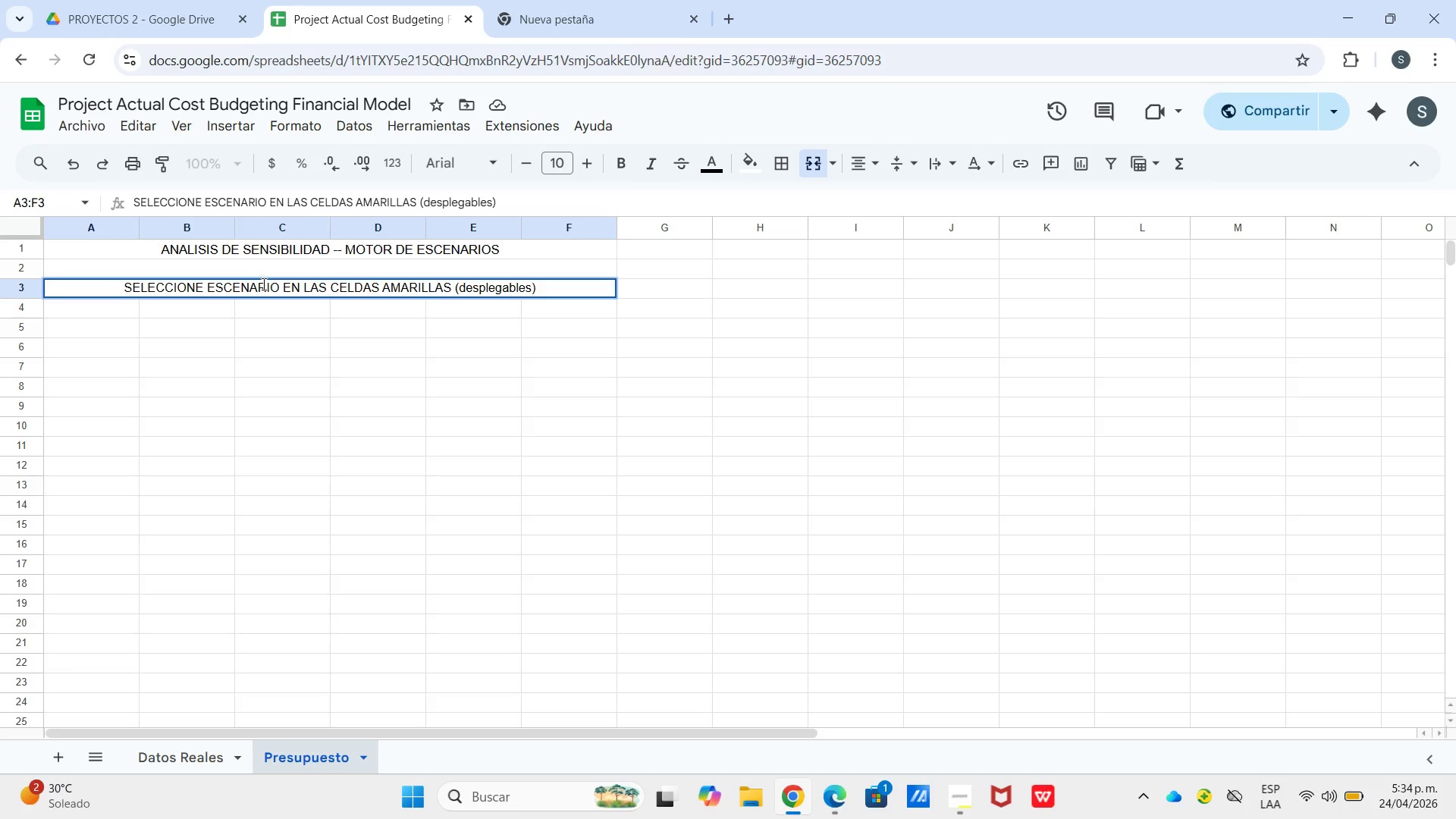 
left_click([823, 270])
 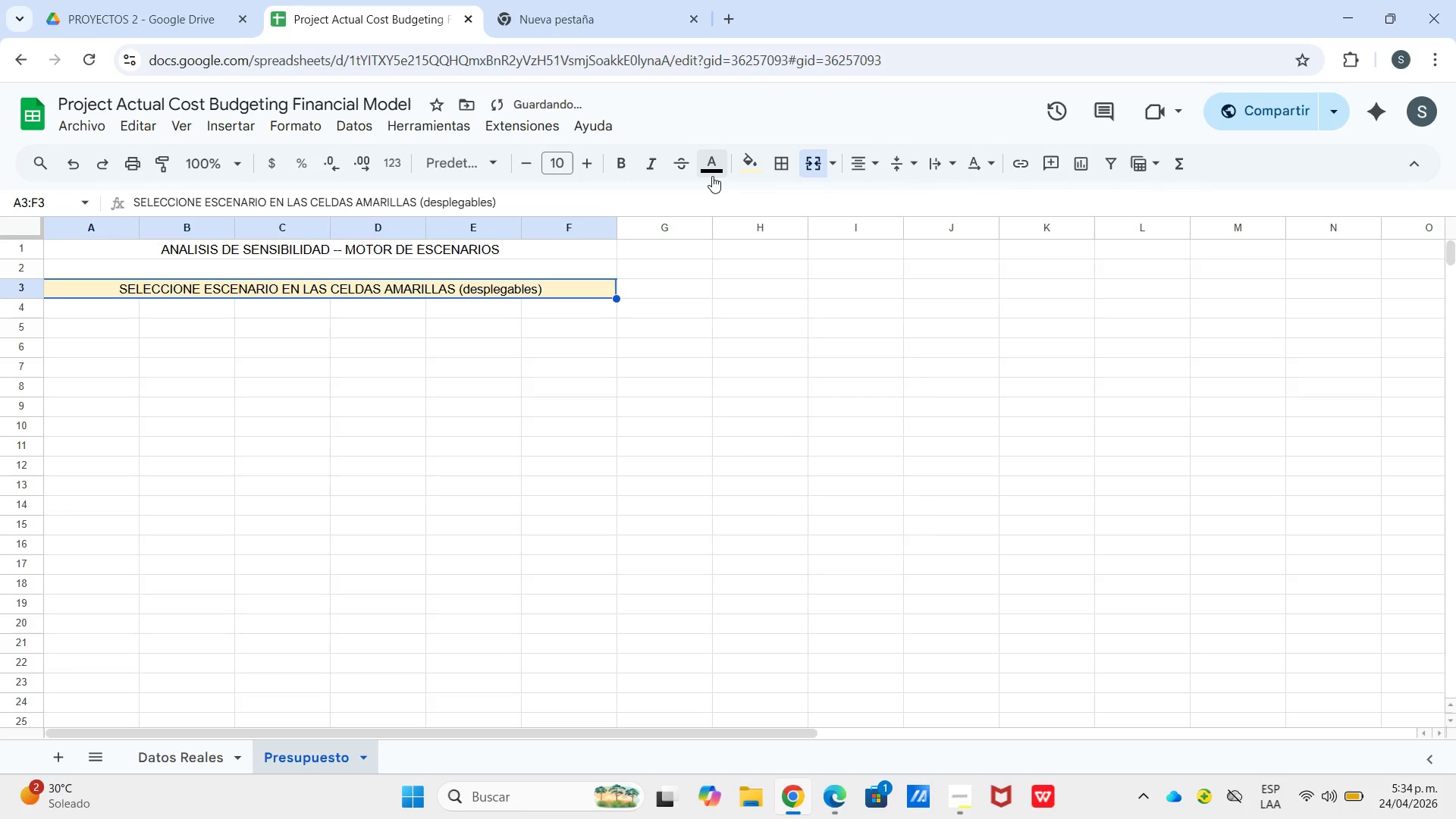 
left_click([712, 176])
 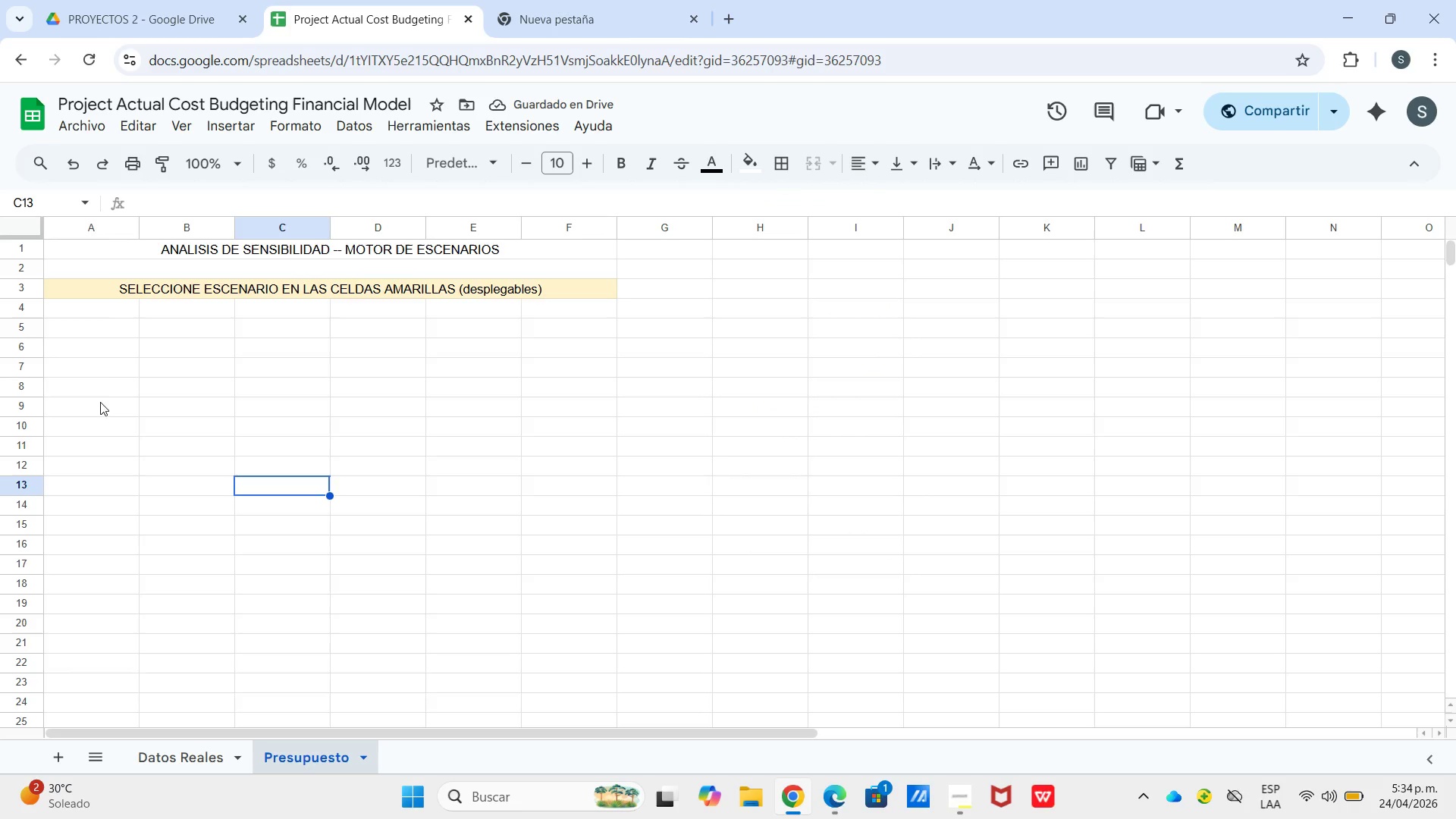 
left_click([92, 336])
 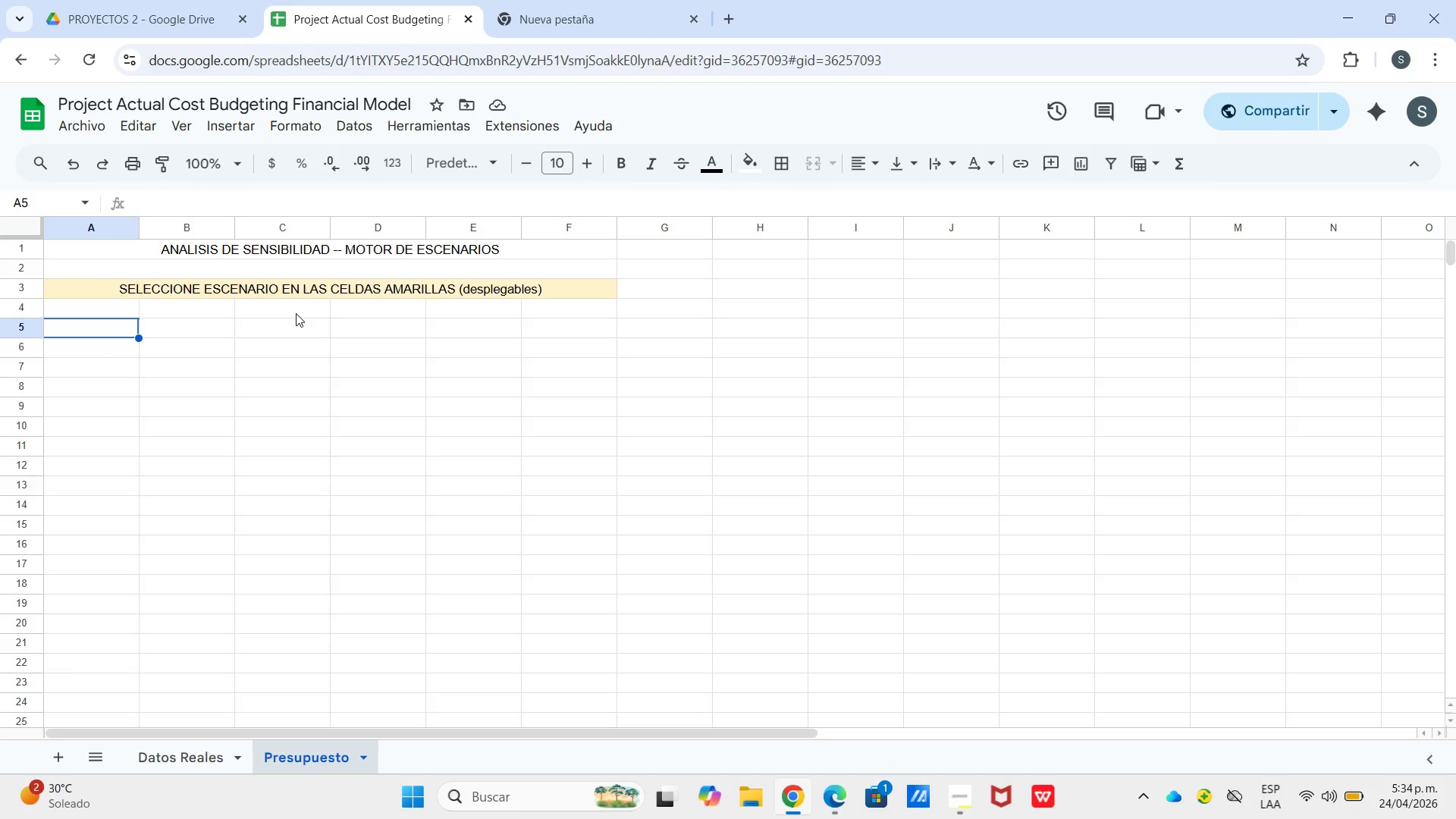 
wait(9.48)
 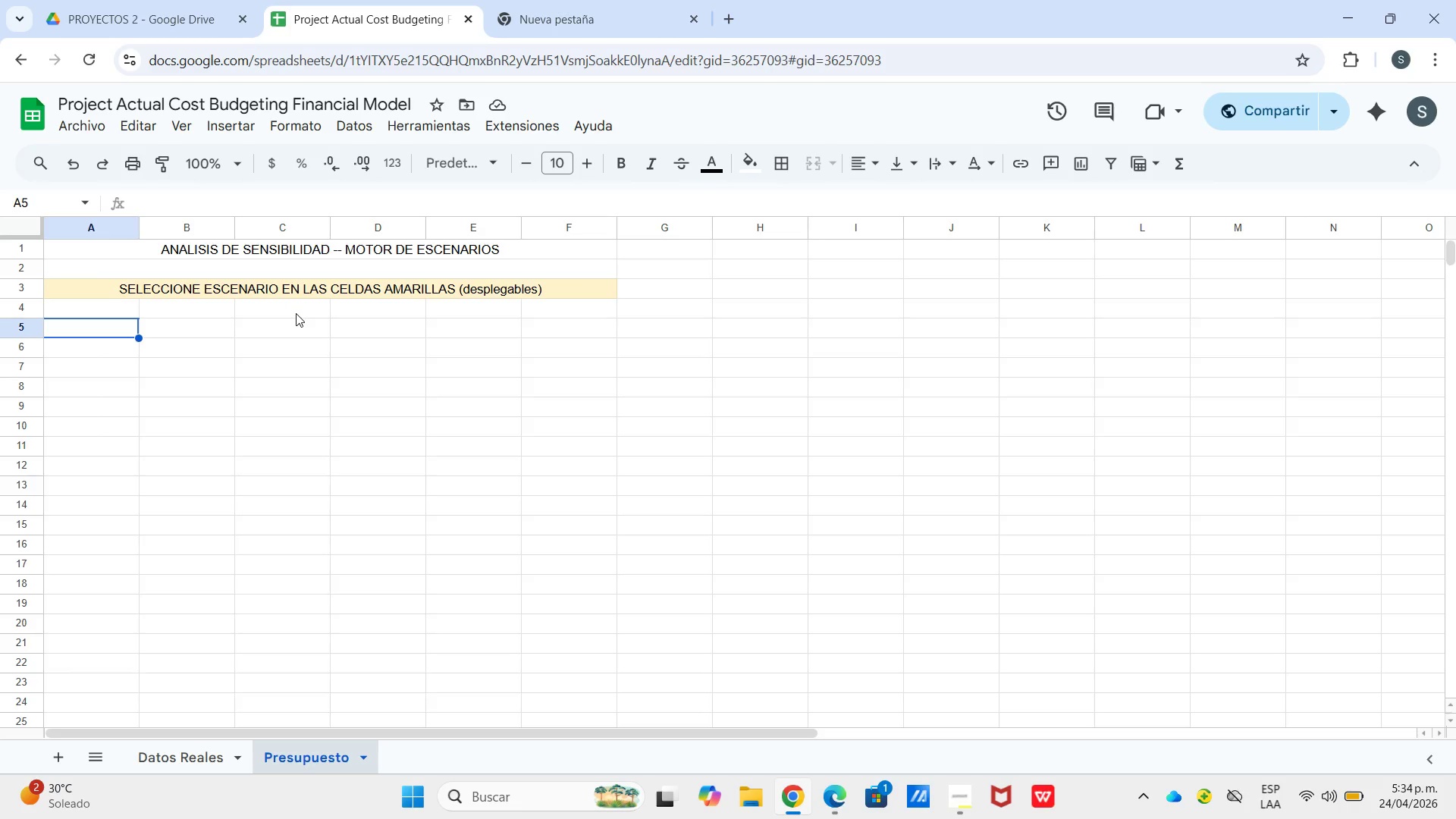 
left_click_drag(start_coordinate=[142, 229], to_coordinate=[240, 242])
 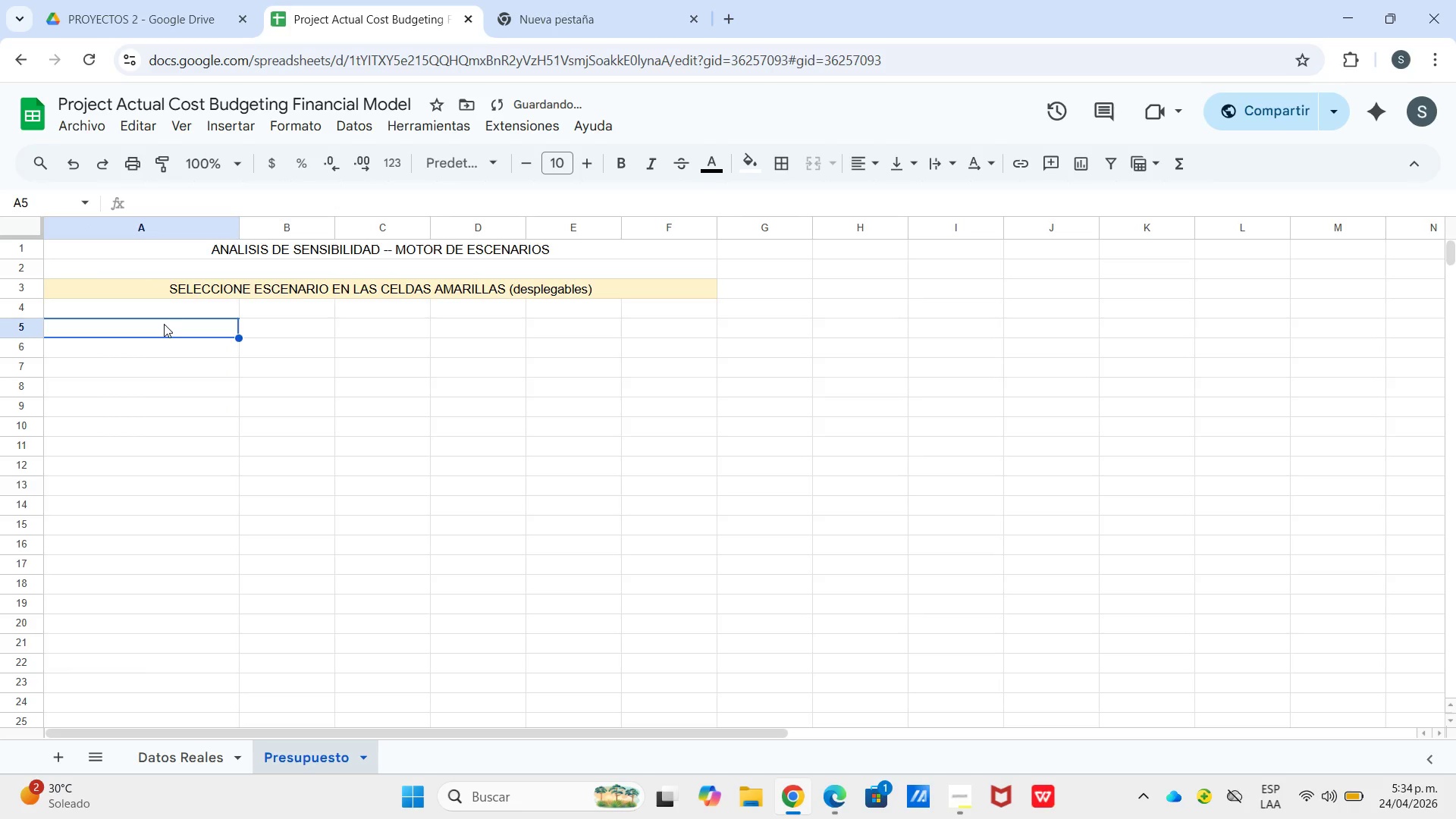 
double_click([164, 324])
 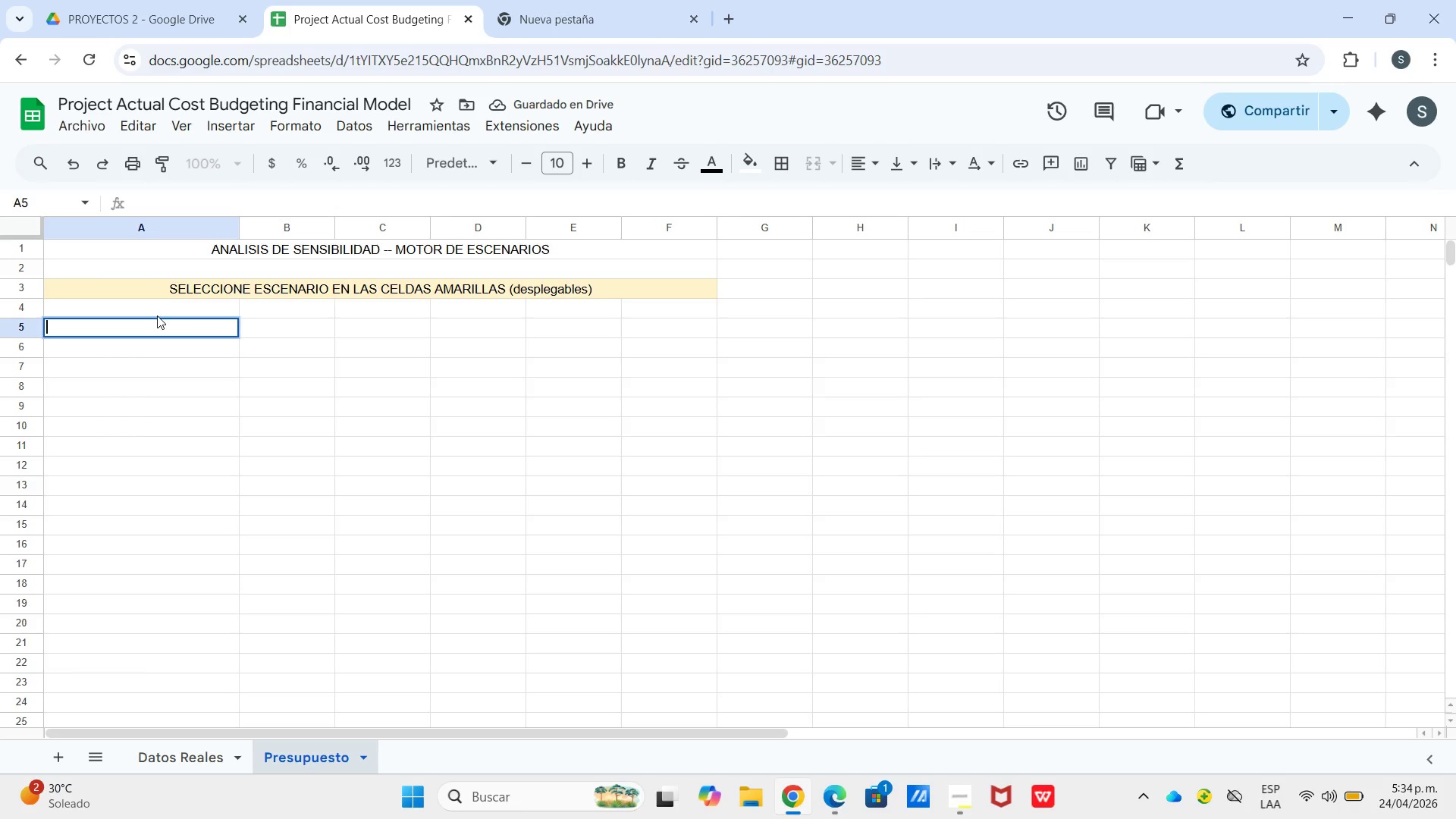 
type(Incremento Costo Materia Prima>)
 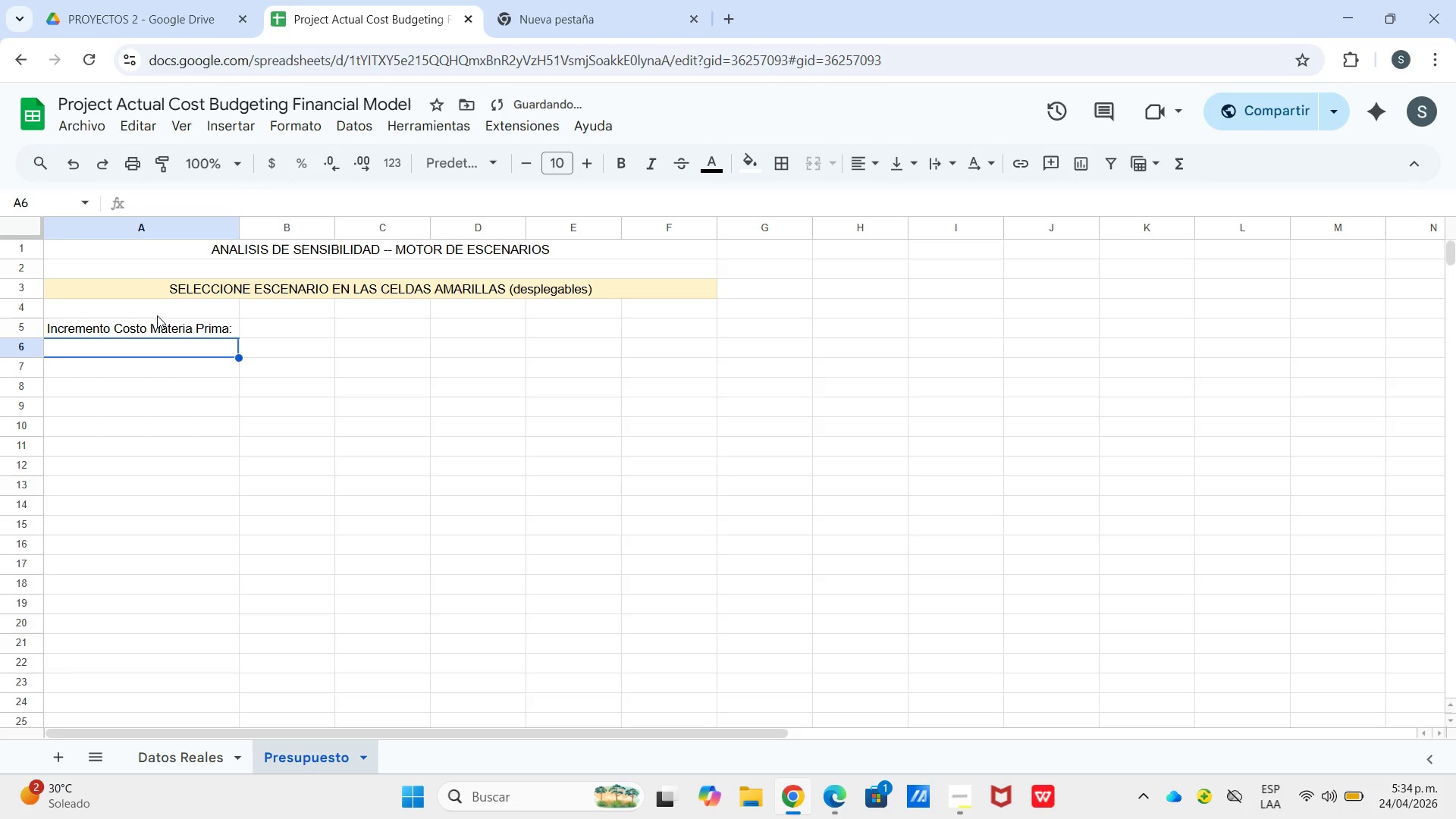 
 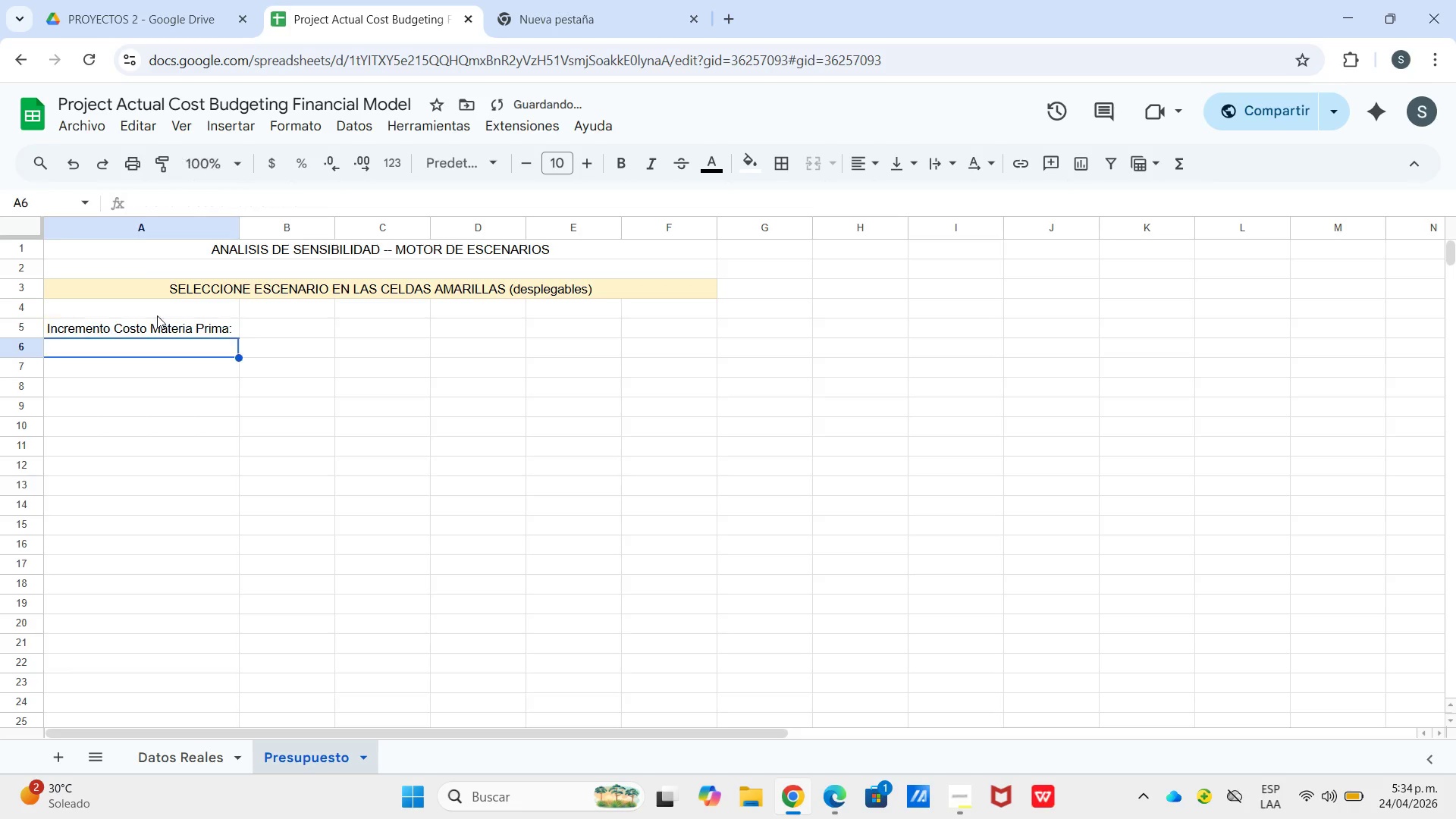 
key(Enter)
 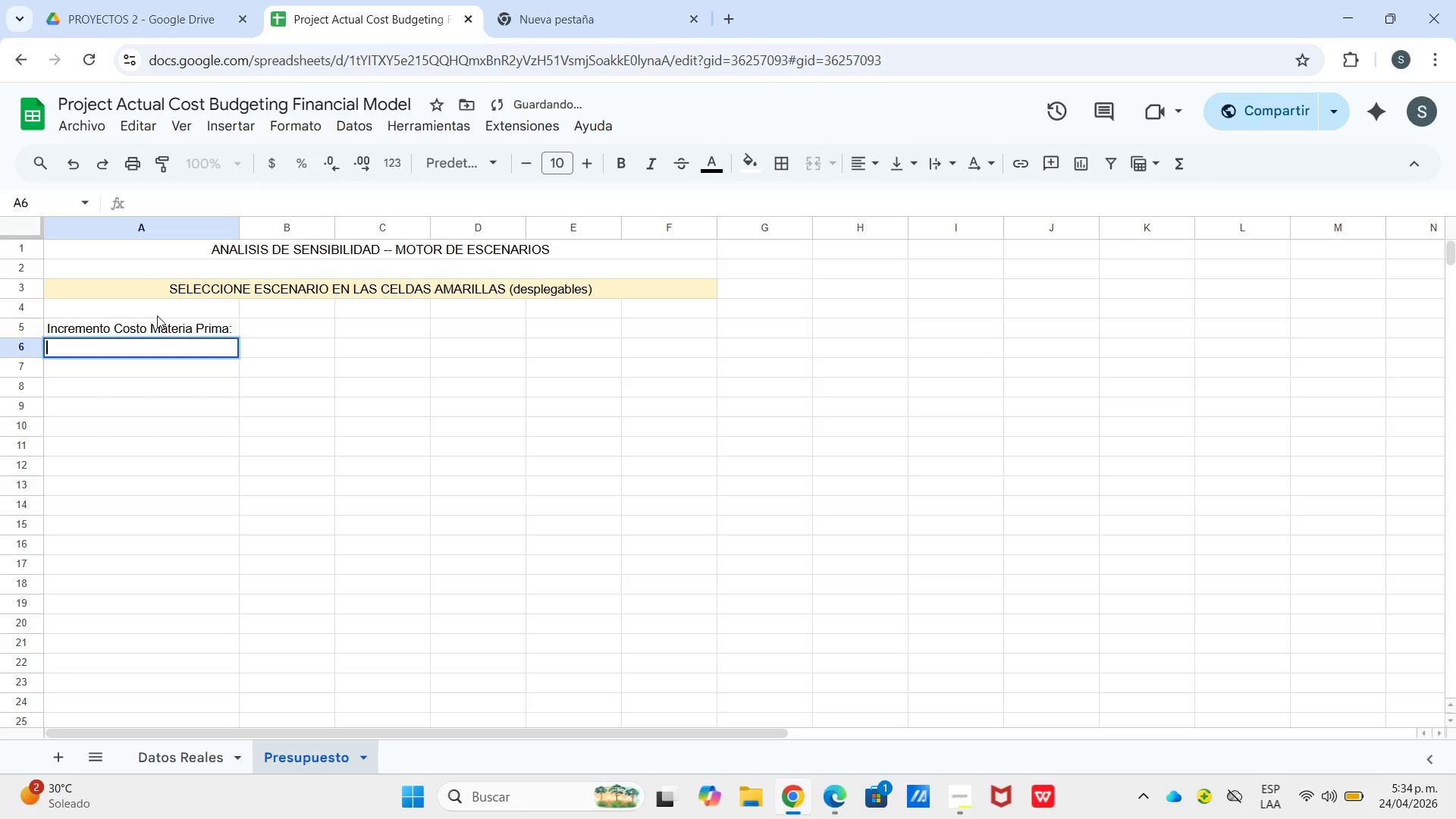 
key(Enter)
 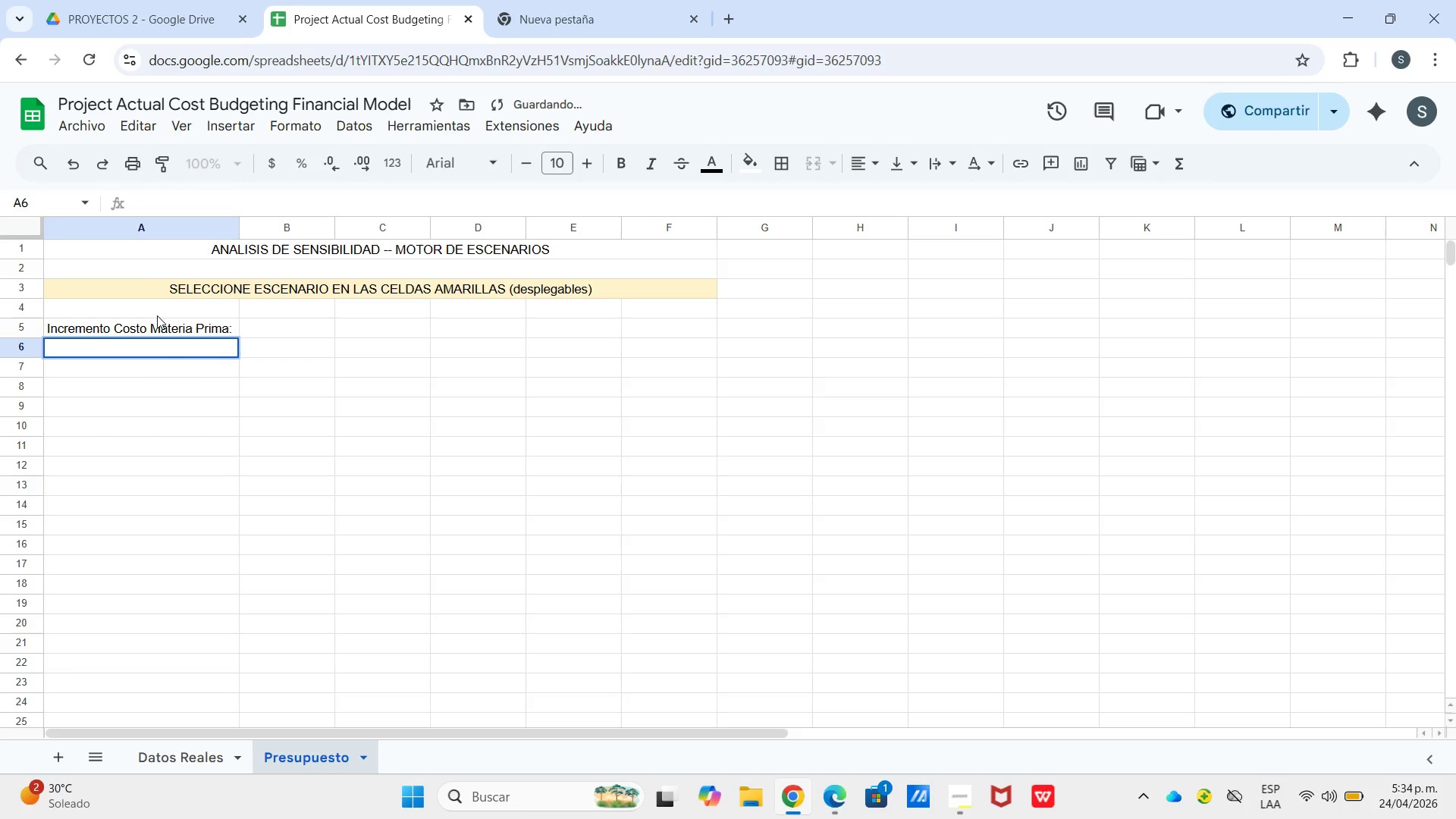 
type(Sobrecosto Horas Extrae)
key(Backspace)
type(s Mano de)
 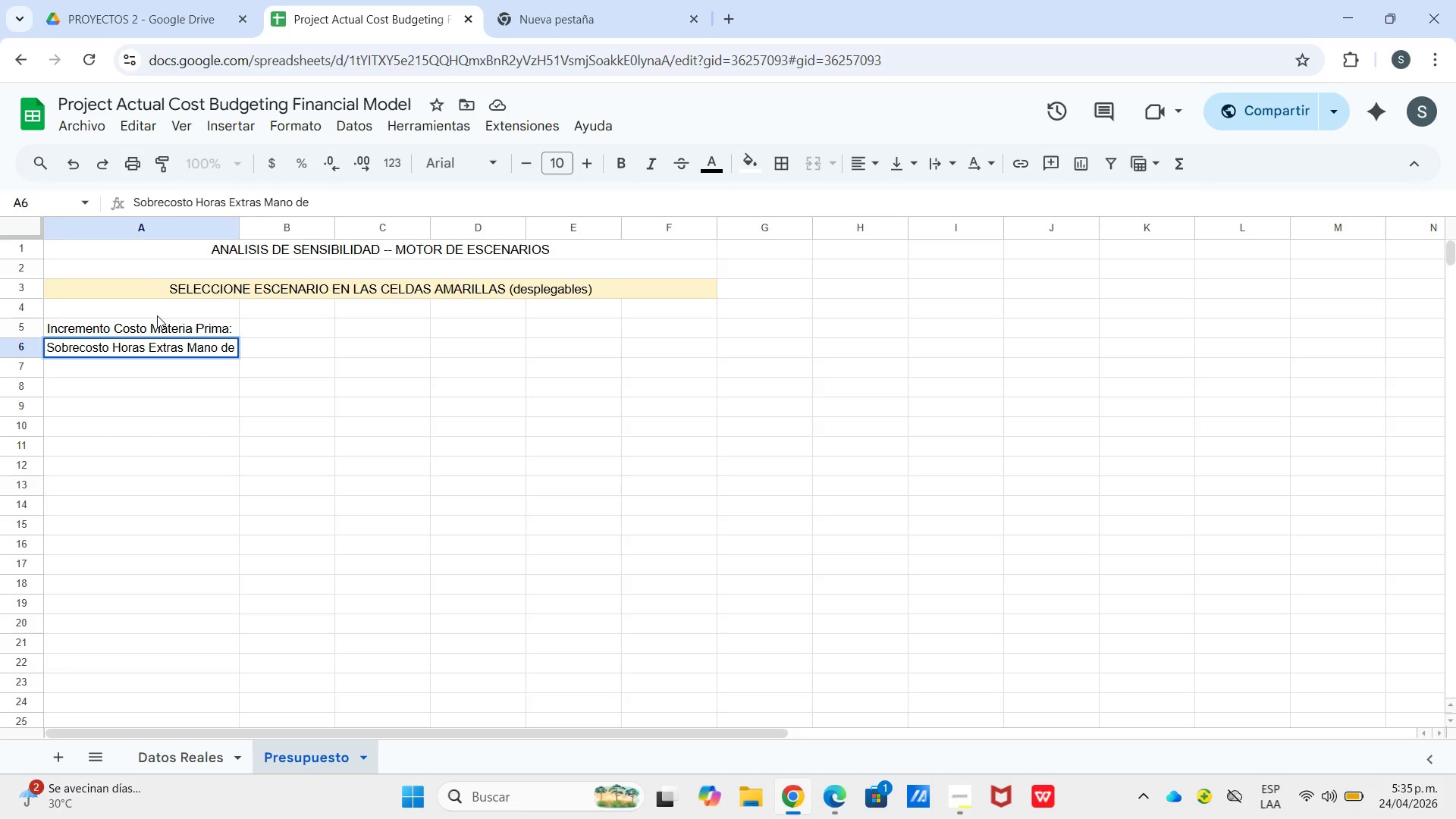 
type( Obra>)
 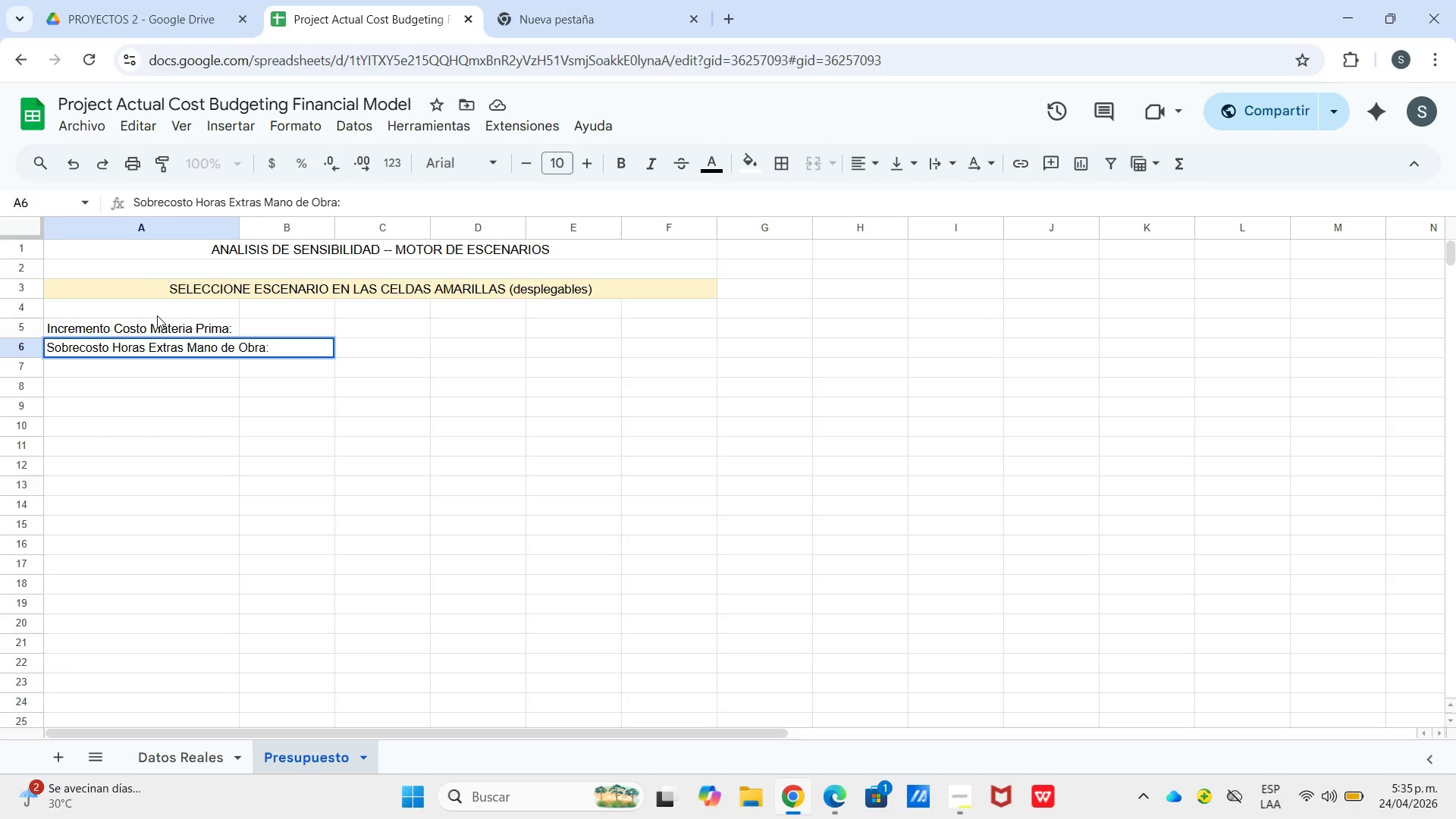 
left_click_drag(start_coordinate=[240, 223], to_coordinate=[285, 221])
 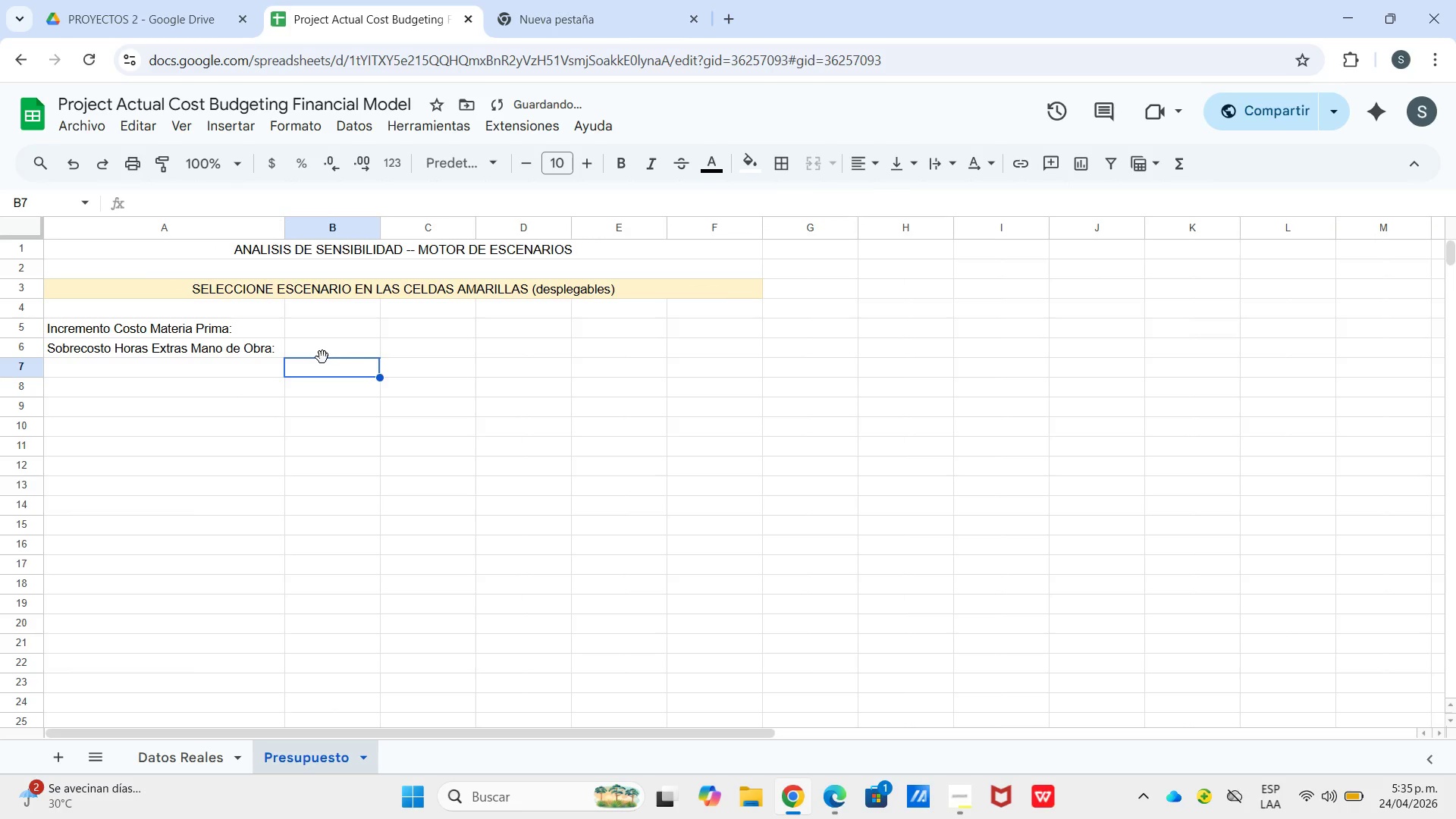 
left_click([316, 331])
 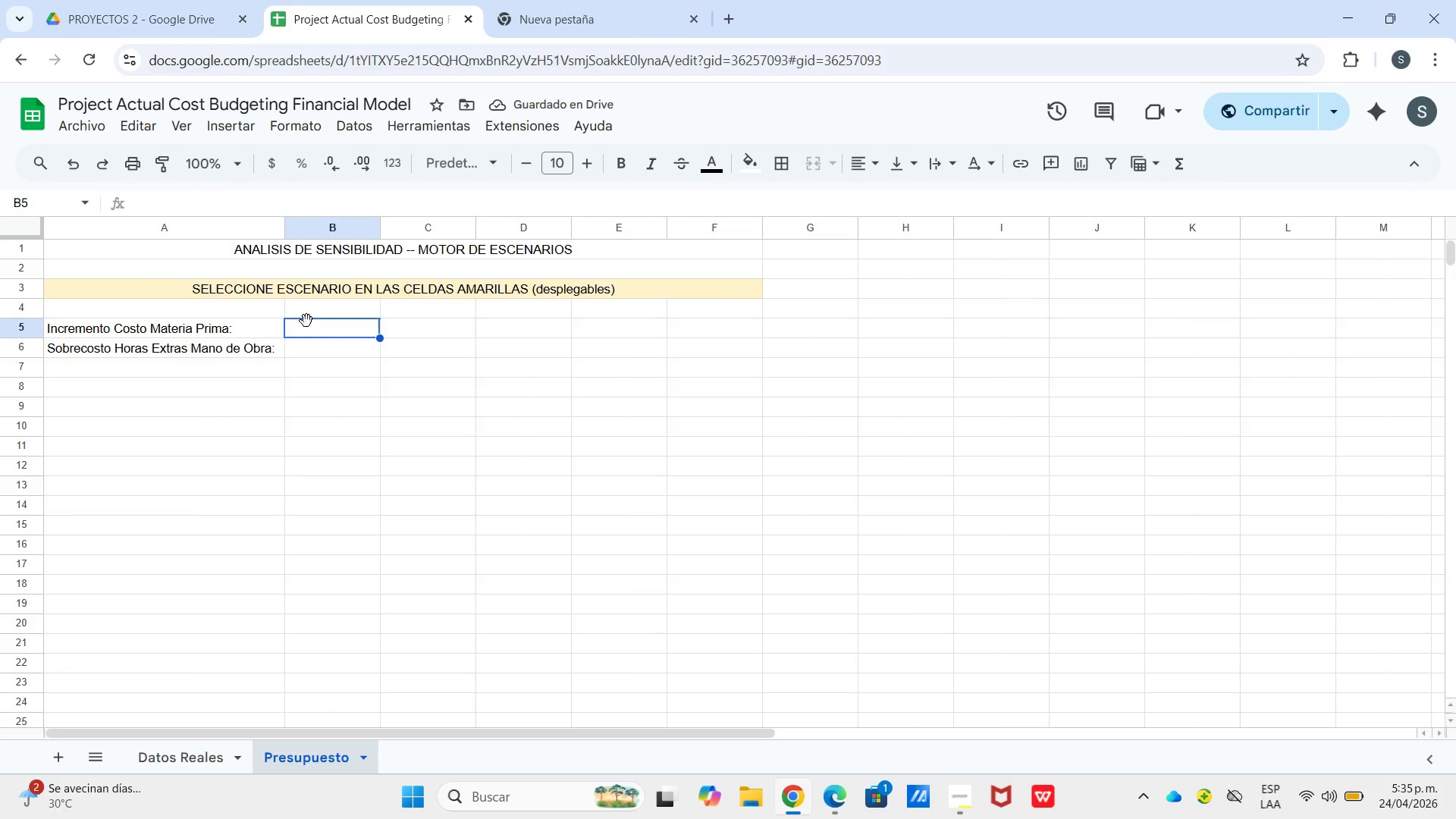 
type(Base *0%()
 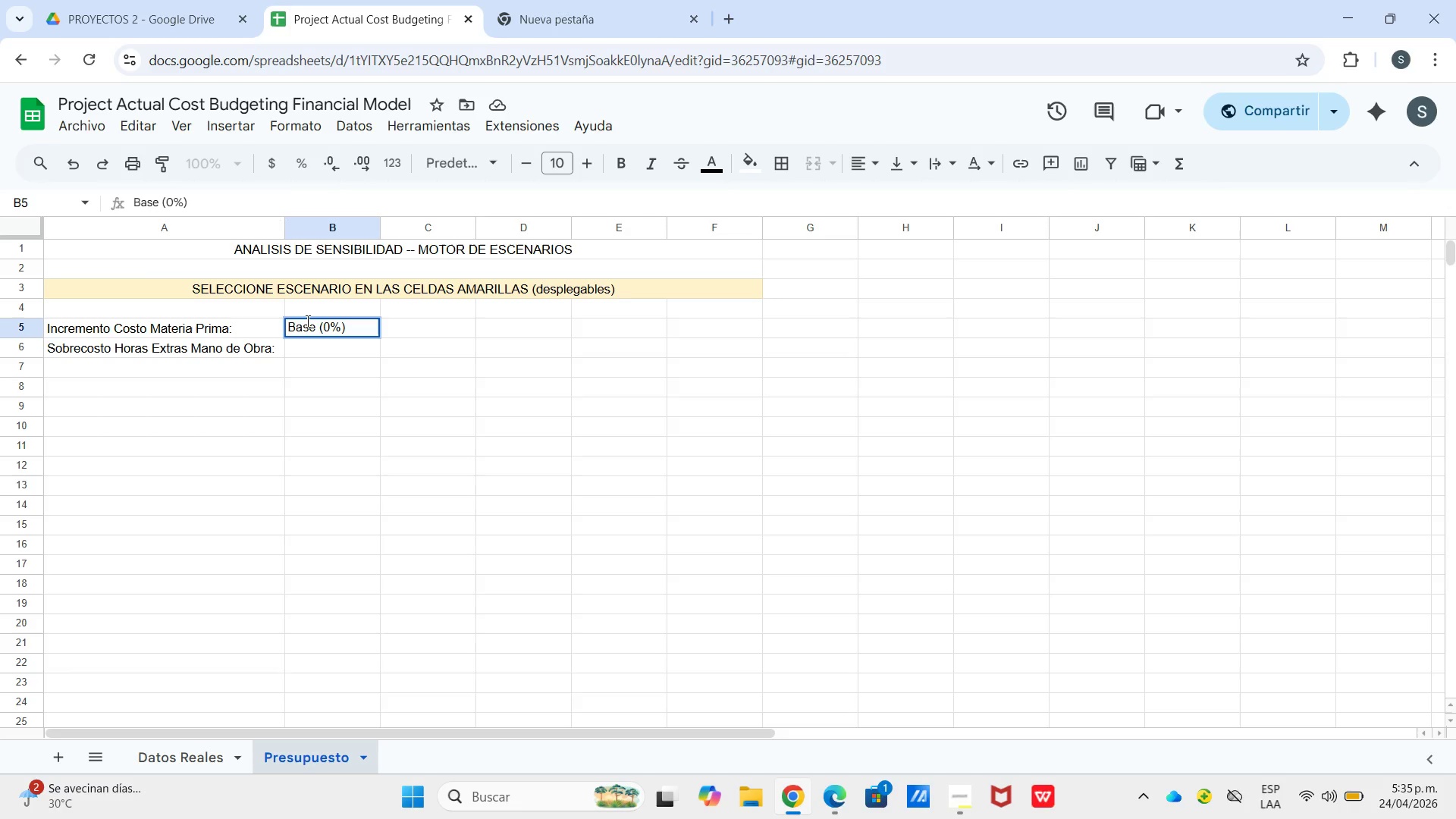 
key(Enter)
 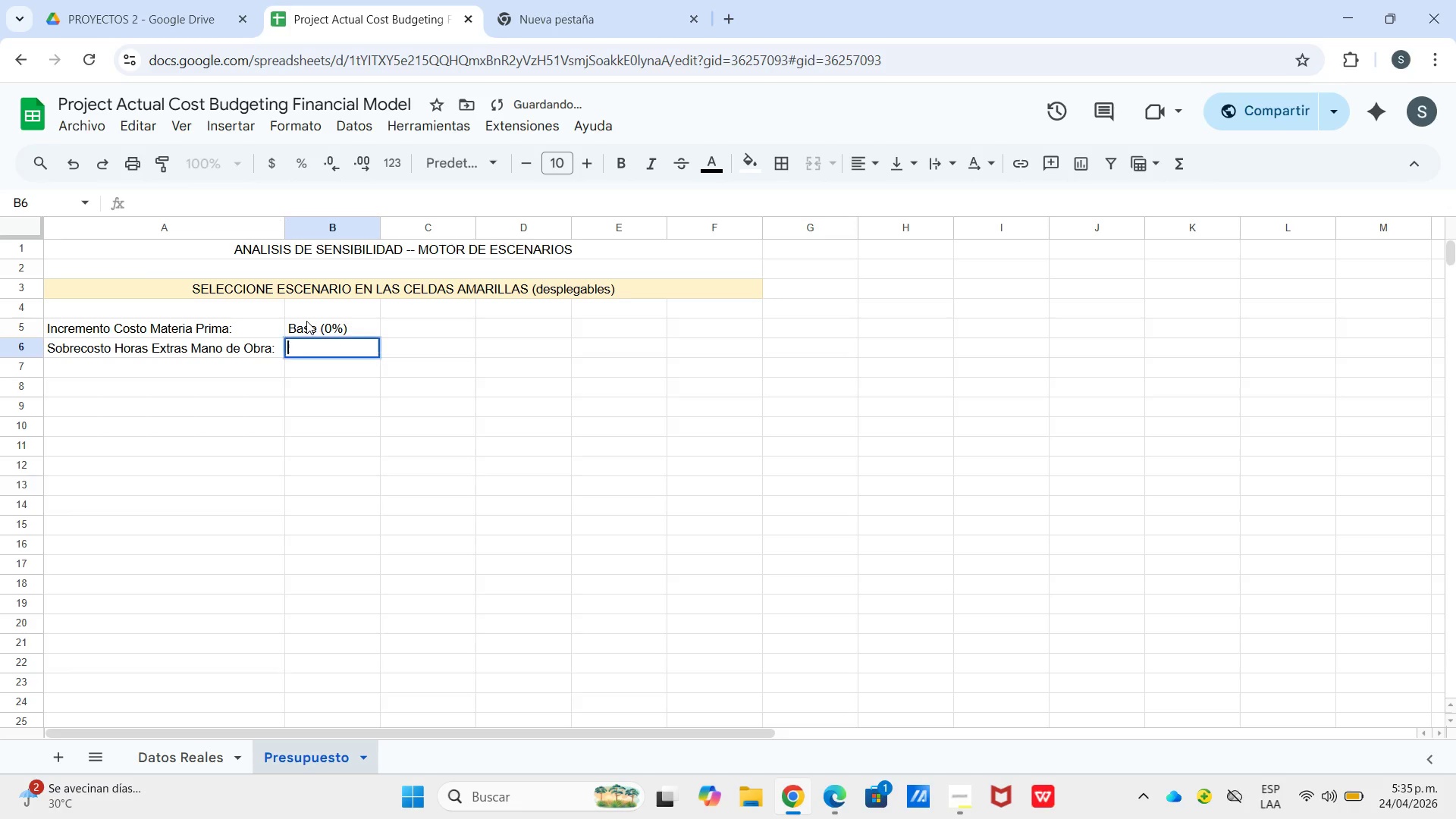 
key(Enter)
 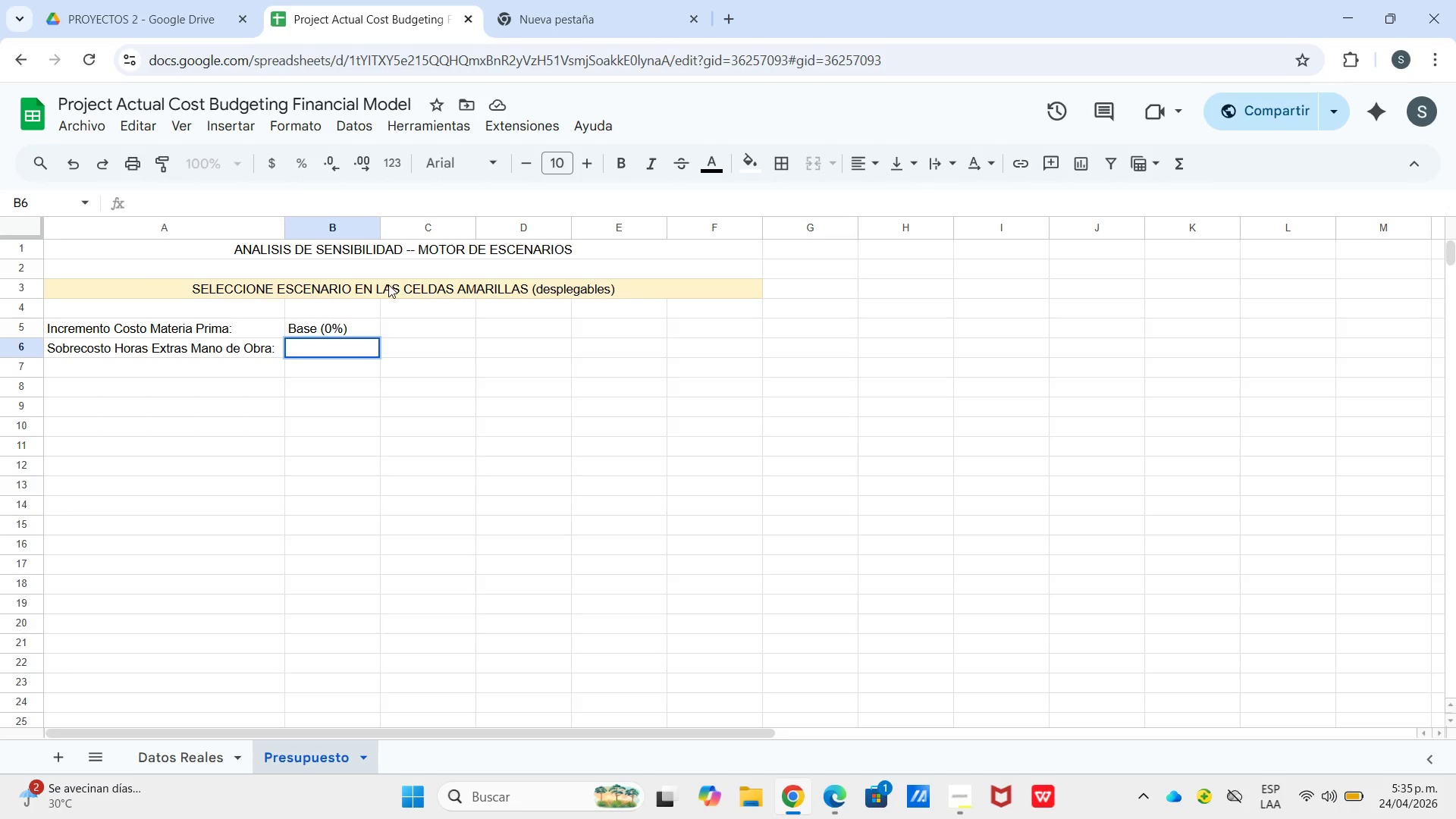 
wait(6.83)
 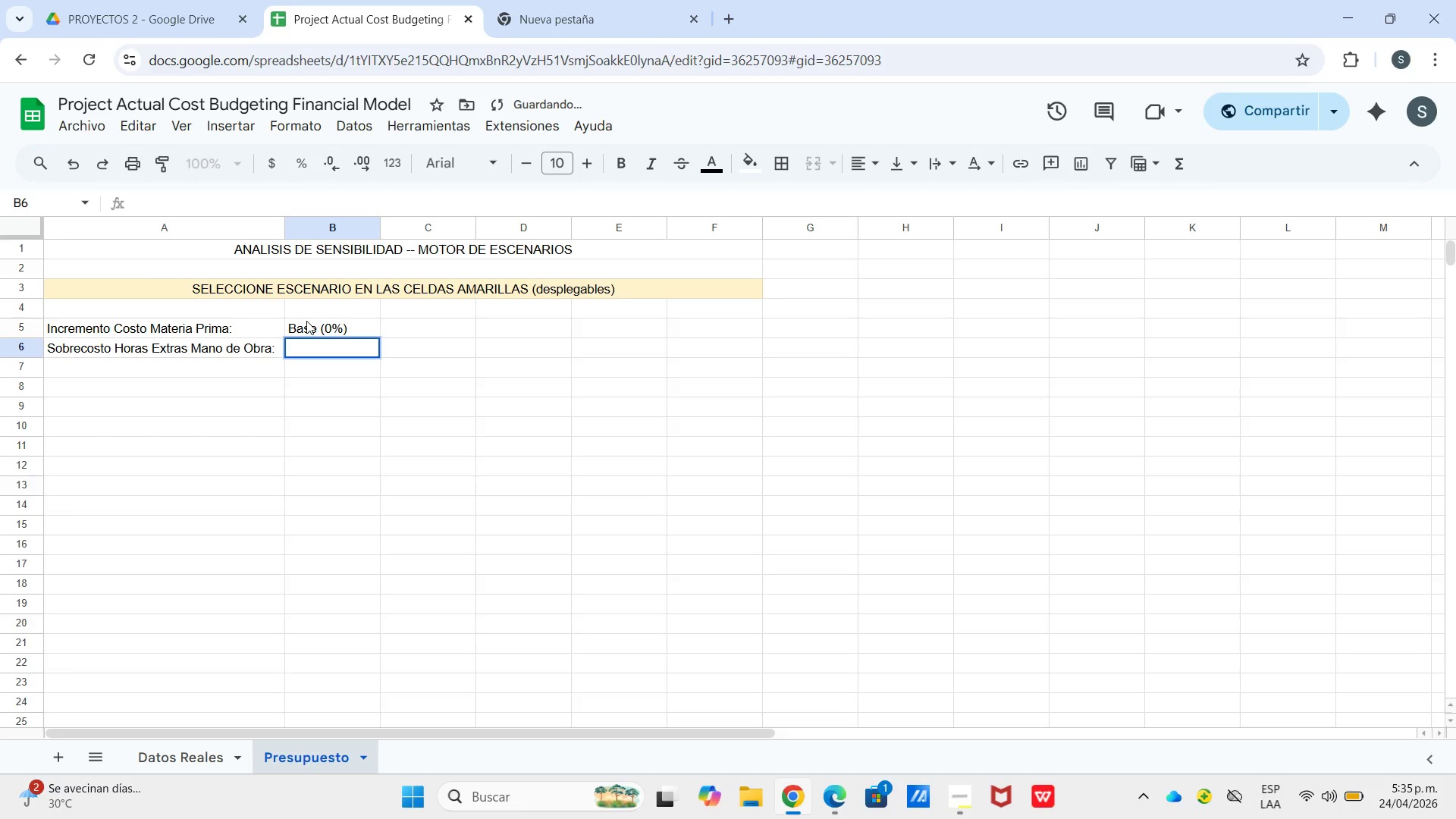 
left_click([338, 324])
 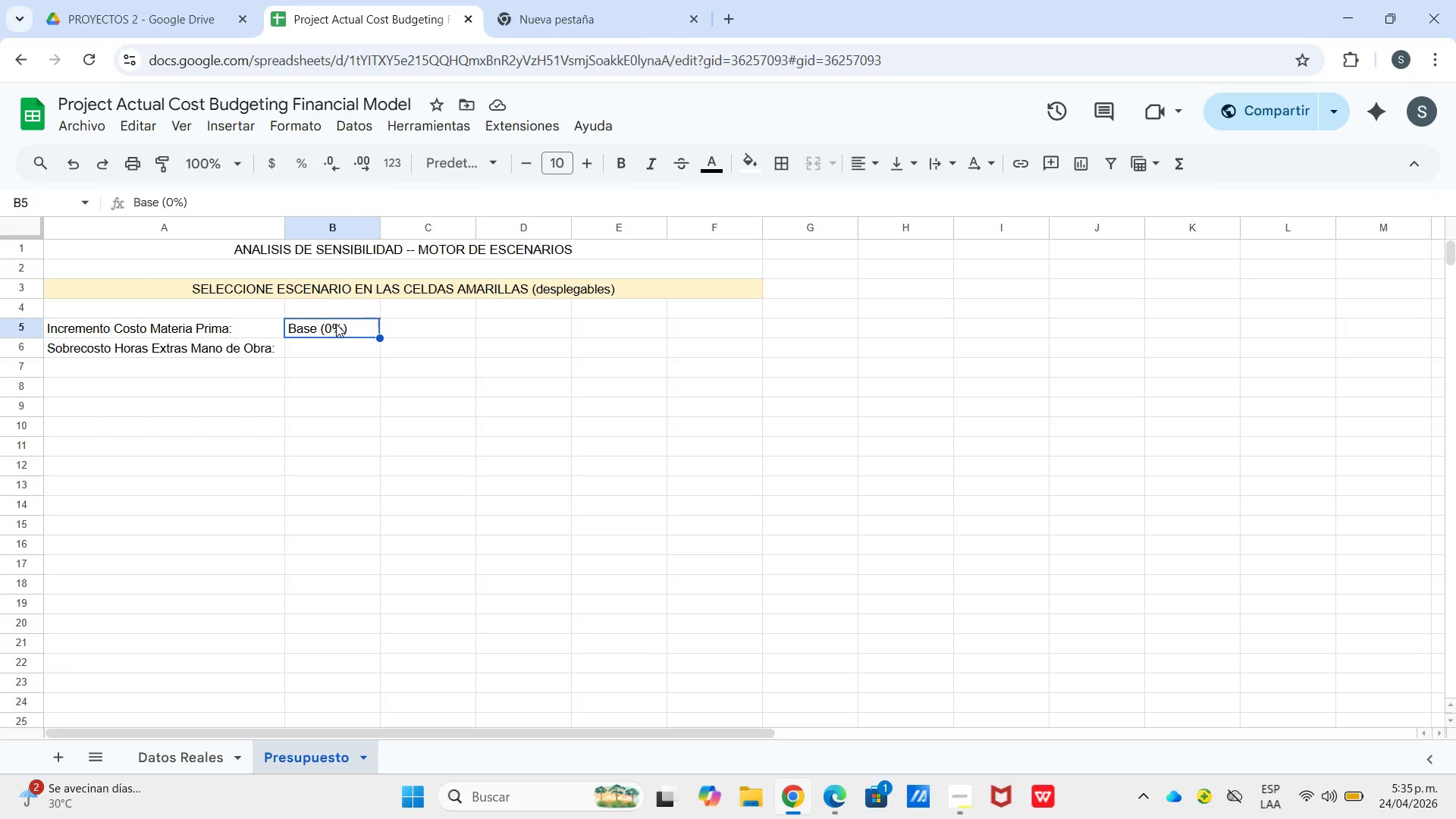 
right_click([337, 324])
 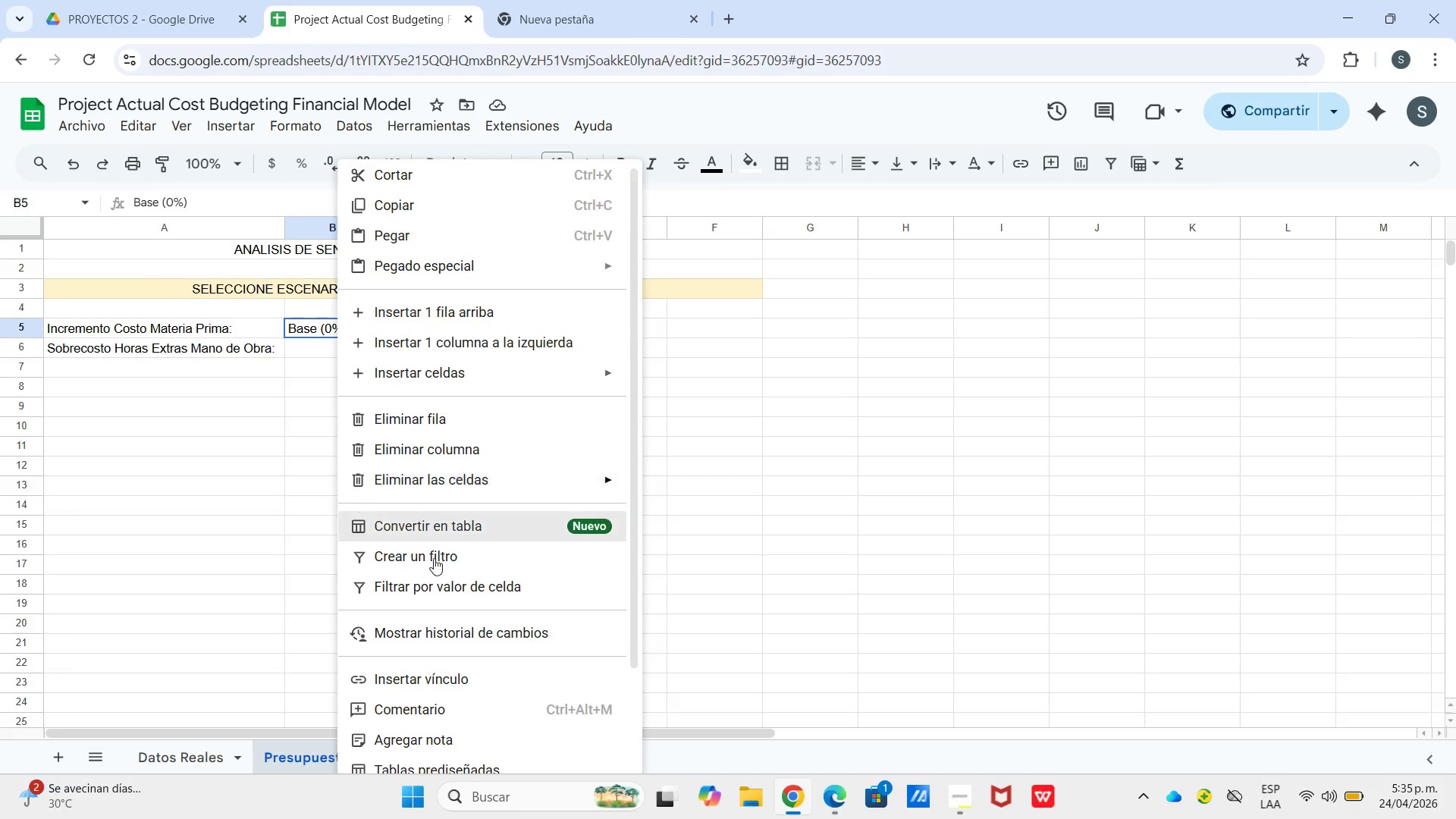 
scroll: coordinate [446, 645], scroll_direction: down, amount: 11.0
 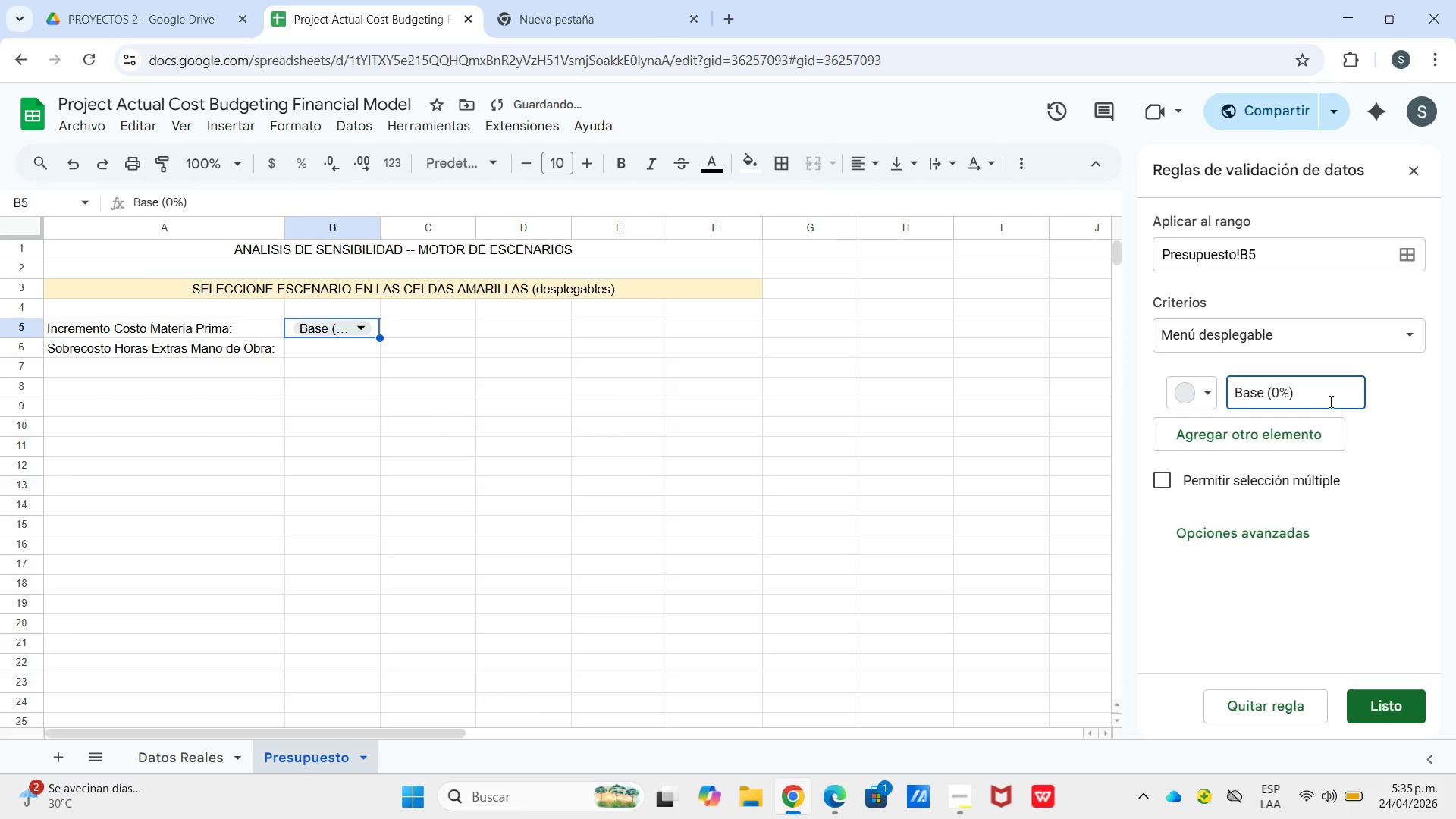 
left_click([1305, 431])
 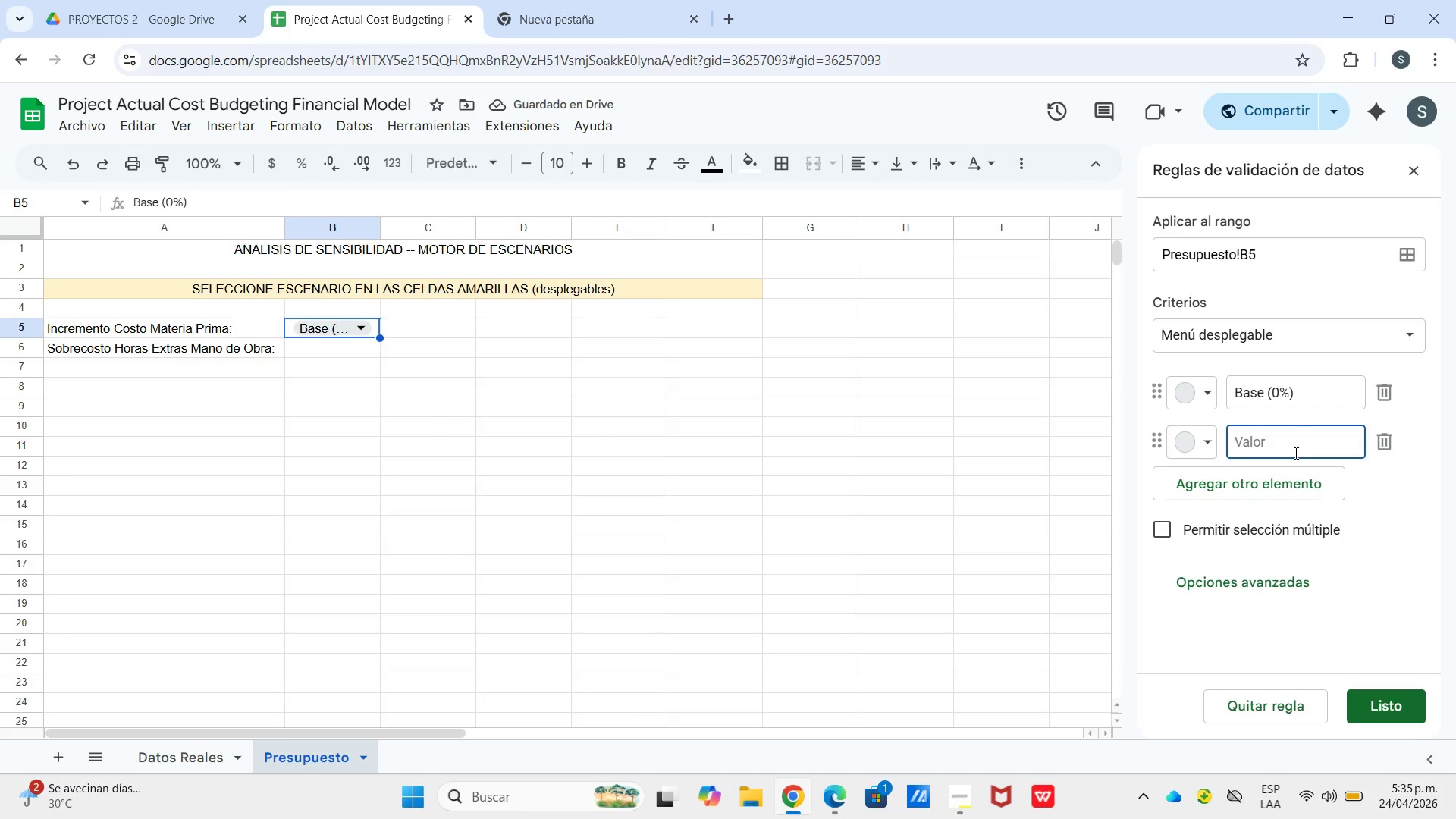 
type(+10% Materiales)
 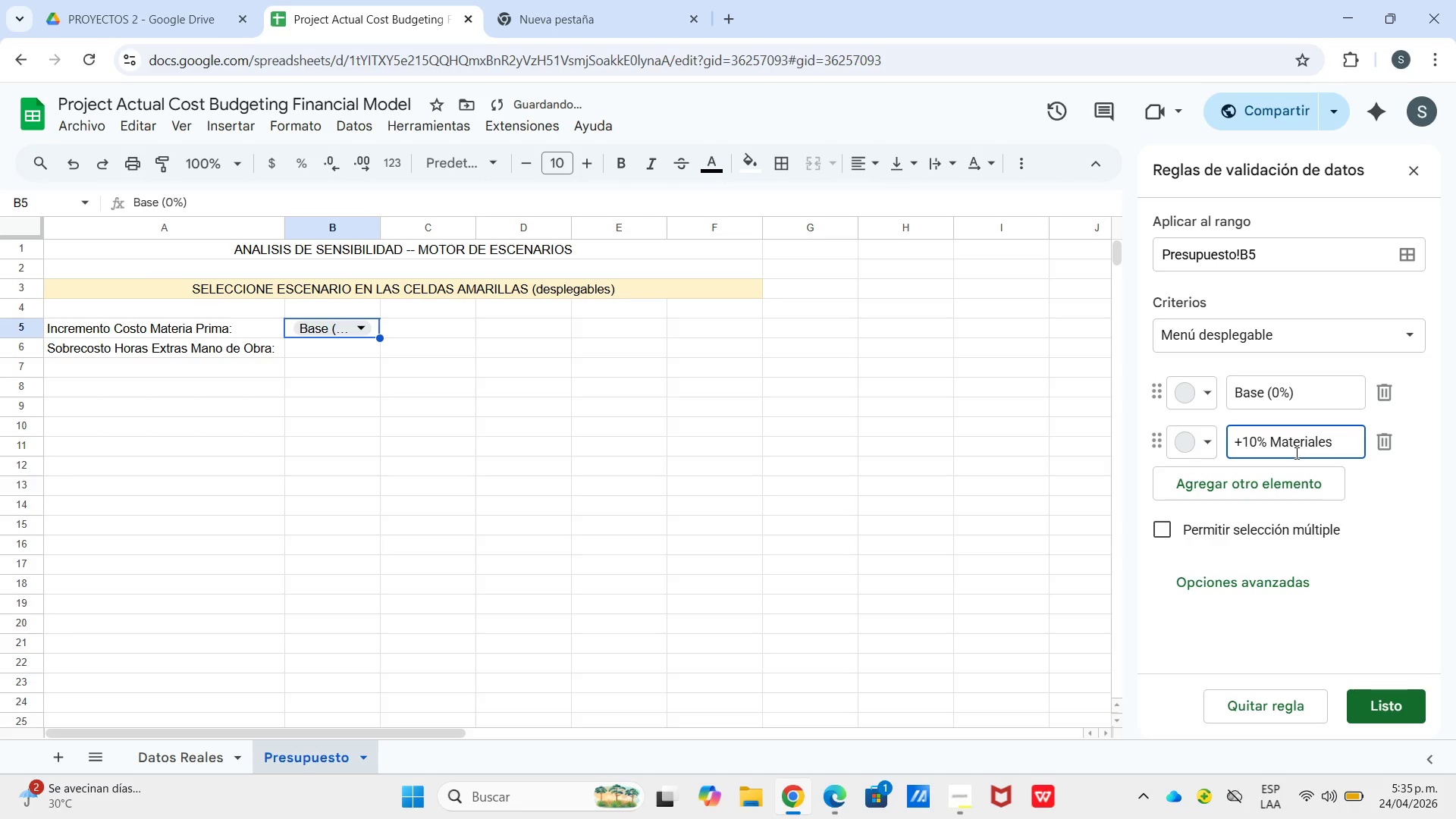 
key(Enter)
 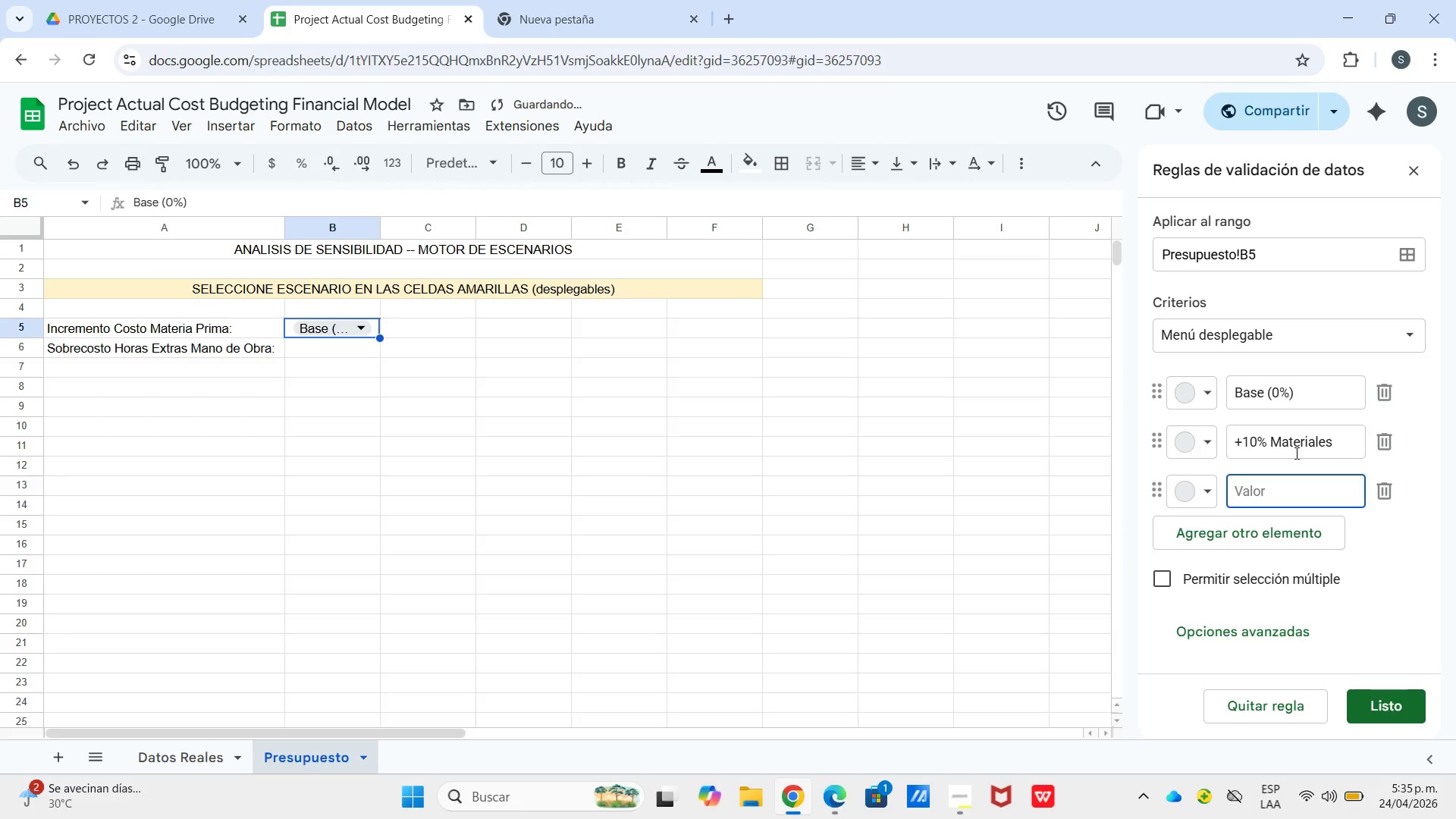 
type(+20 )
key(Backspace)
type(% Materiales)
 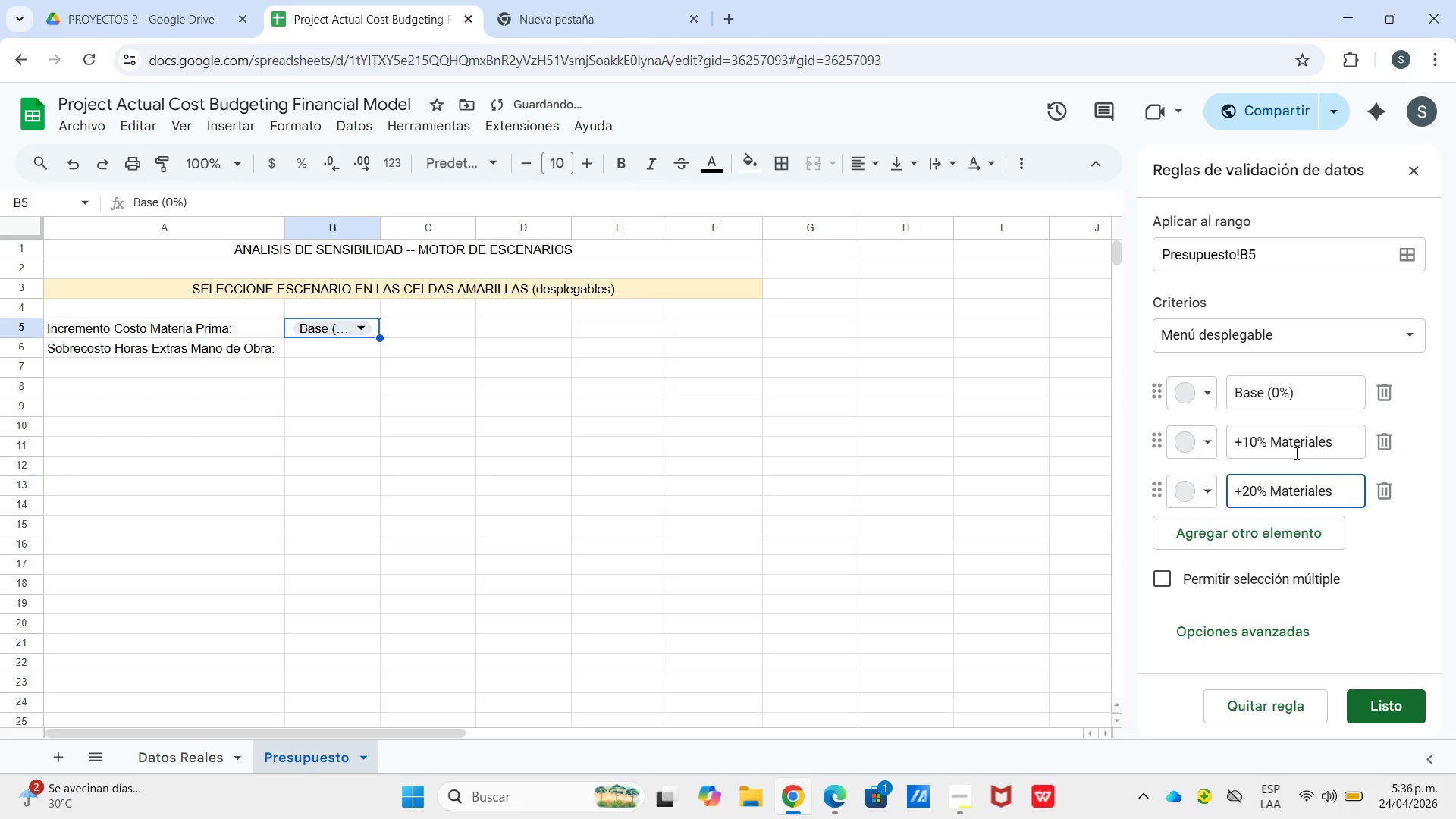 
key(Enter)
 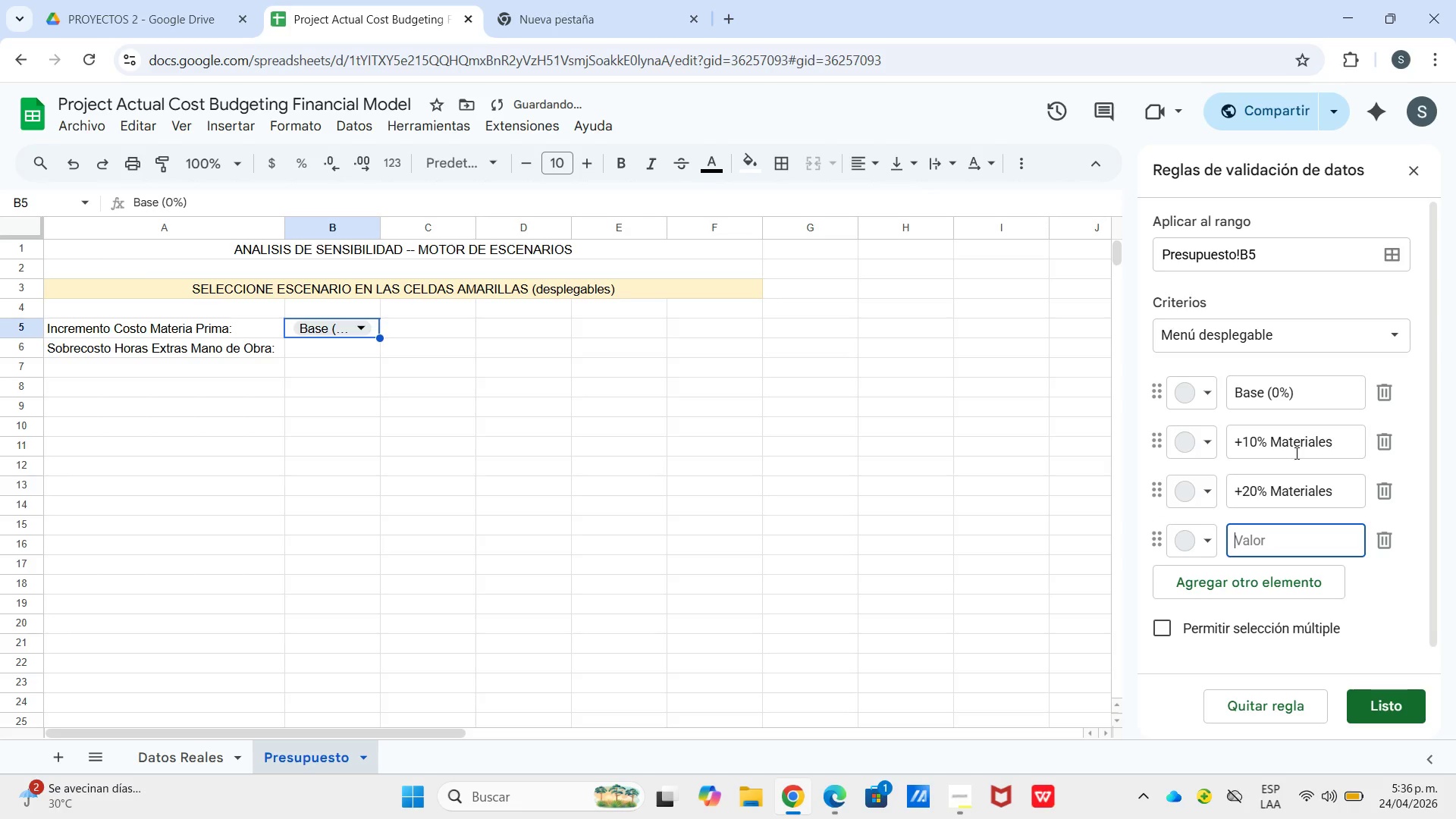 
type(+30 Materiales)
 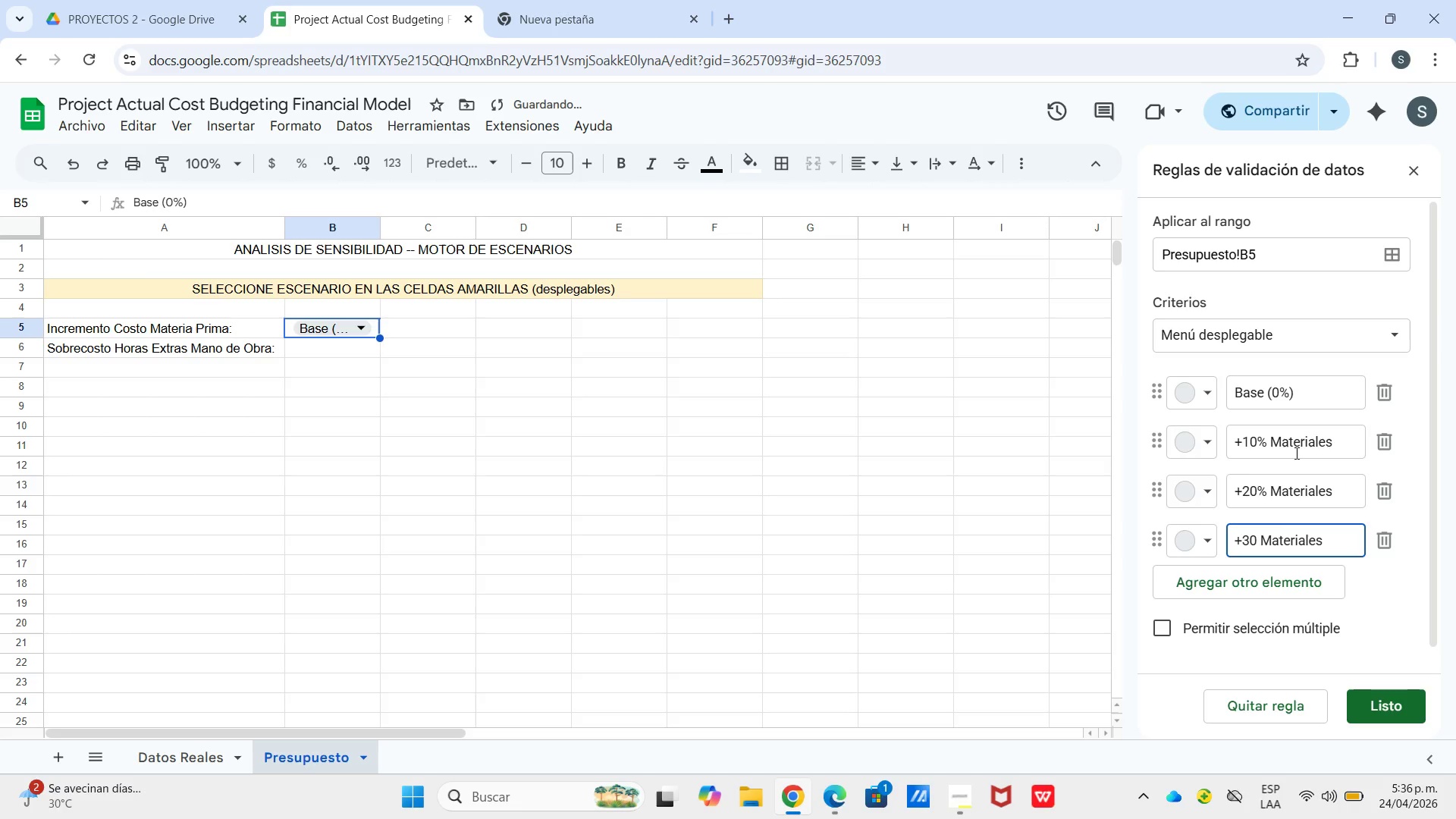 
left_click([1275, 625])
 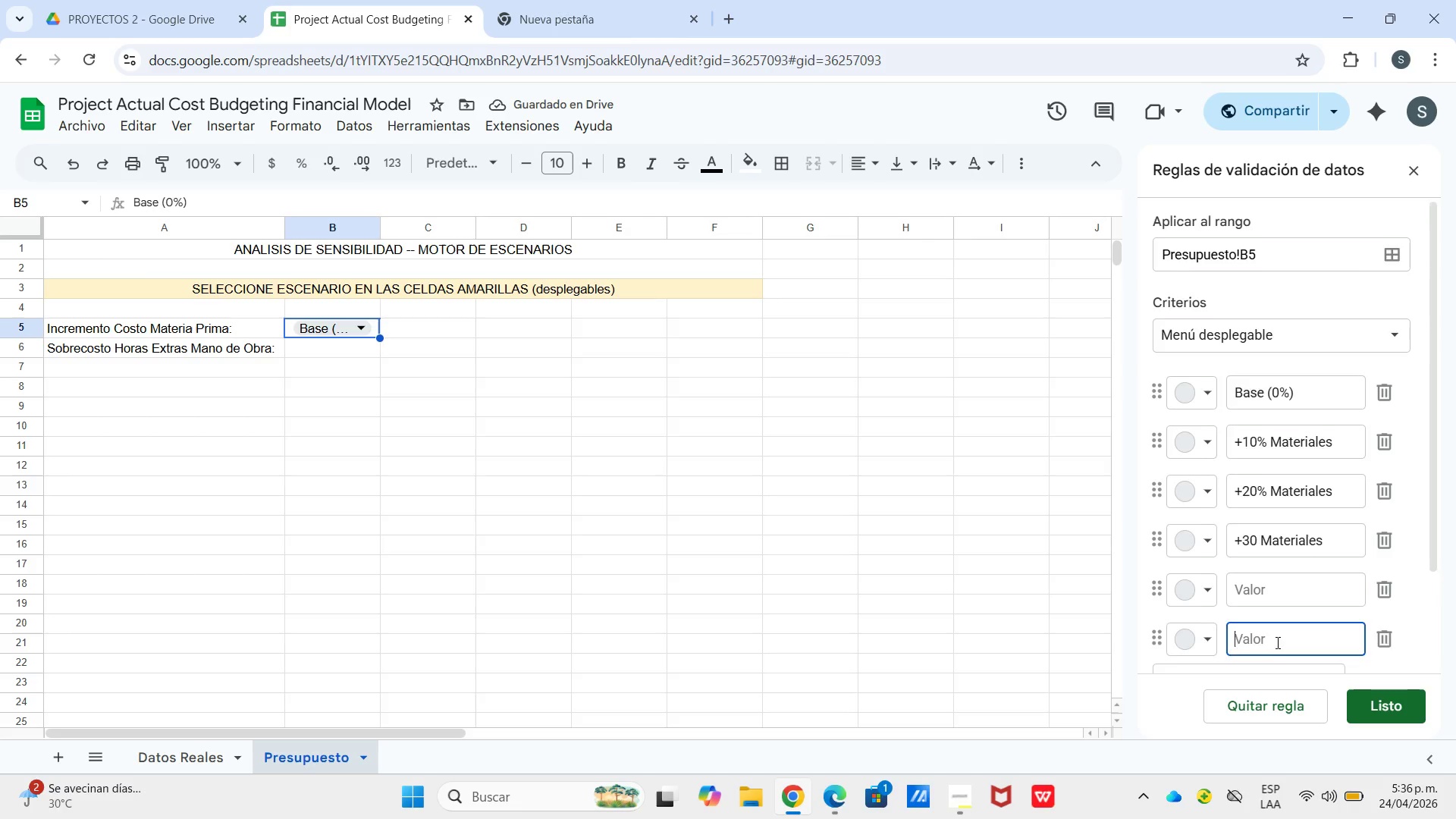 
scroll: coordinate [1276, 638], scroll_direction: down, amount: 4.0
 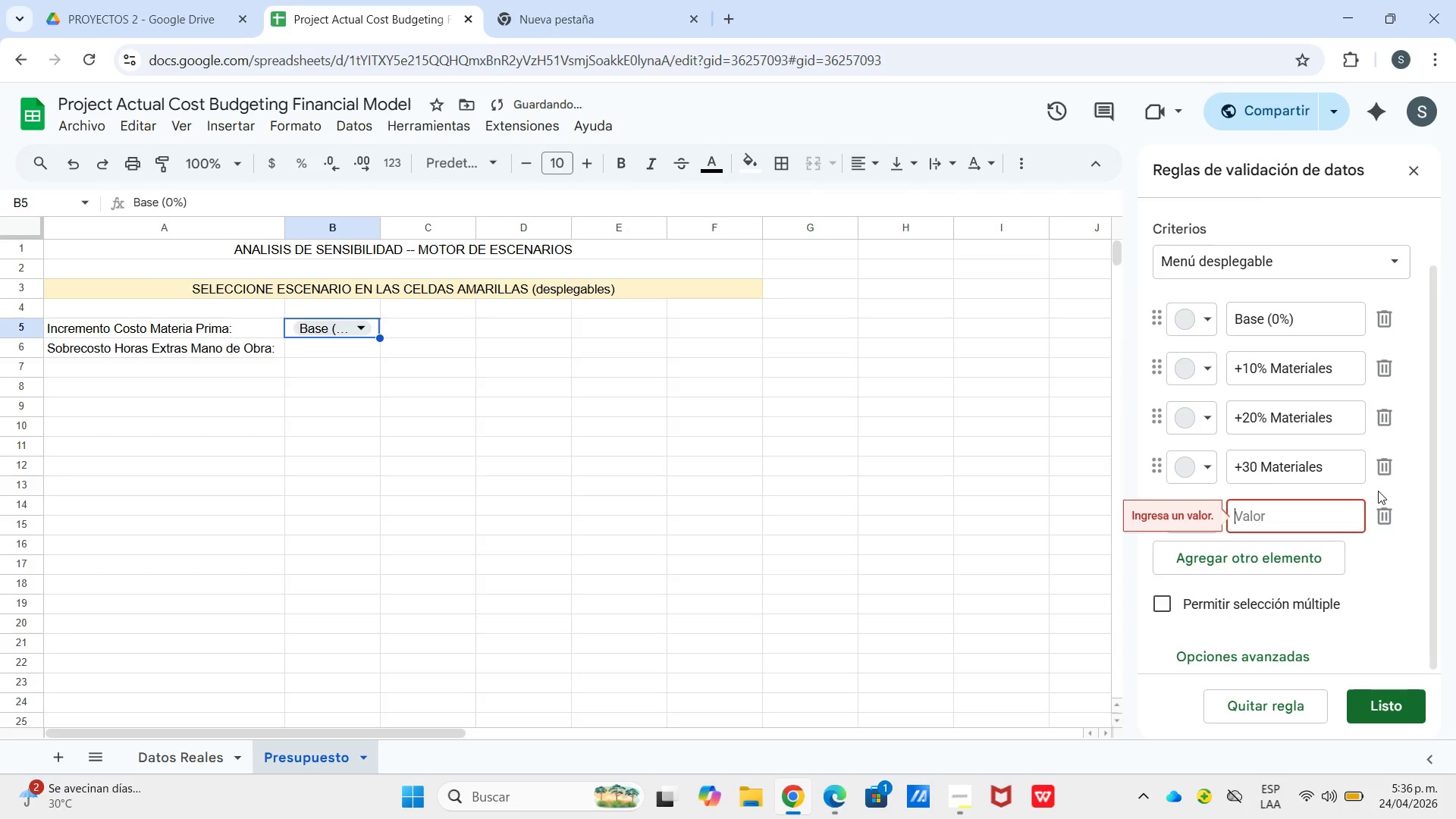 
left_click([1390, 475])
 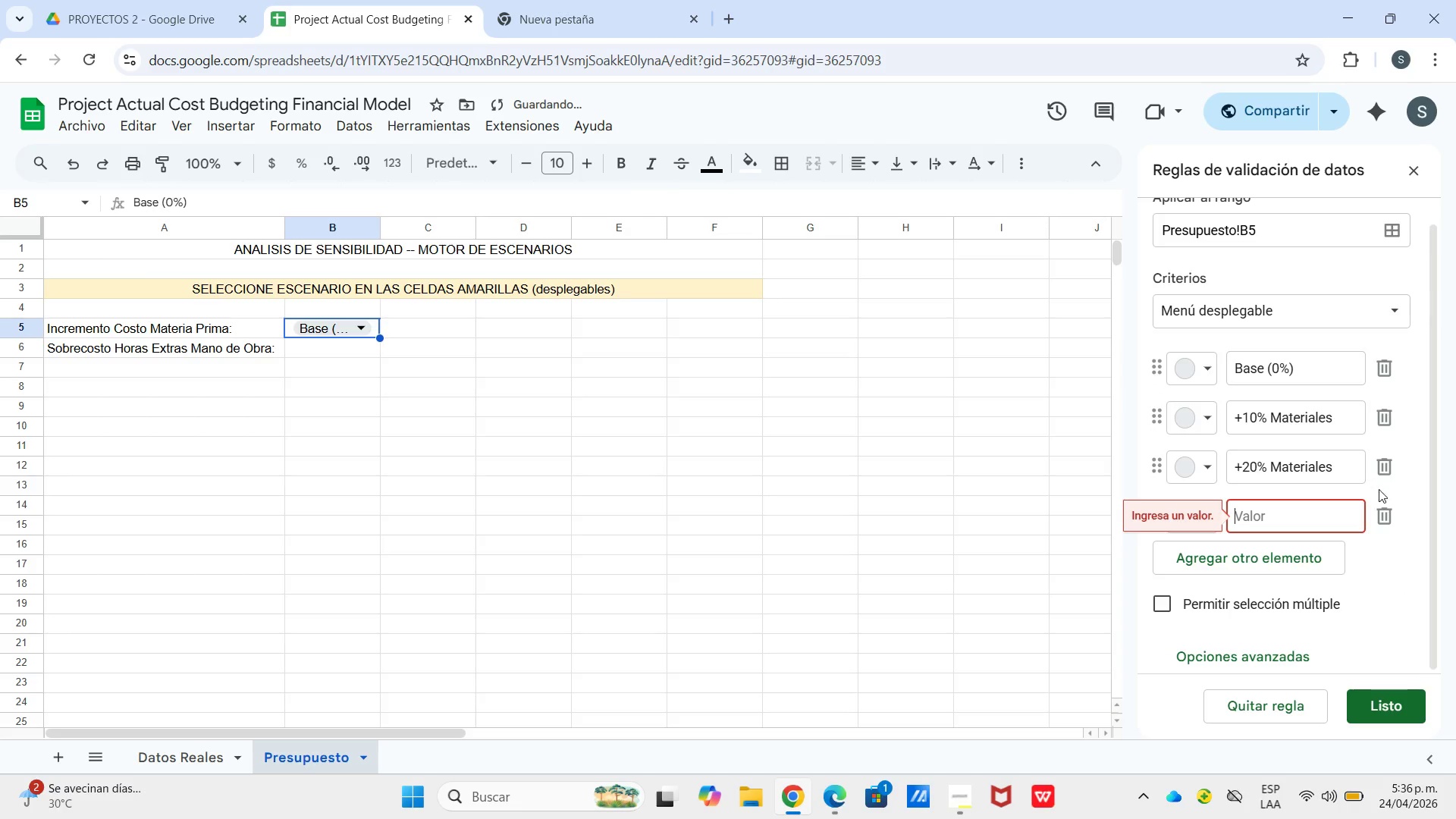 
left_click([1382, 513])
 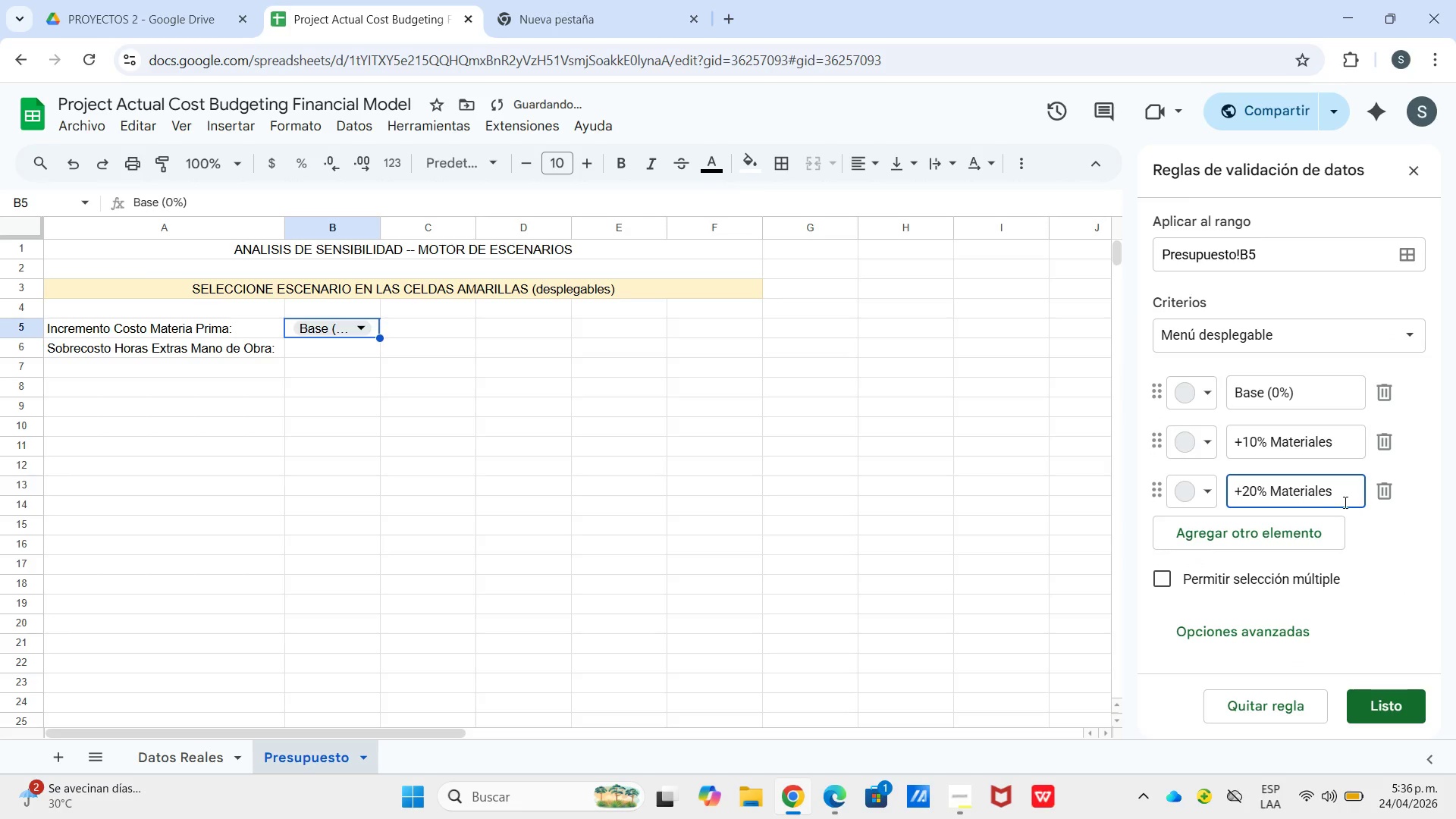 
left_click_drag(start_coordinate=[1334, 497], to_coordinate=[1203, 511])
 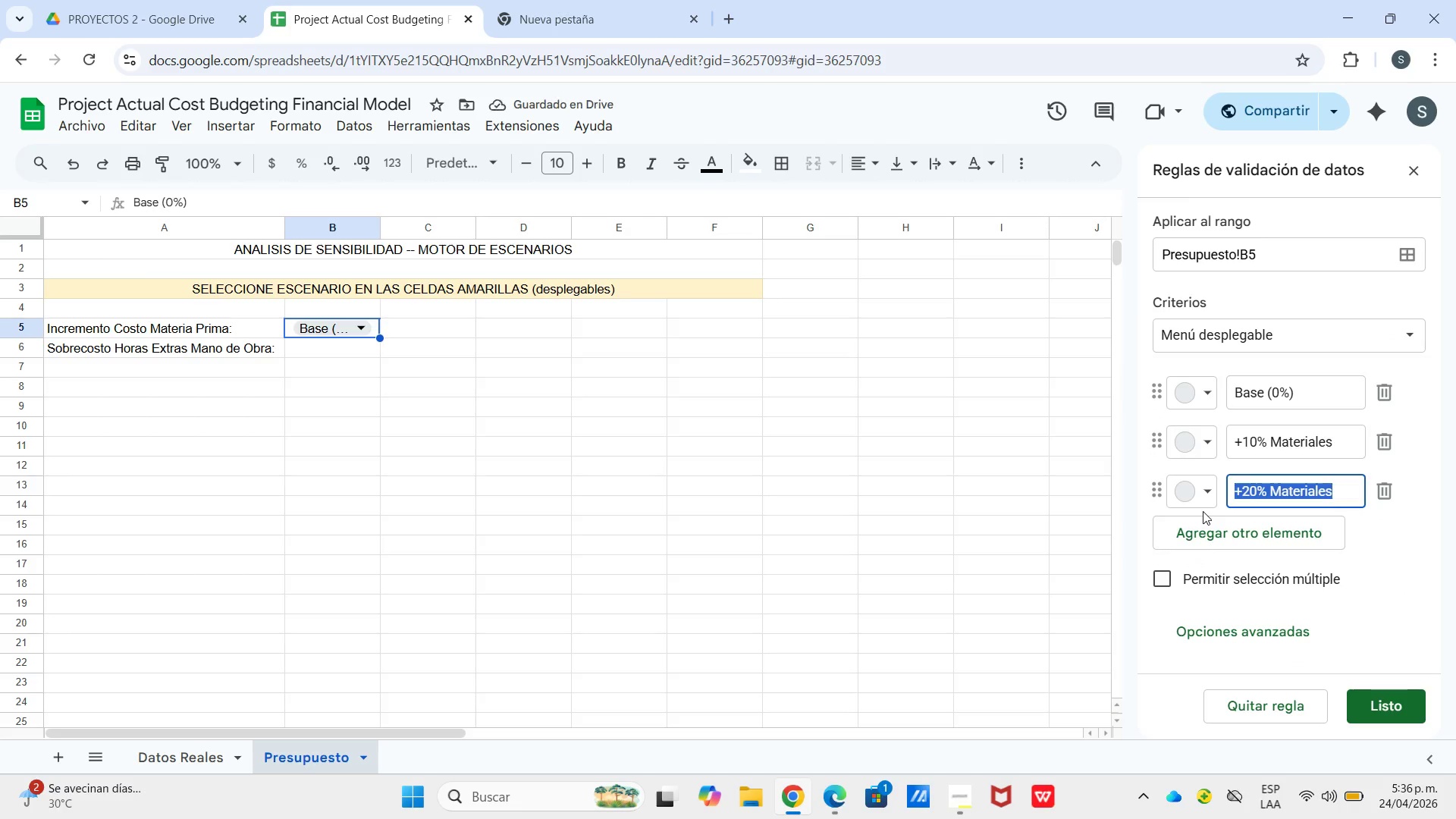 
key(Control+C)
 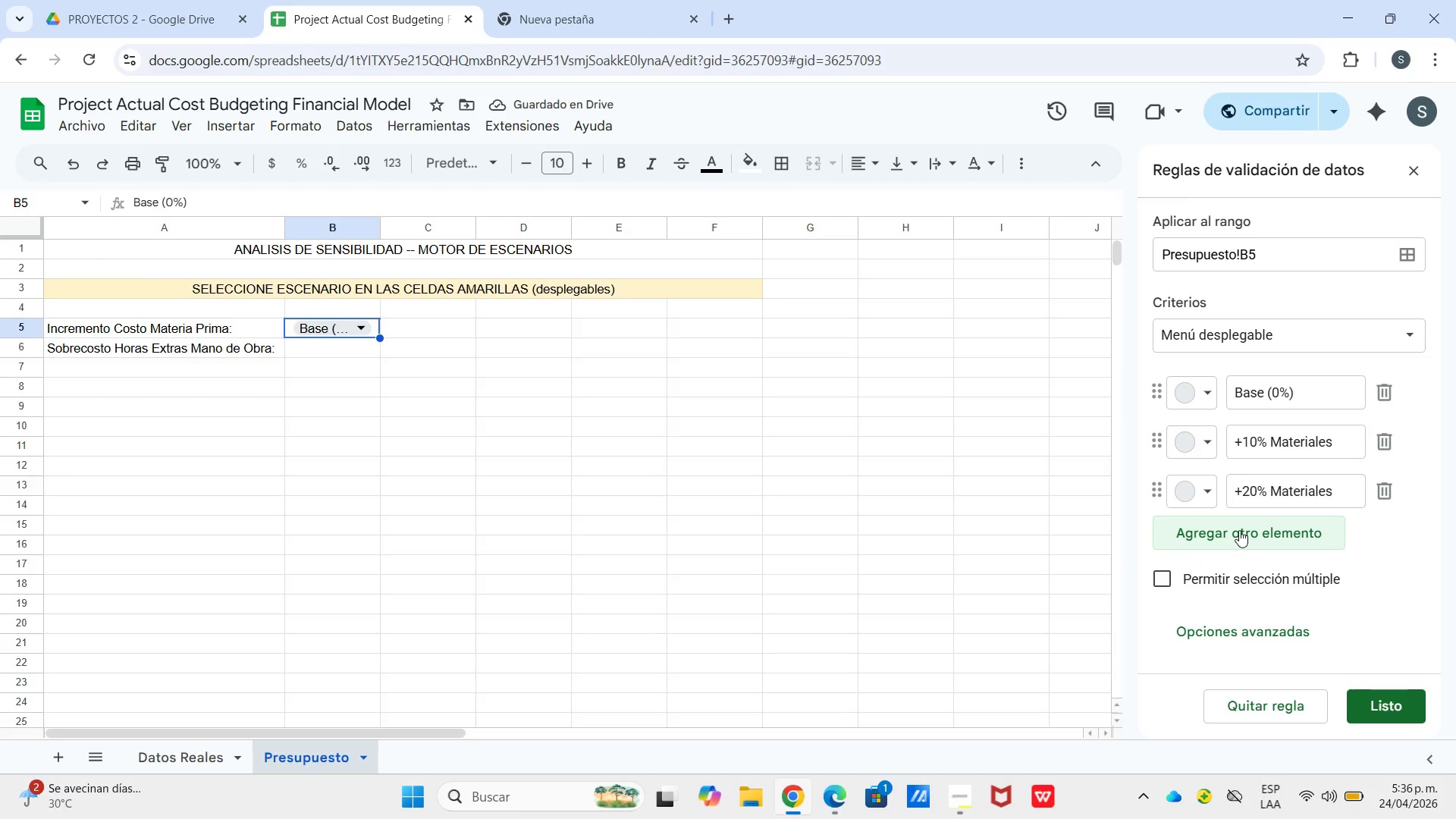 
left_click([1239, 530])
 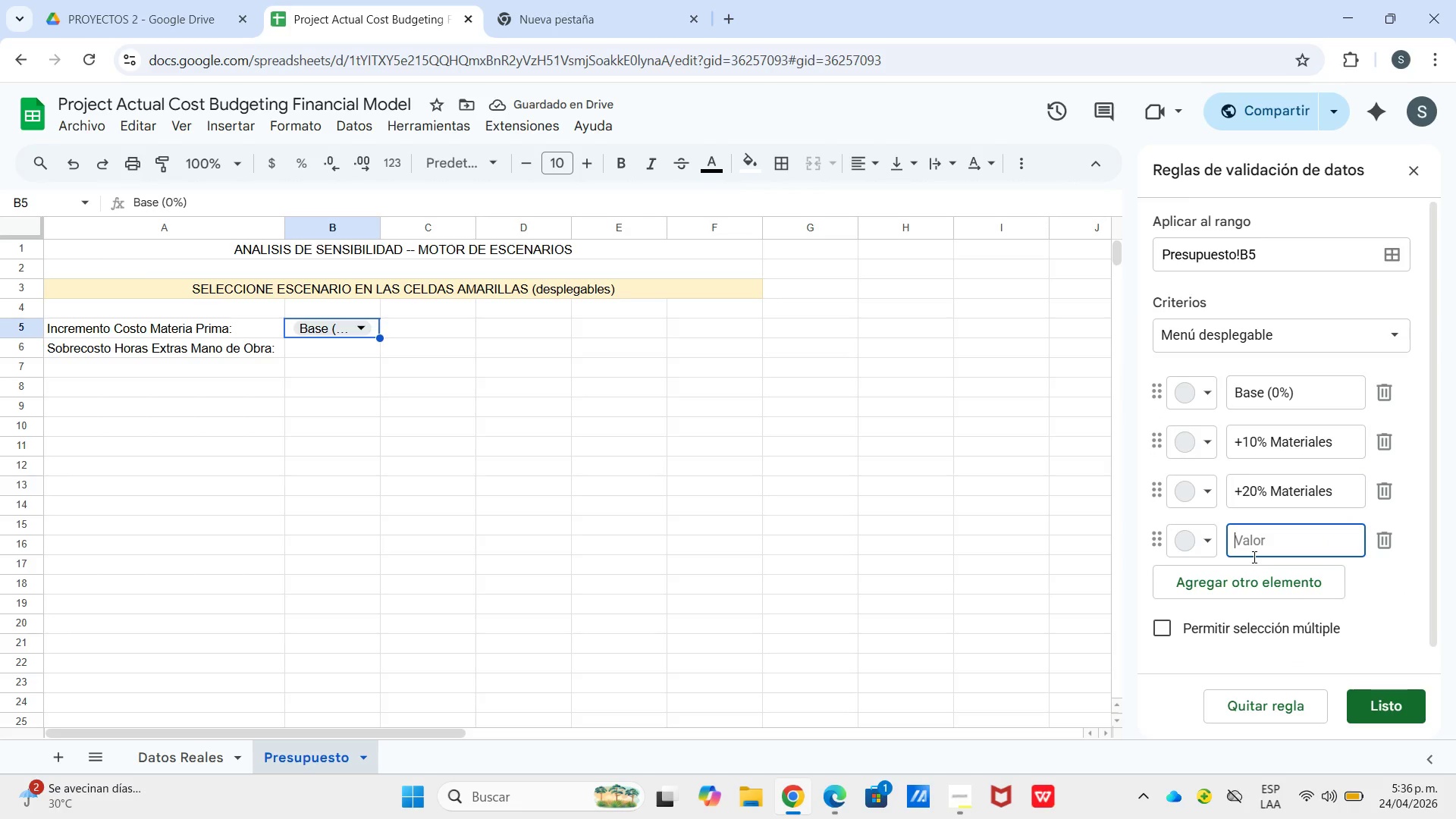 
key(Control+V)
 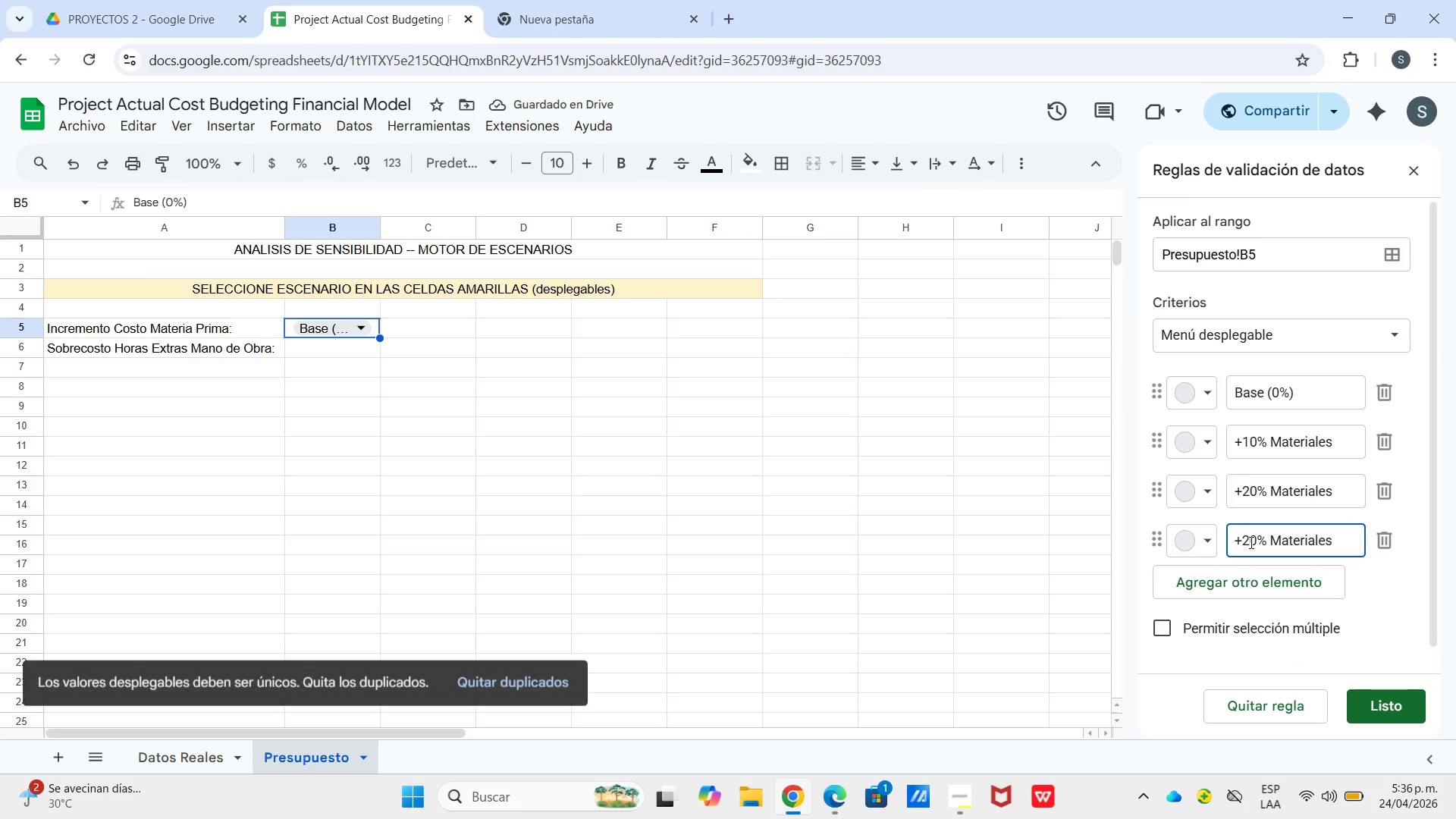 
left_click([1250, 542])
 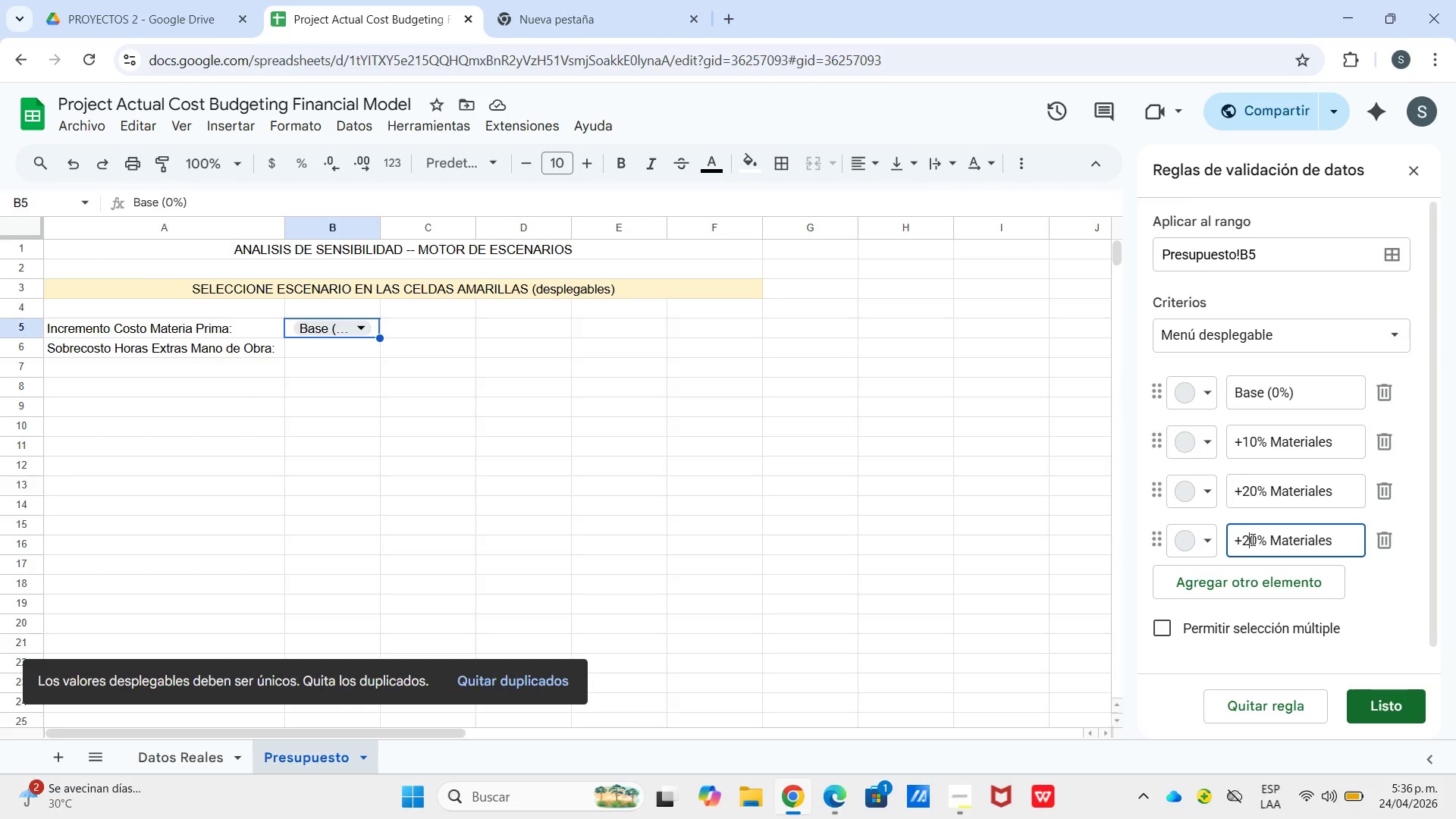 
key(Backspace)
 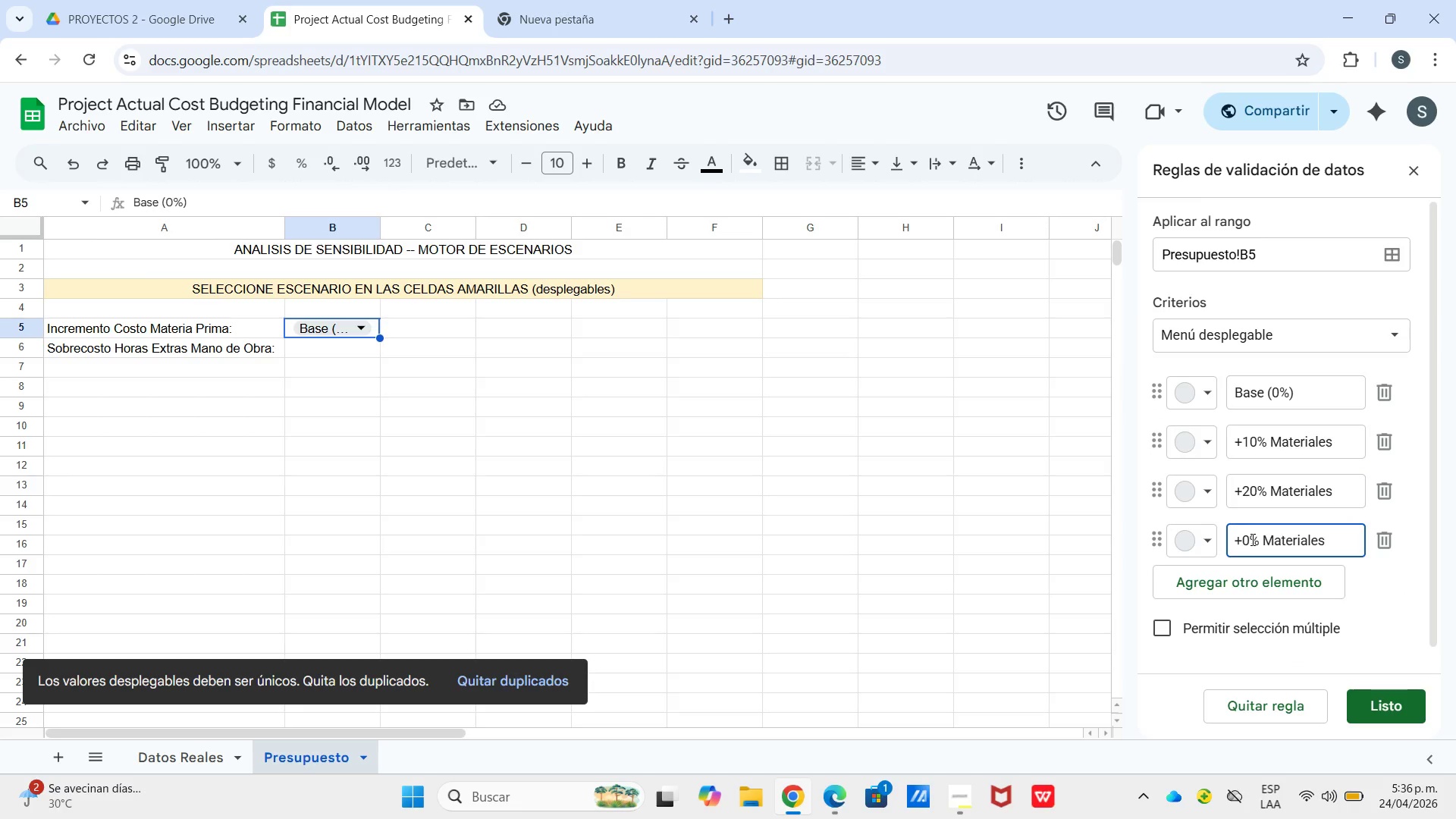 
key(Numpad3)
 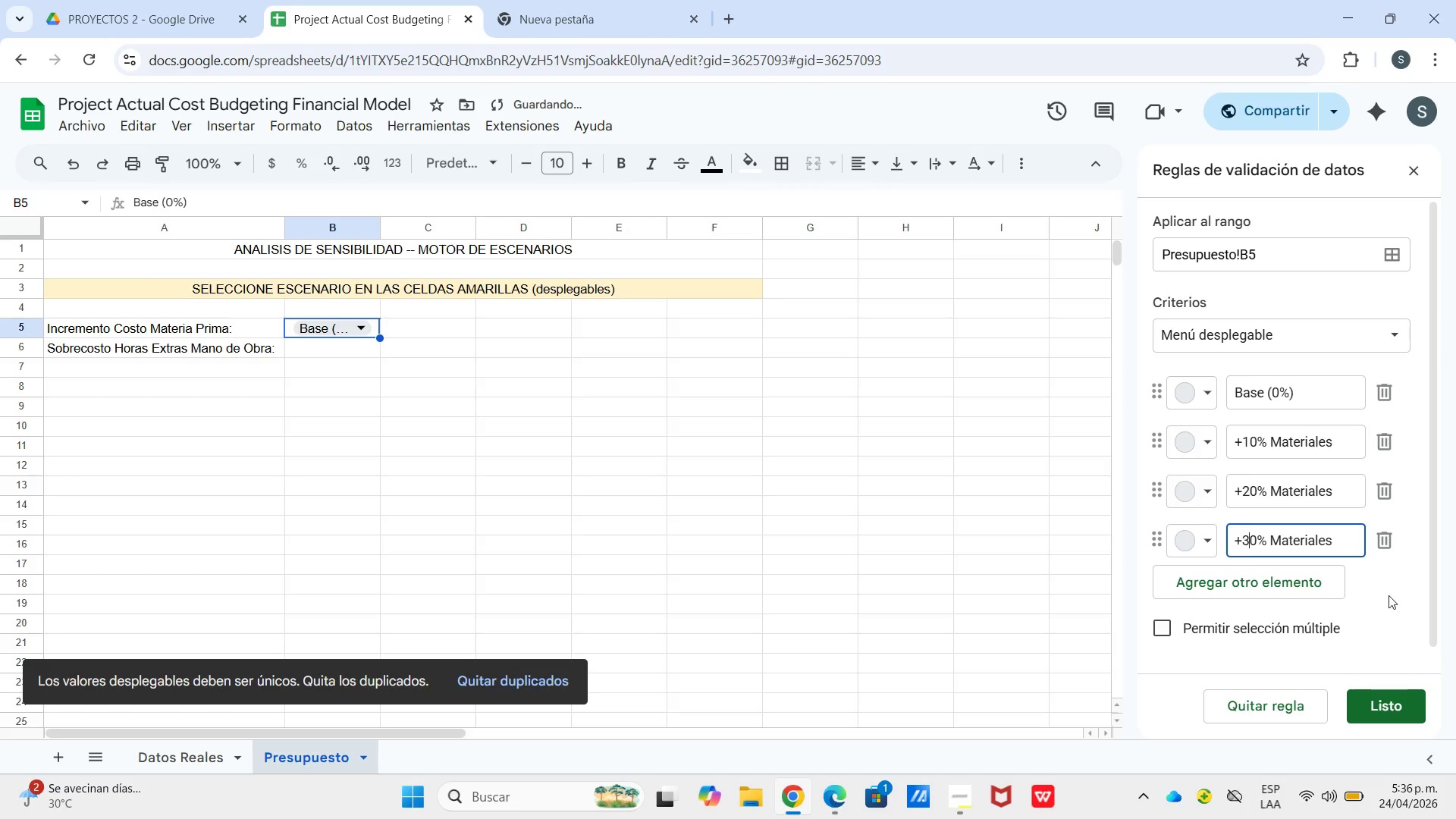 
left_click([1259, 668])
 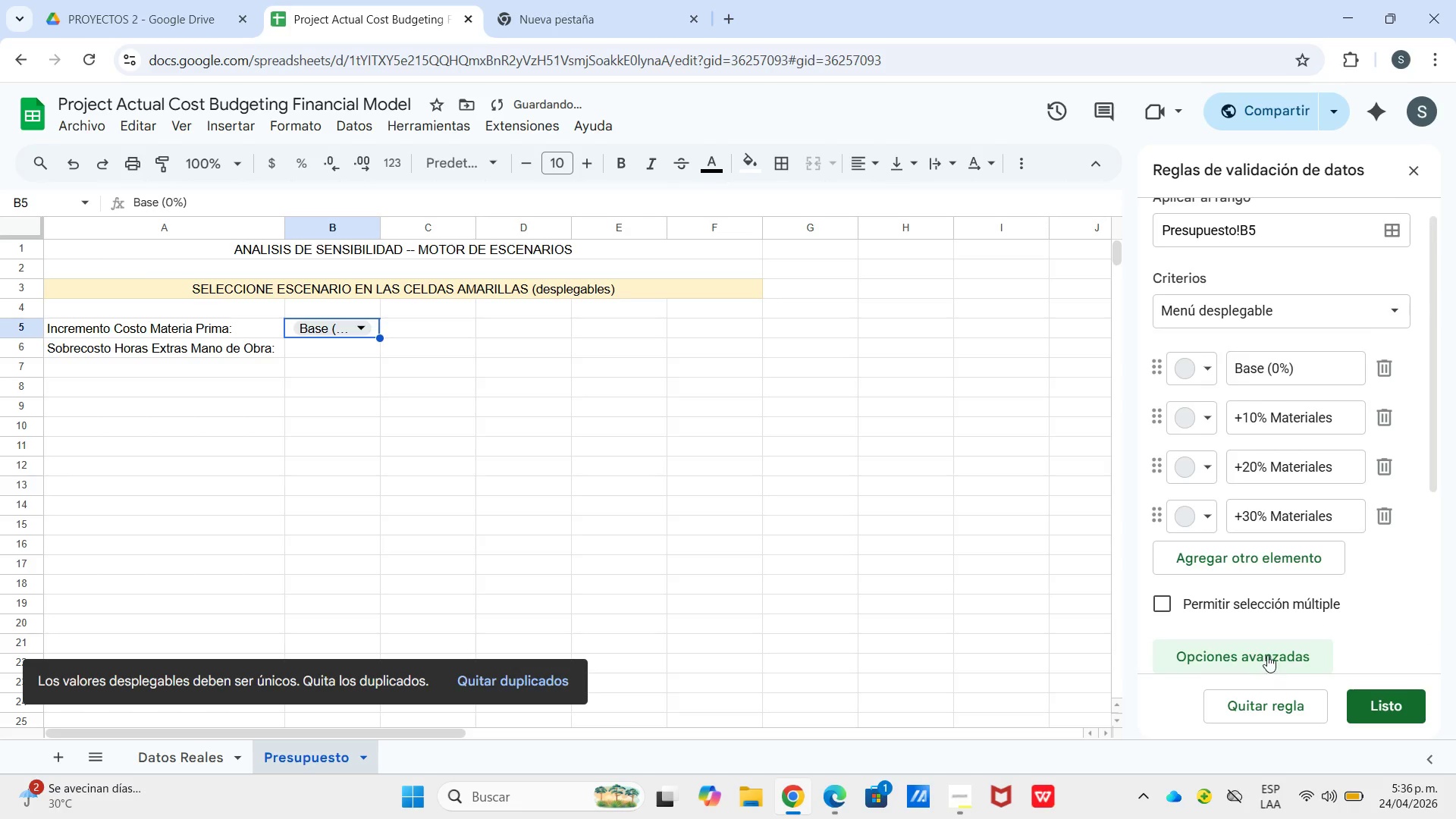 
scroll: coordinate [1268, 649], scroll_direction: down, amount: 13.0
 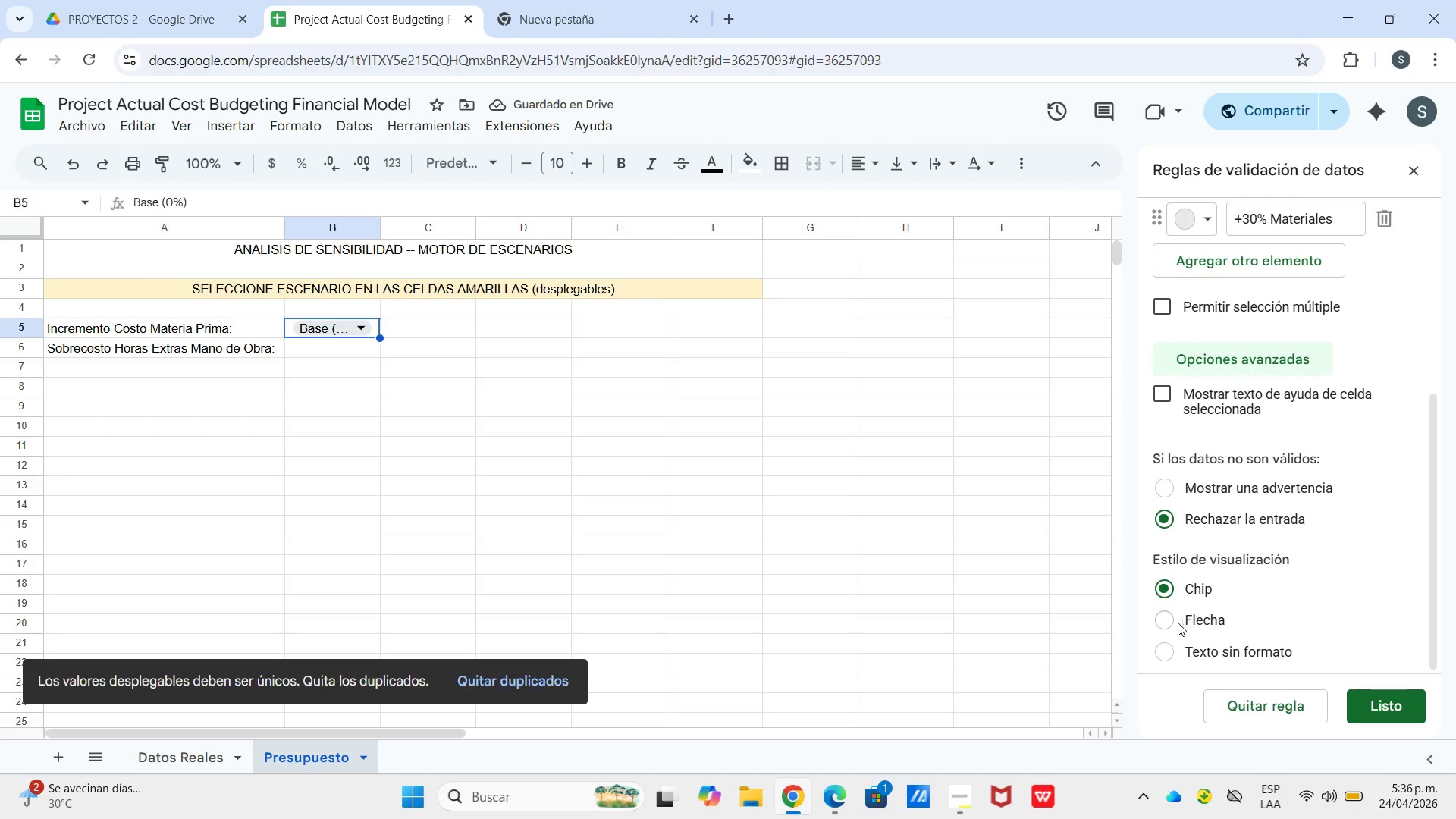 
left_click([1175, 623])
 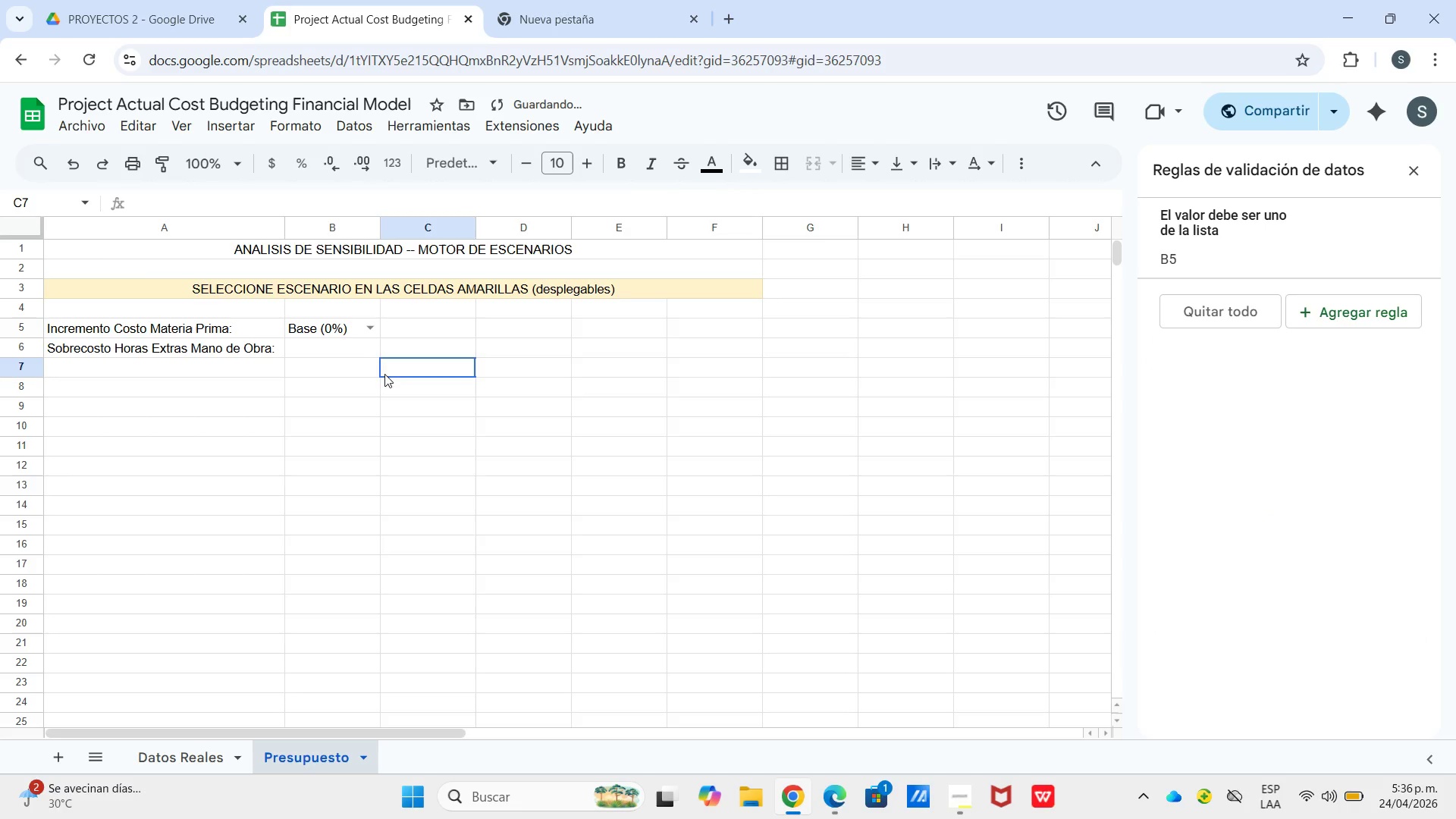 
double_click([342, 353])
 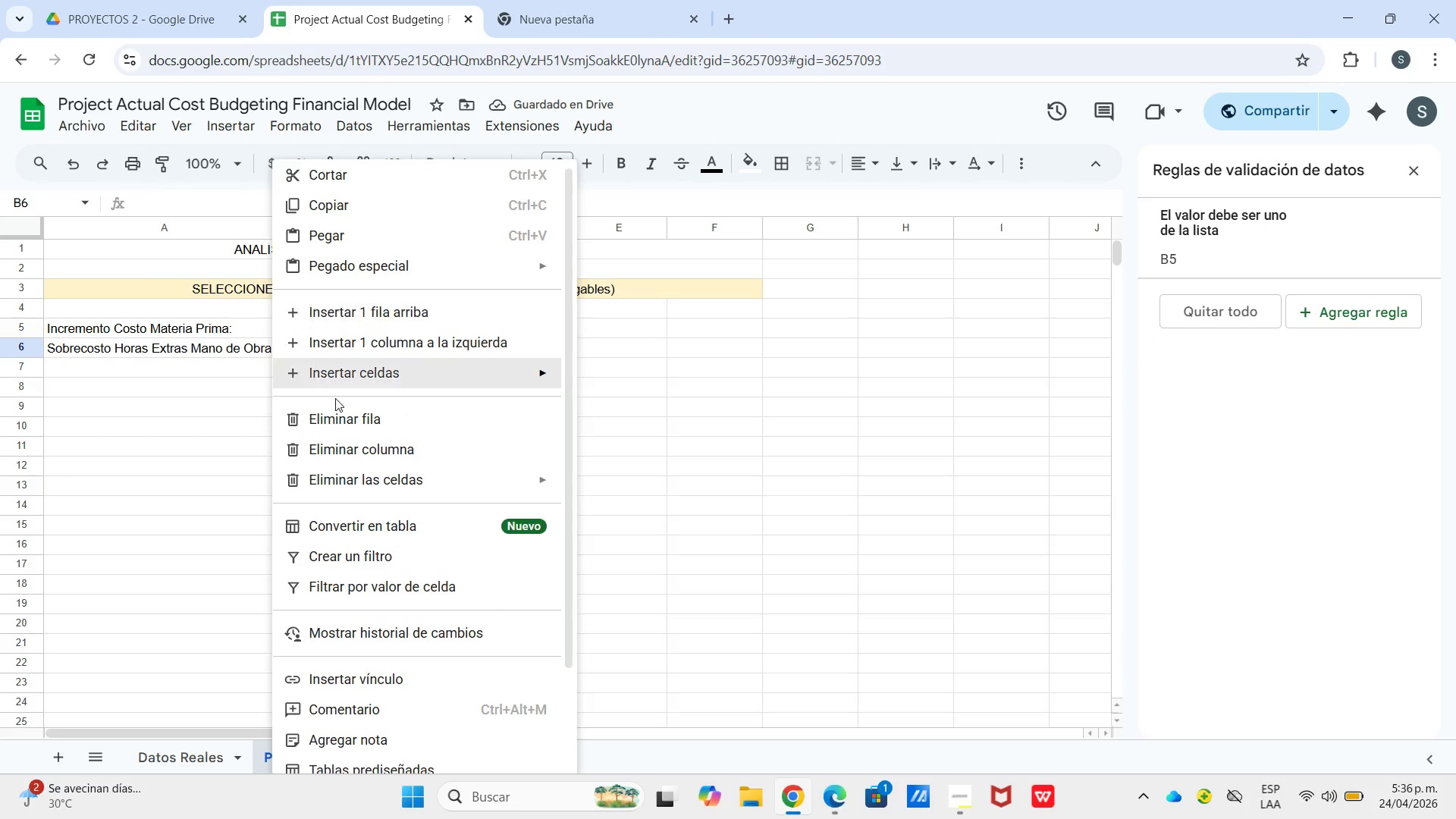 
scroll: coordinate [409, 524], scroll_direction: down, amount: 14.0
 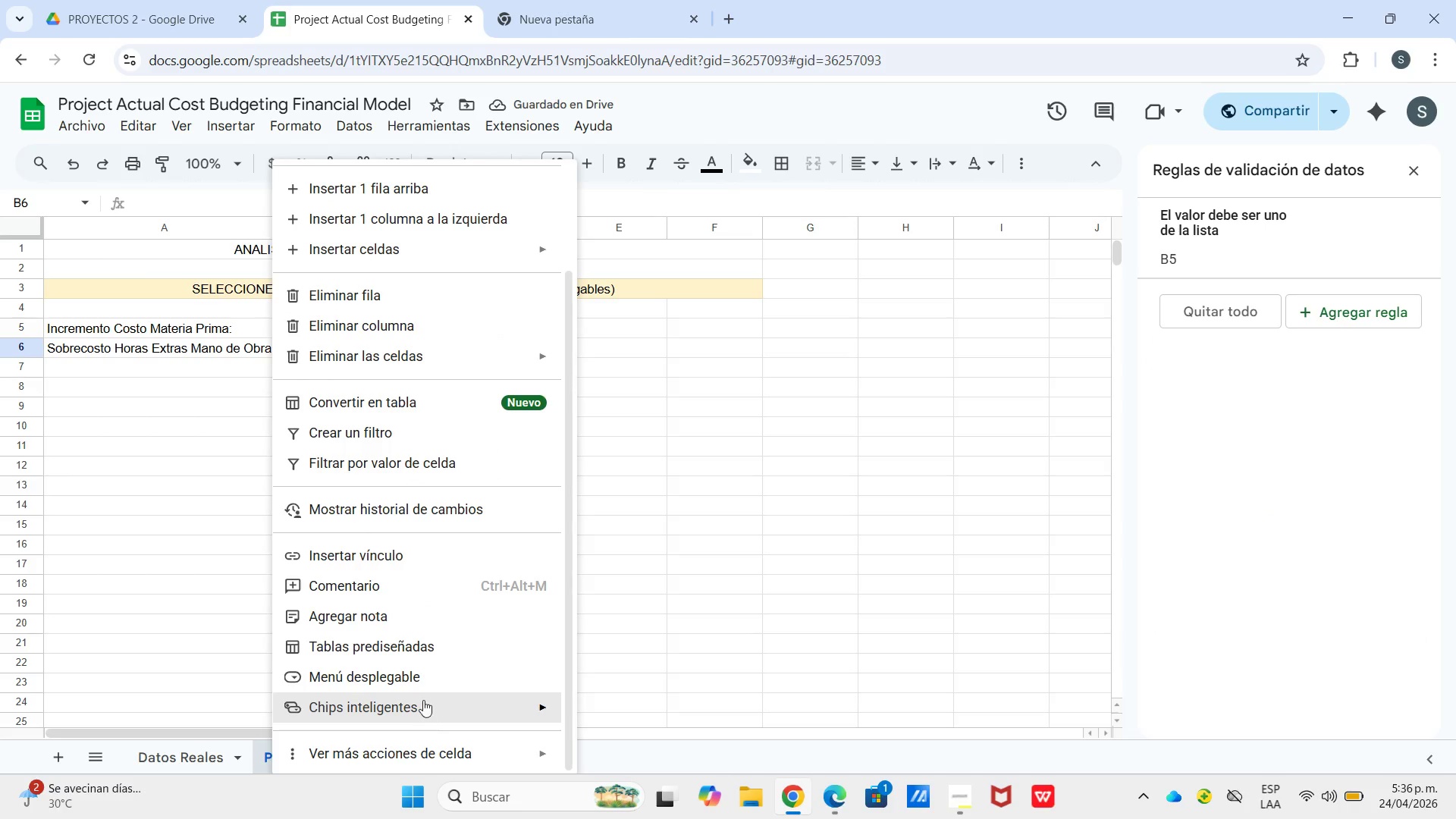 
left_click([422, 698])
 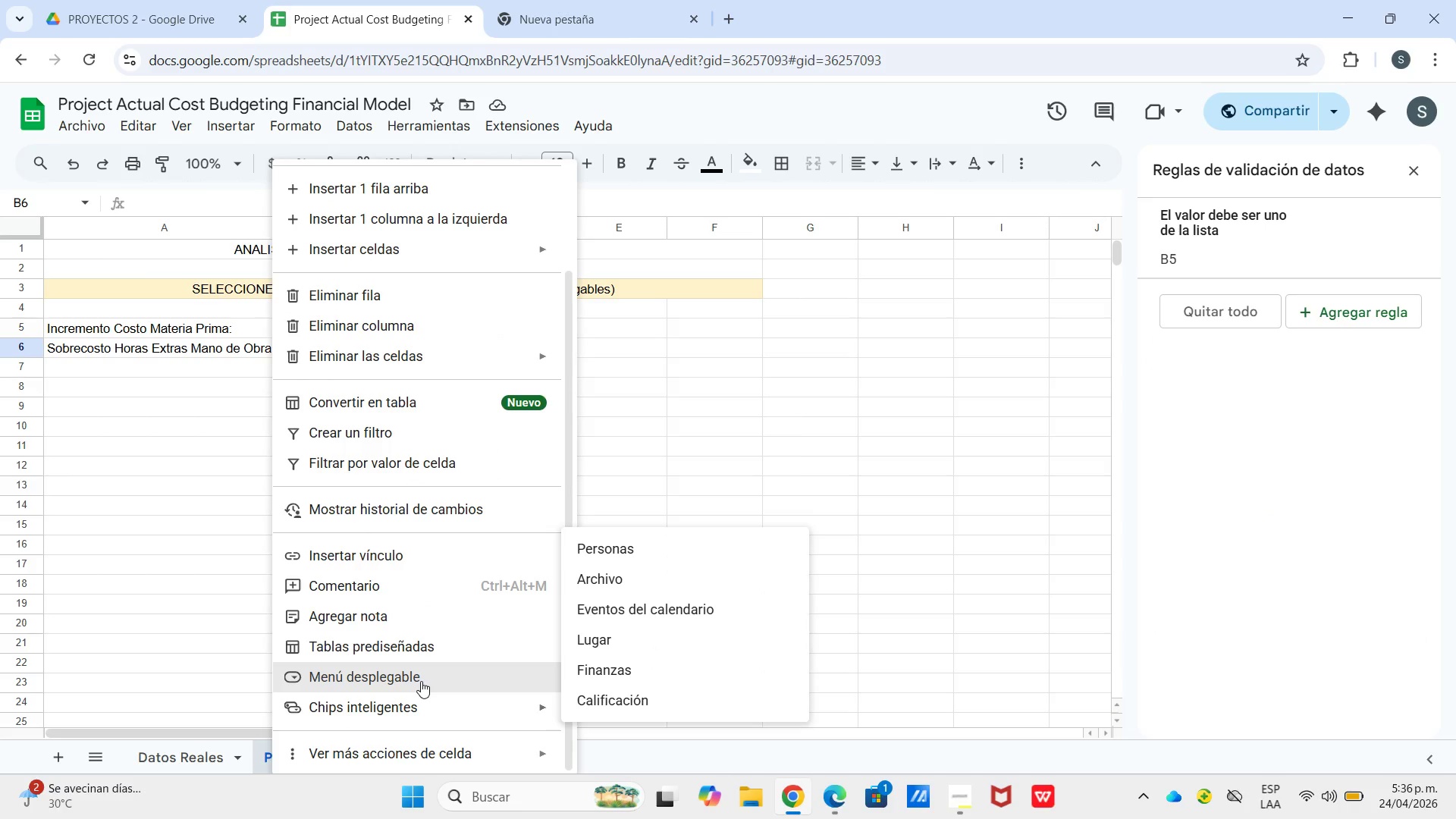 
left_click([421, 681])
 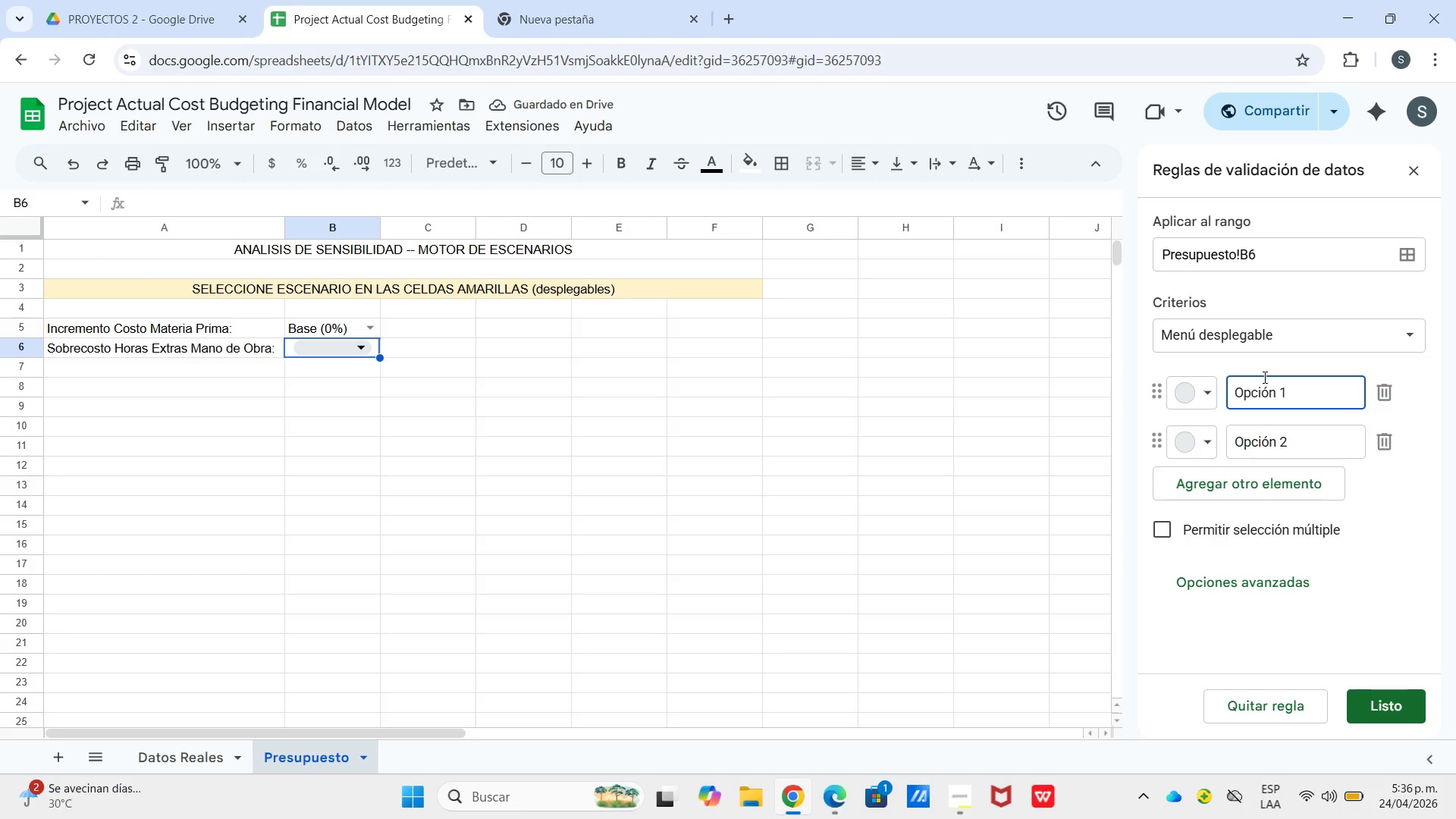 
wait(6.69)
 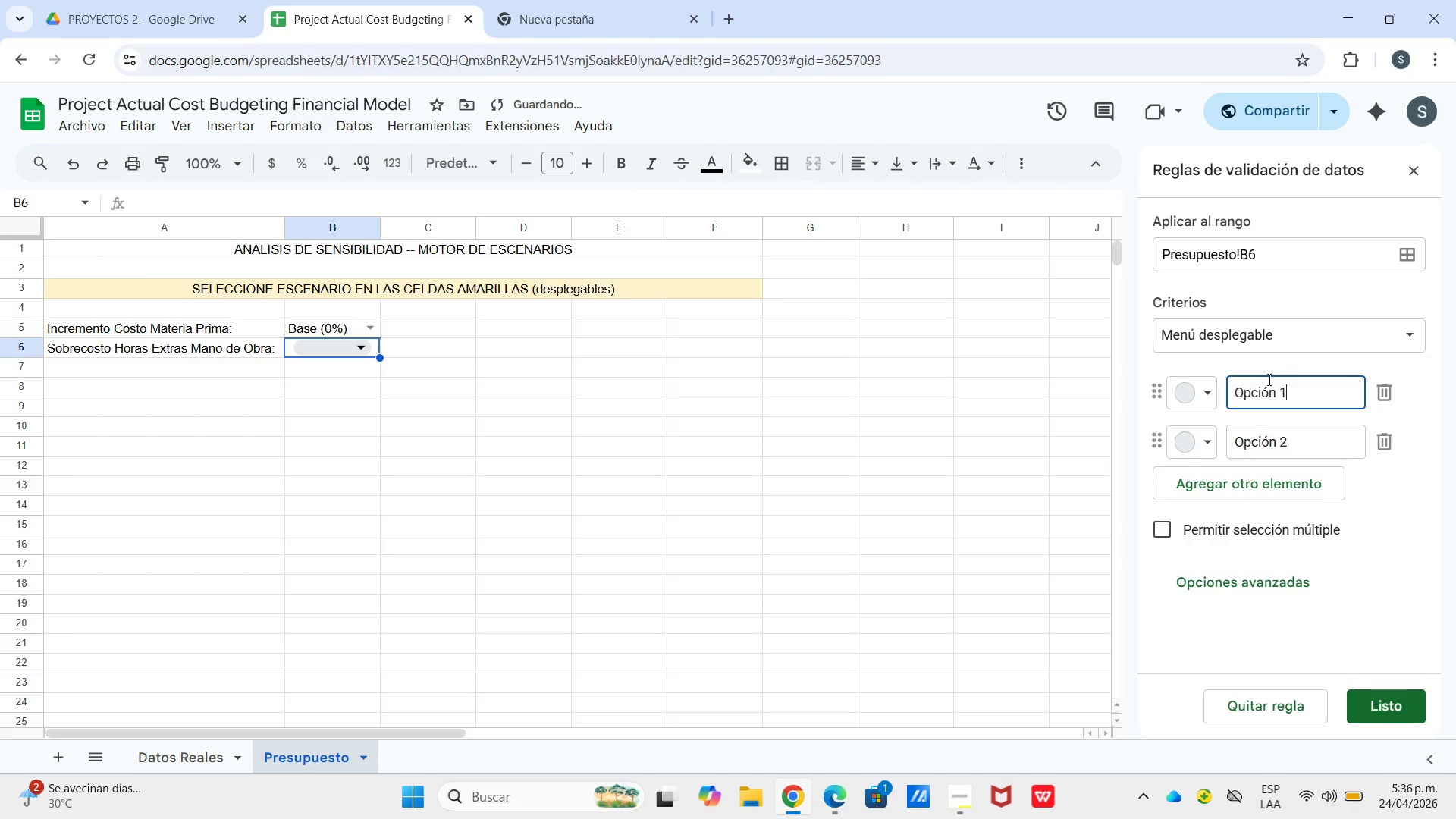 
hold_key(key=ShiftLeft, duration=0.77)
 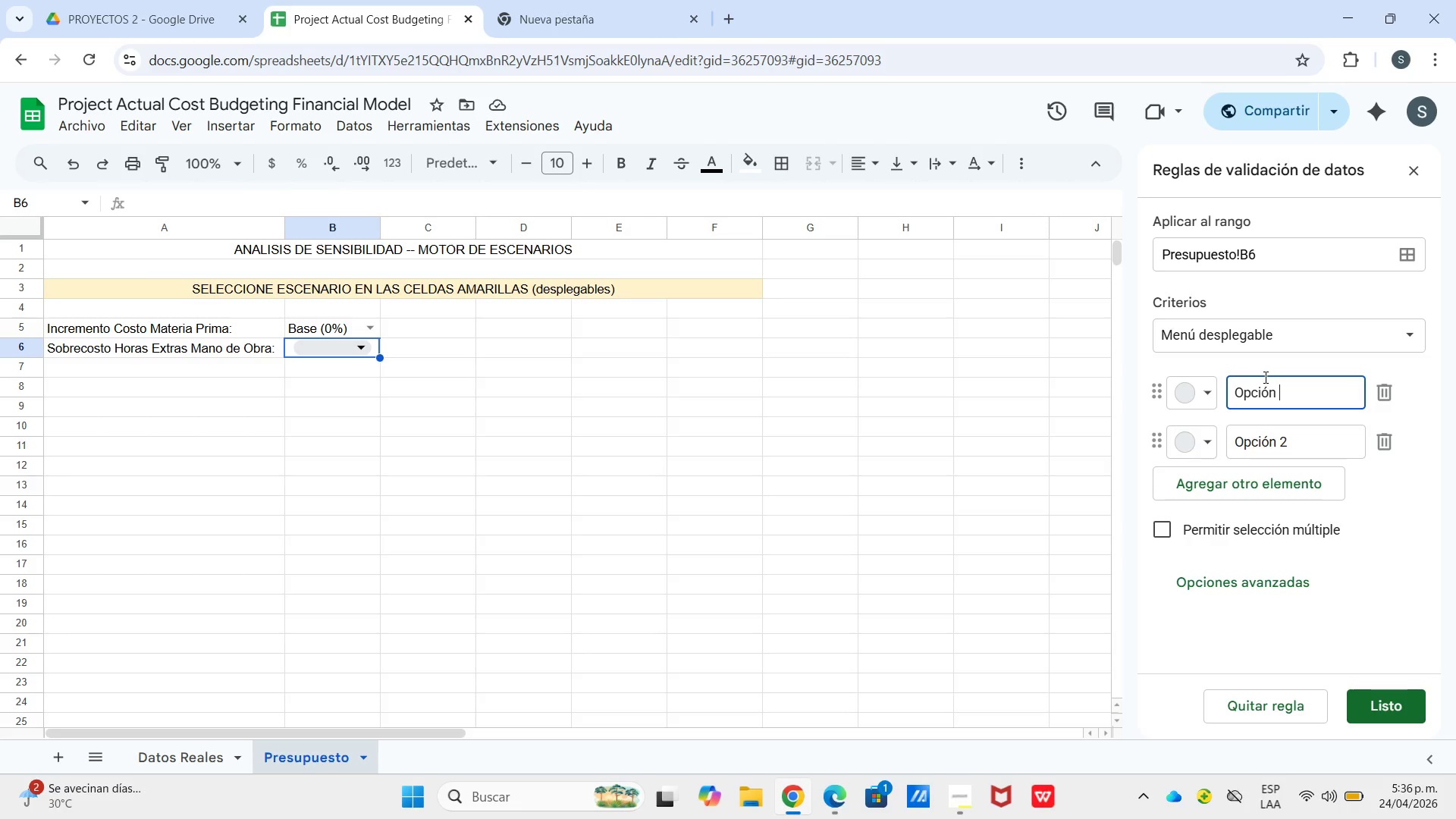 
hold_key(key=Backspace, duration=1.03)
 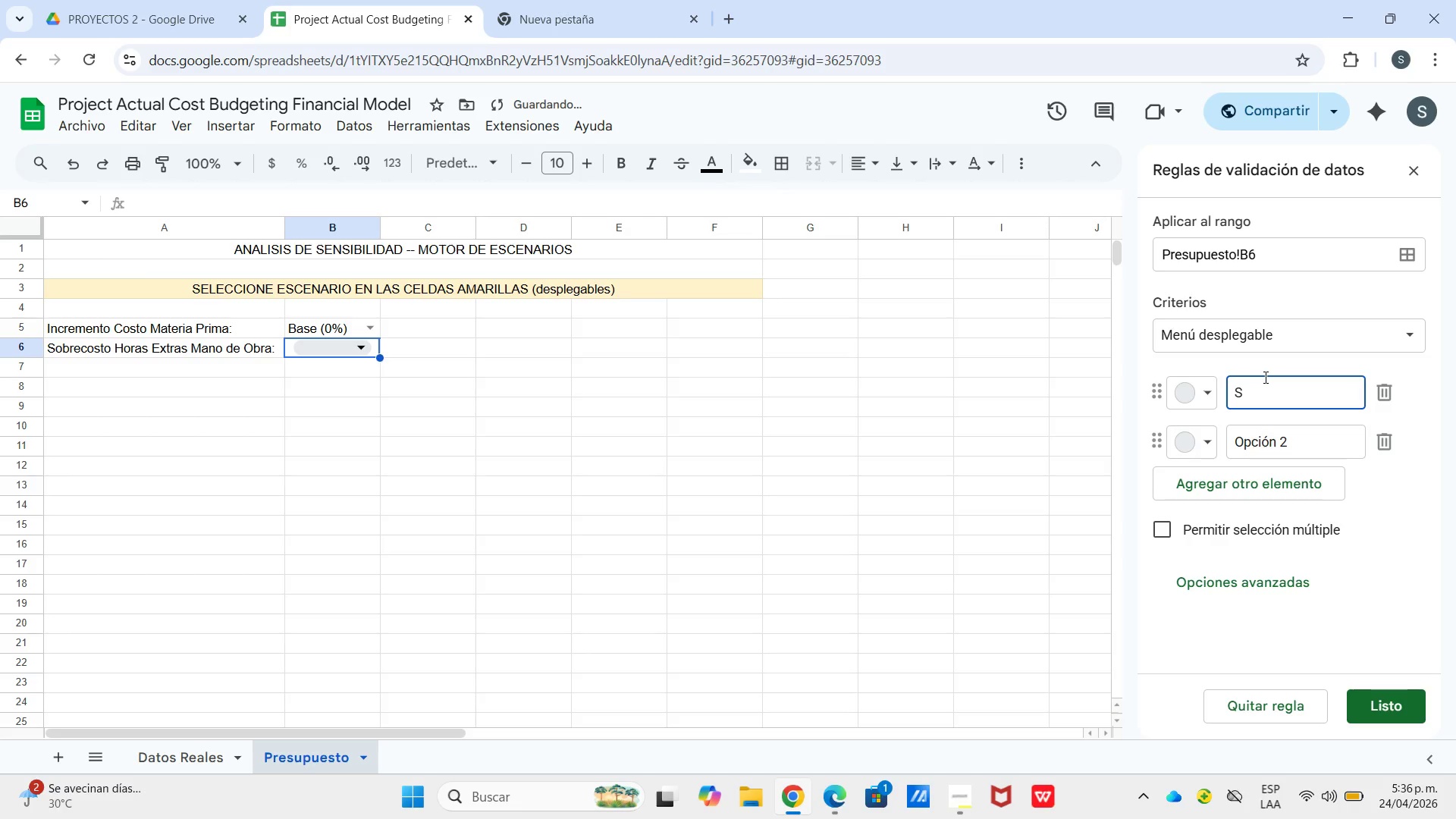 
type(Sin horas )
key(Backspace)
key(Backspace)
key(Backspace)
key(Backspace)
key(Backspace)
key(Backspace)
type(Horas Extras)
 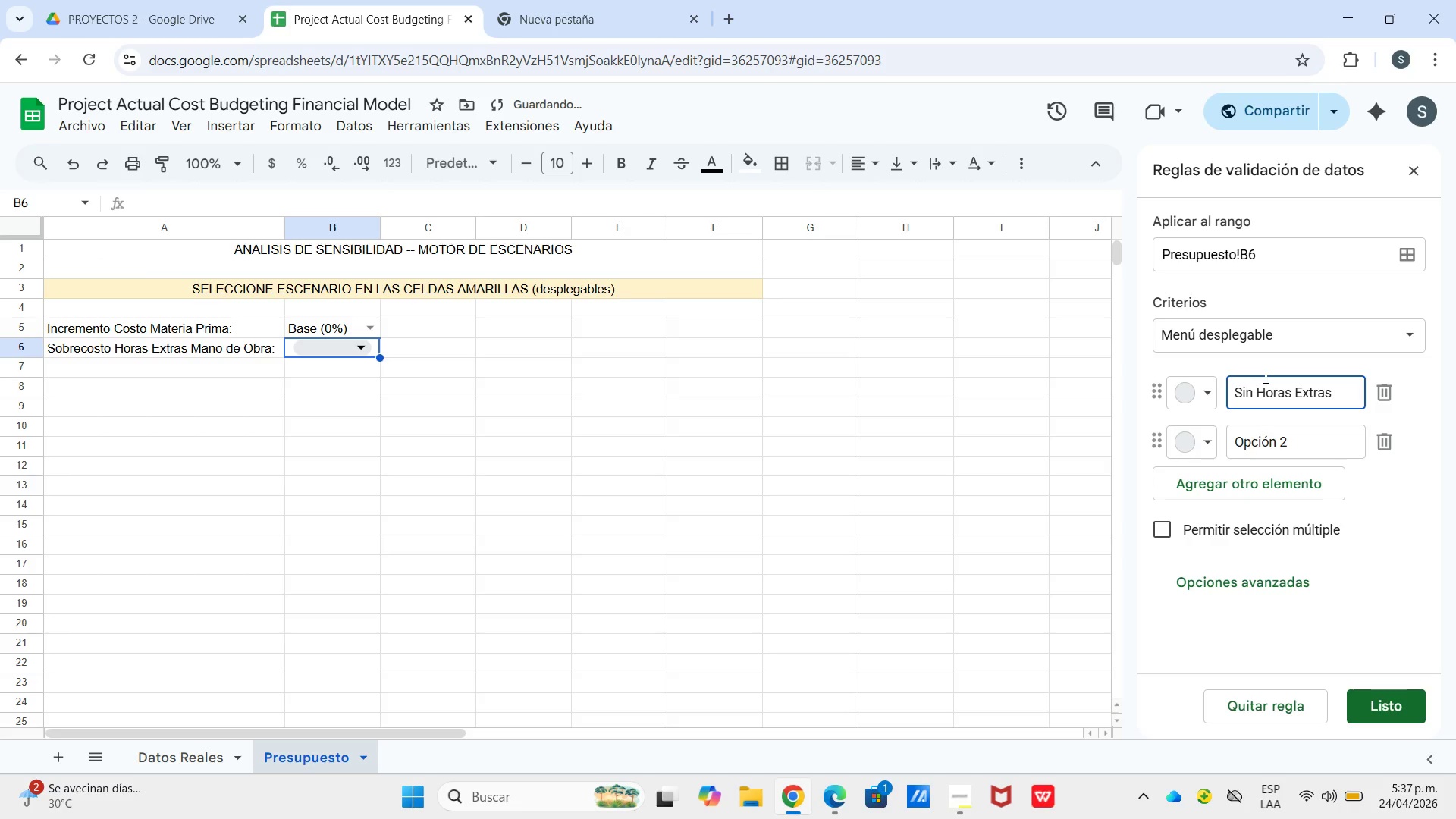 
key(Enter)
 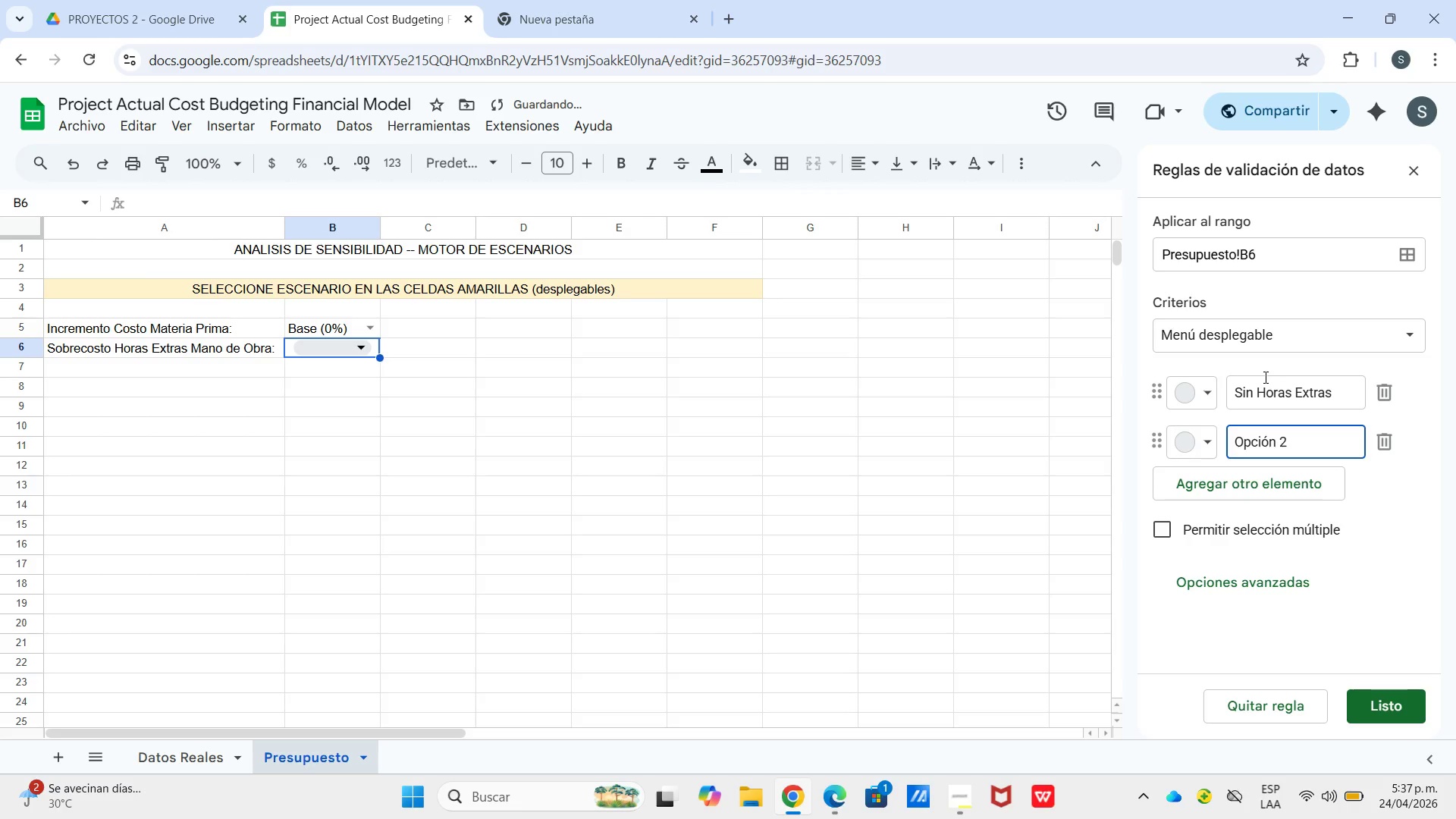 
hold_key(key=Backspace, duration=1.09)
 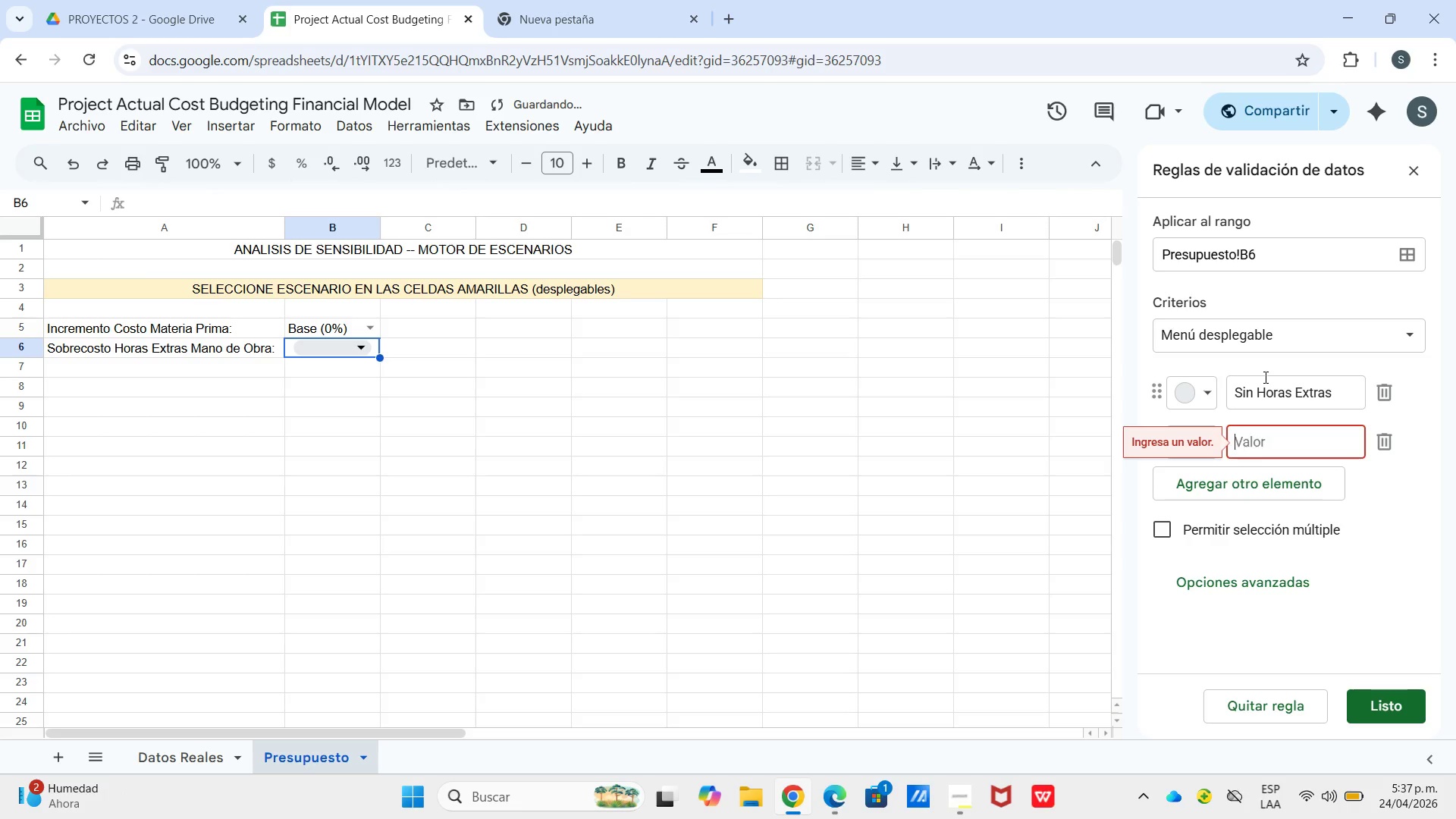 
type(+15 Horas Extras)
 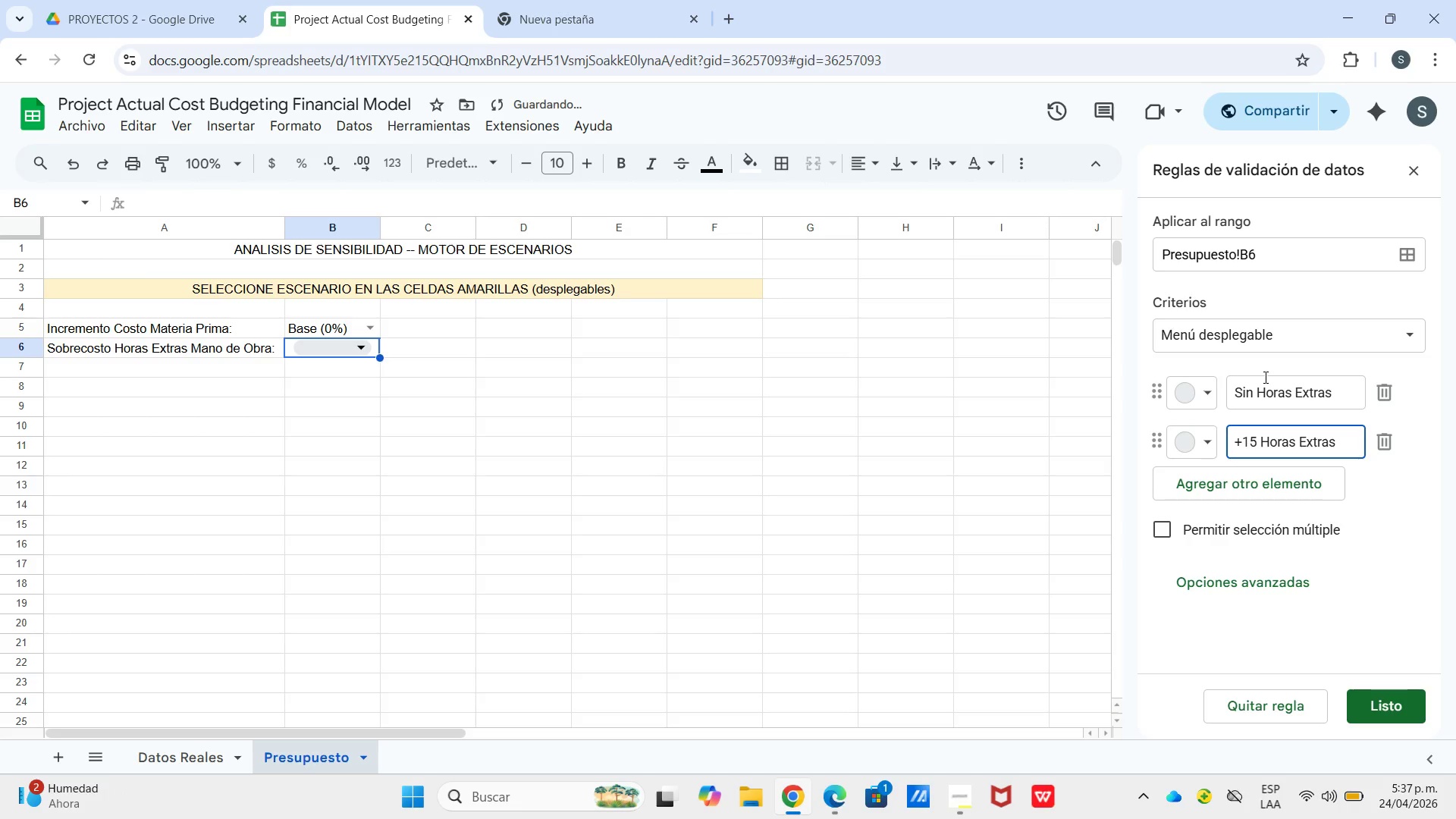 
left_click([1389, 700])
 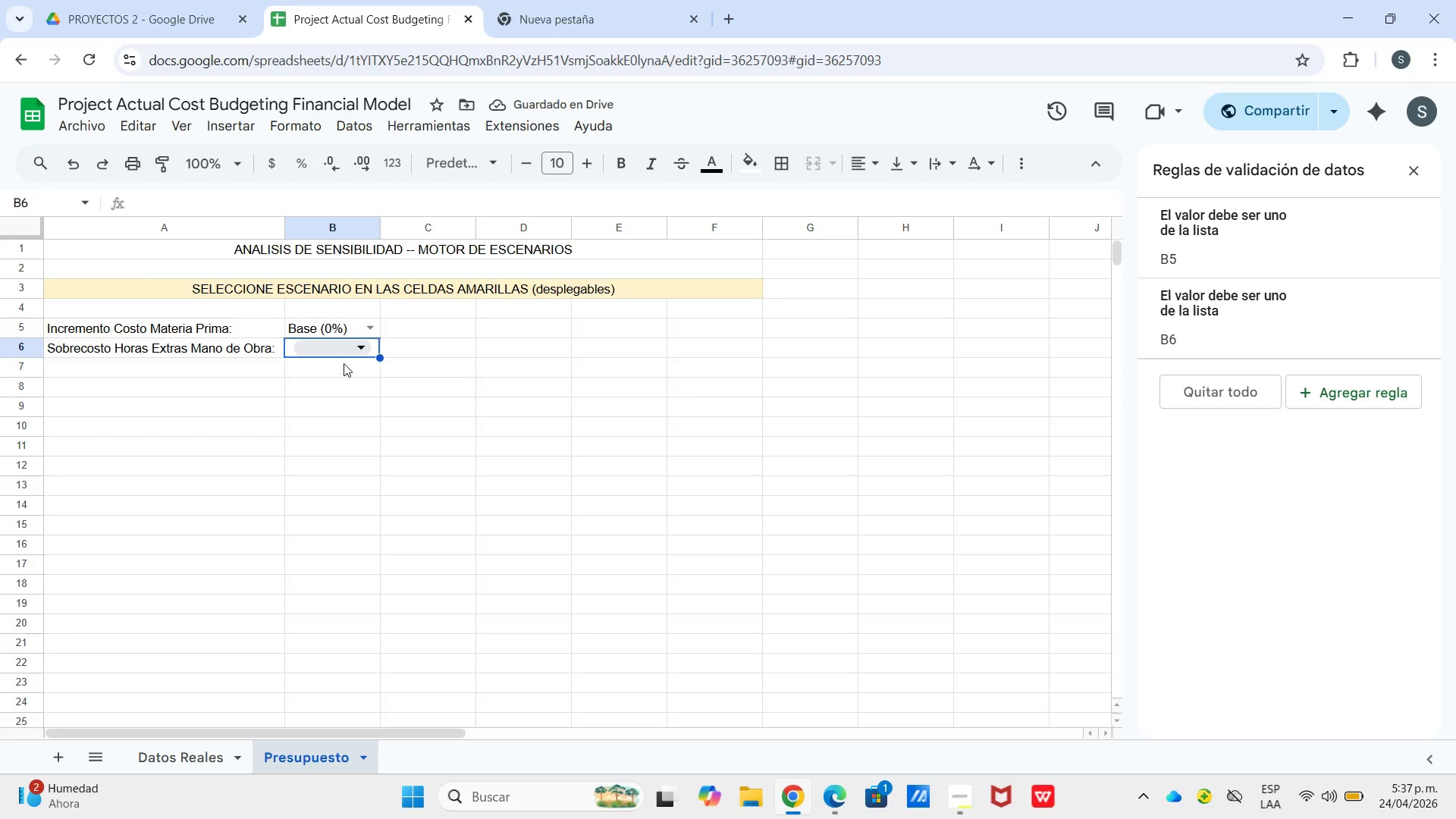 
right_click([343, 348])
 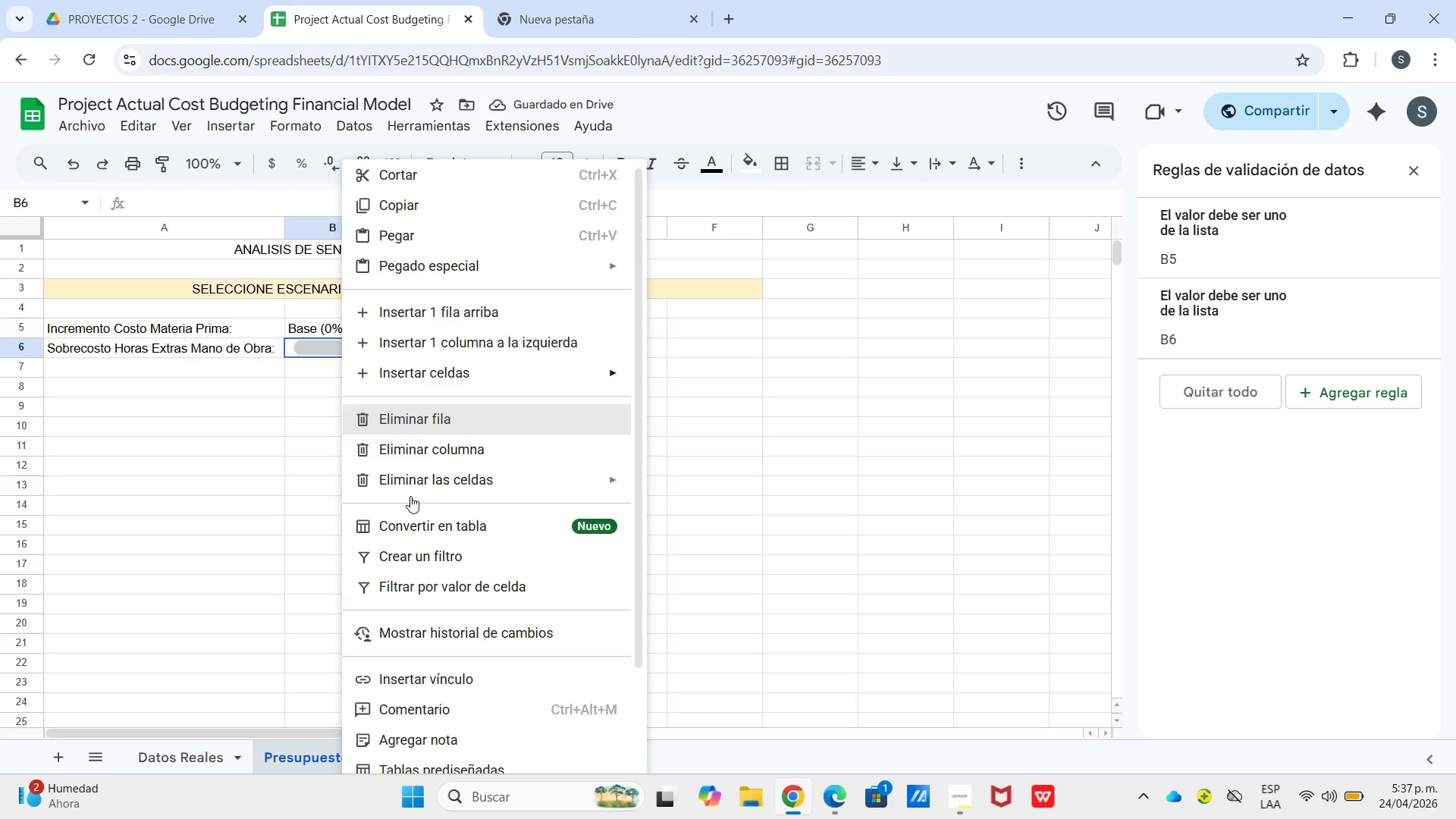 
scroll: coordinate [1212, 547], scroll_direction: down, amount: 13.0
 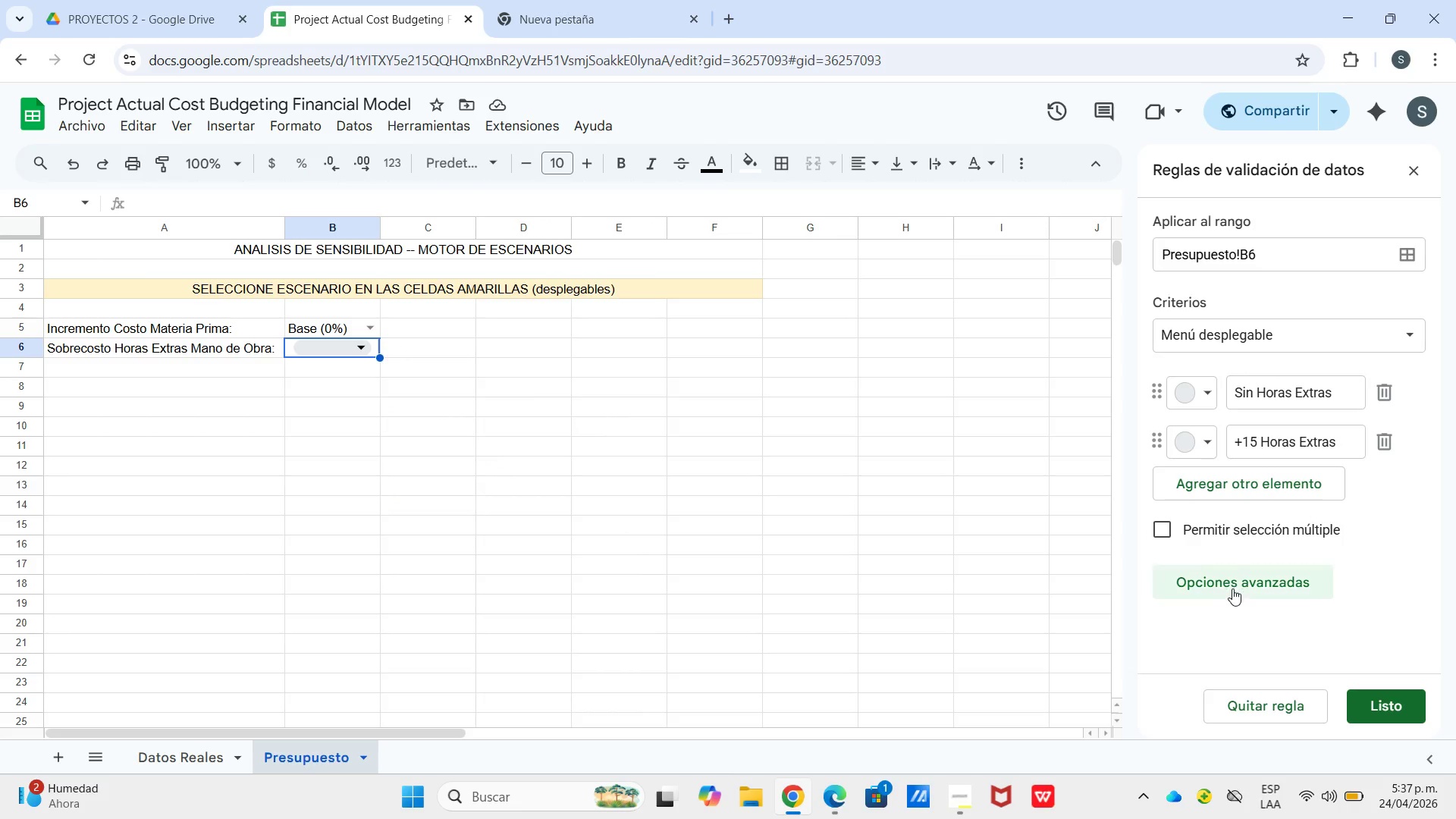 
left_click([1232, 588])
 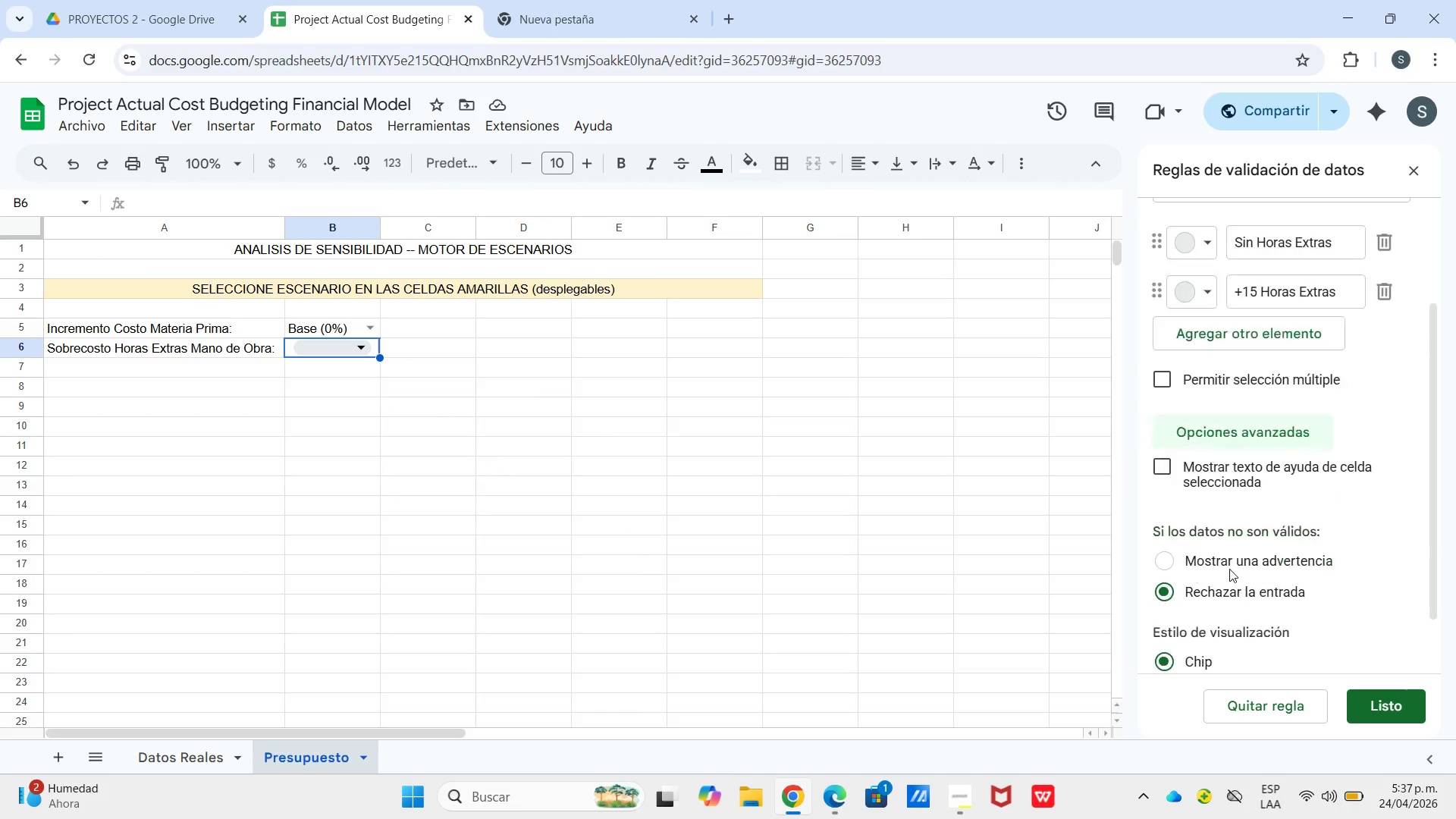 
scroll: coordinate [1214, 580], scroll_direction: down, amount: 15.0
 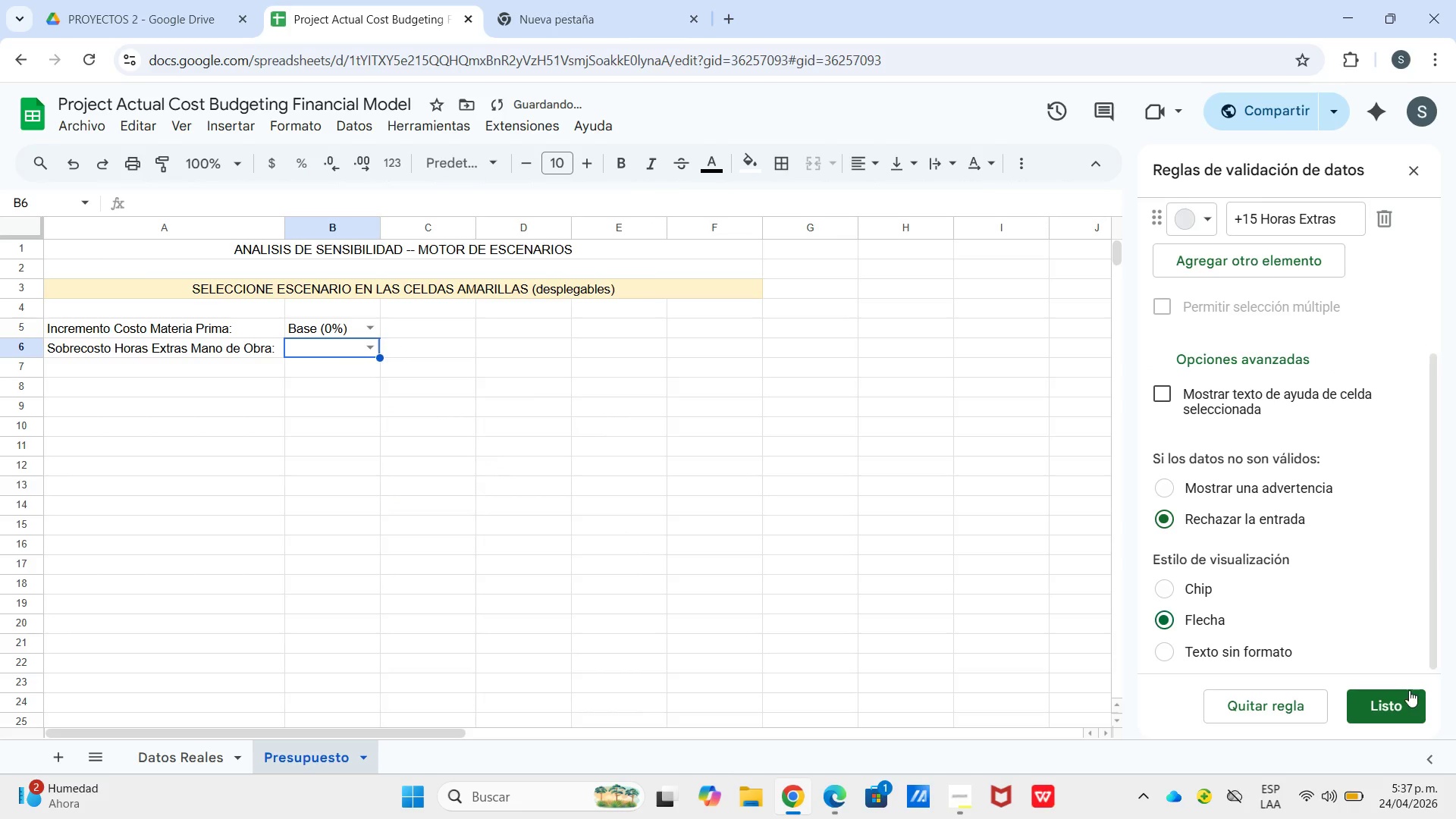 
left_click_drag(start_coordinate=[1408, 700], to_coordinate=[1404, 700])
 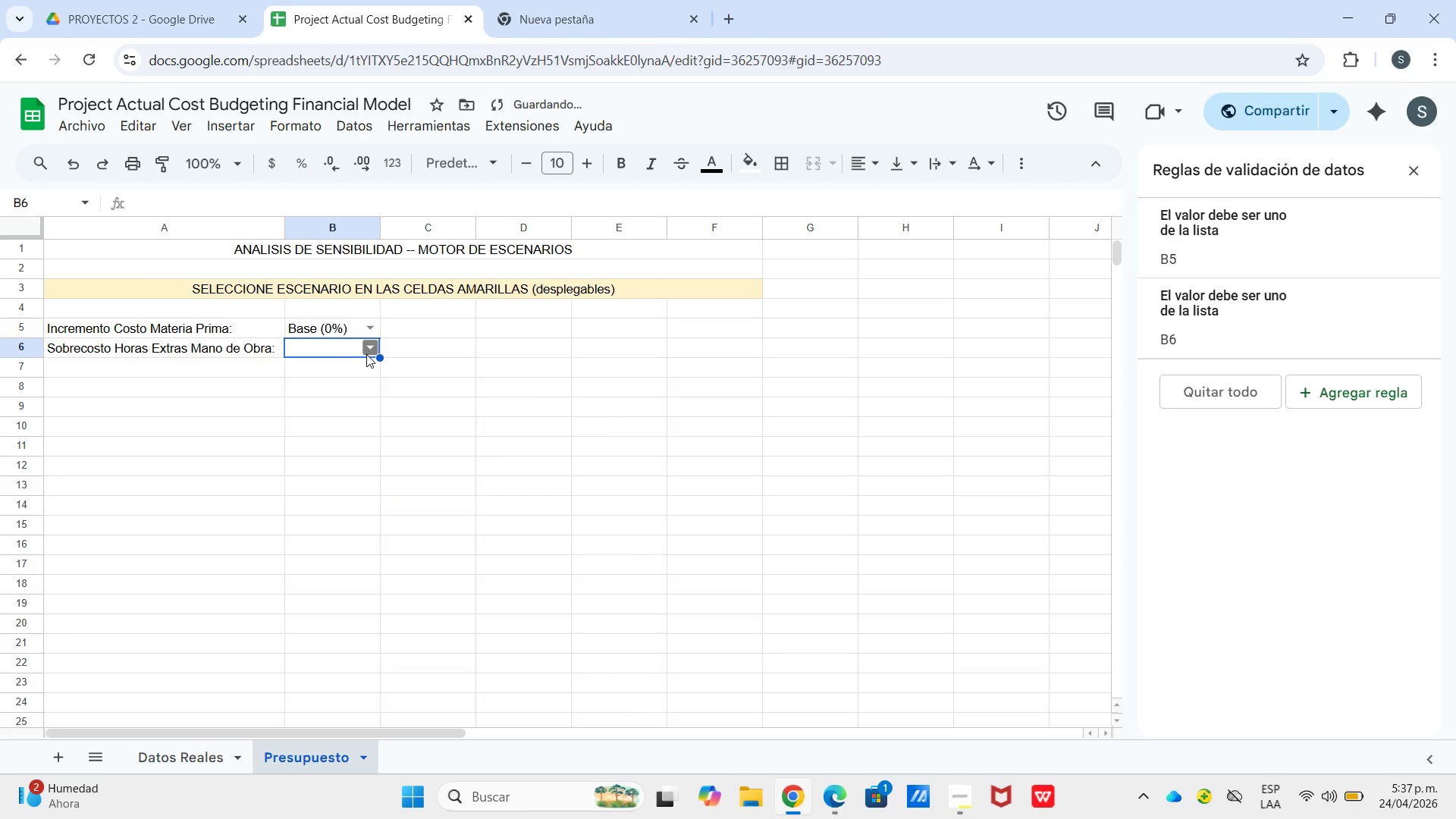 
left_click([366, 354])
 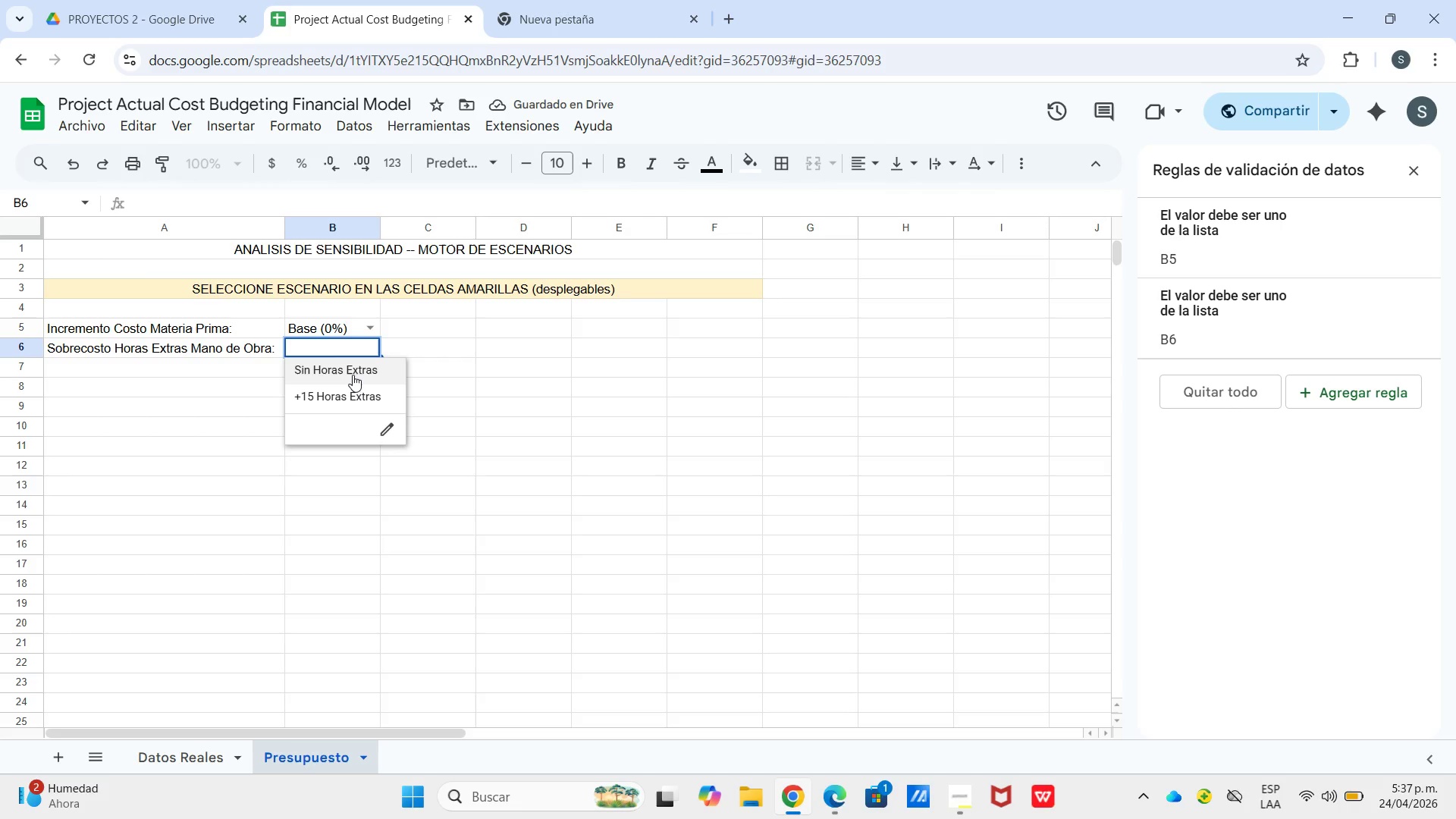 
double_click([431, 354])
 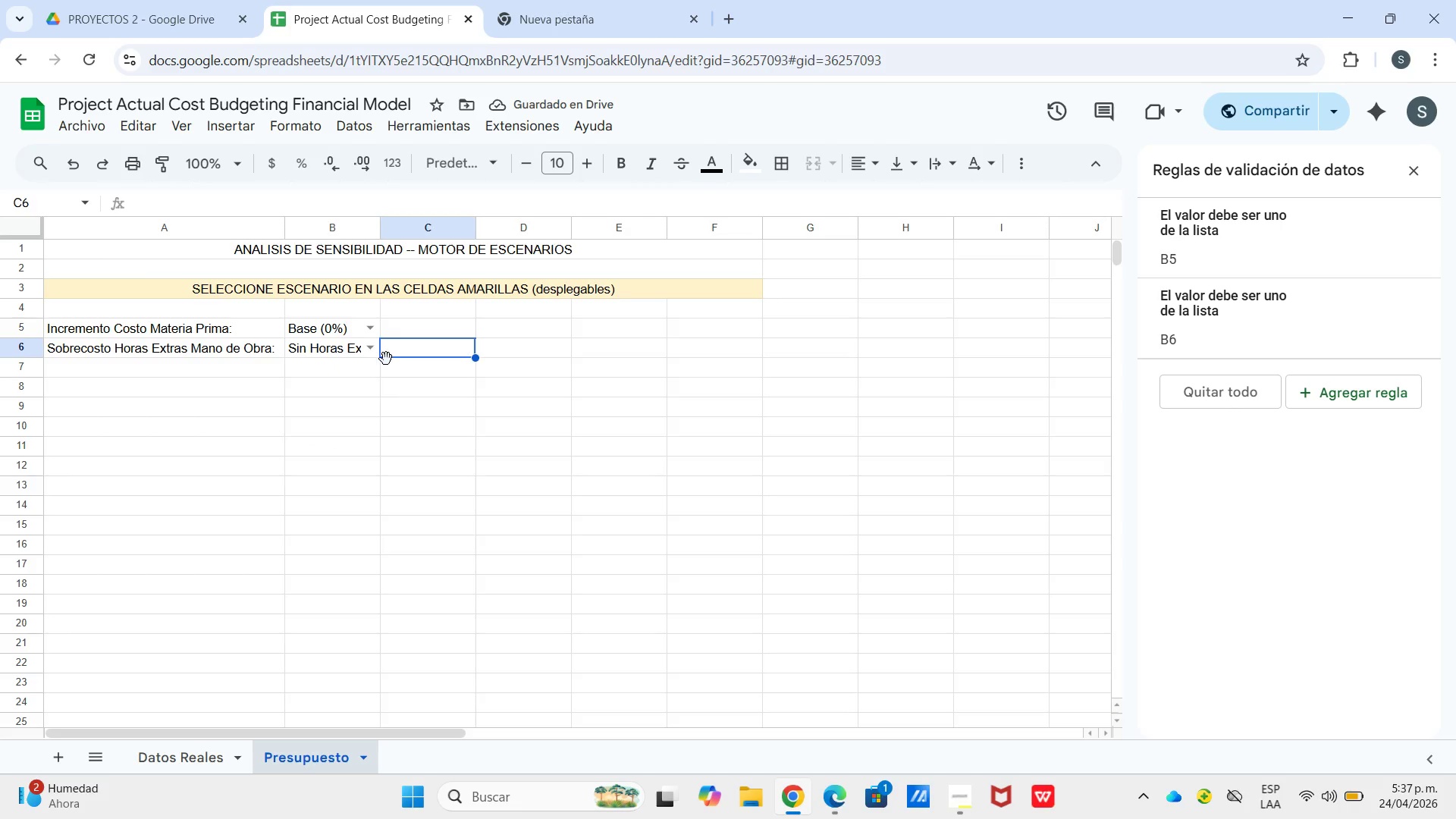 
left_click([228, 338])
 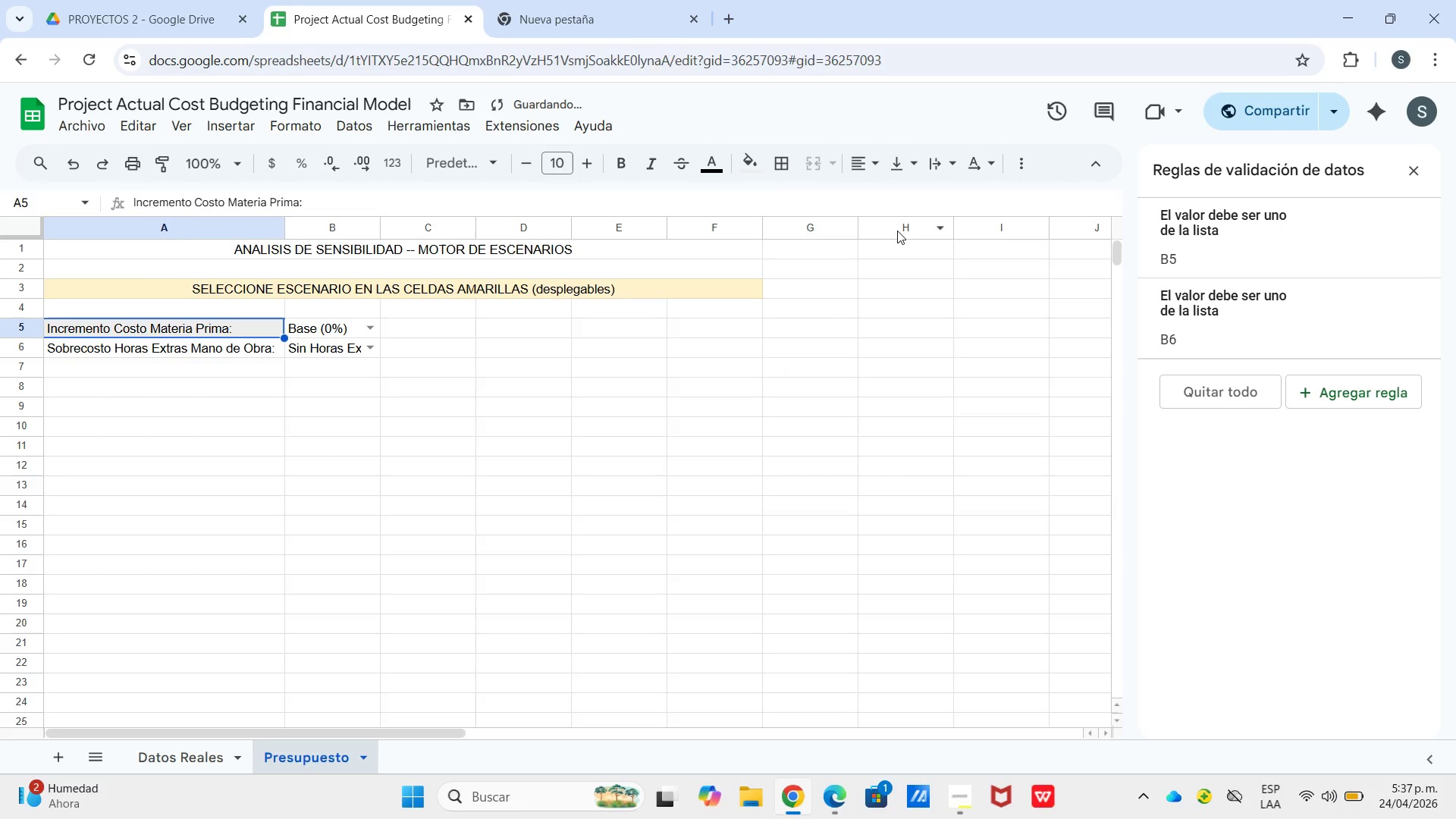 
wait(5.11)
 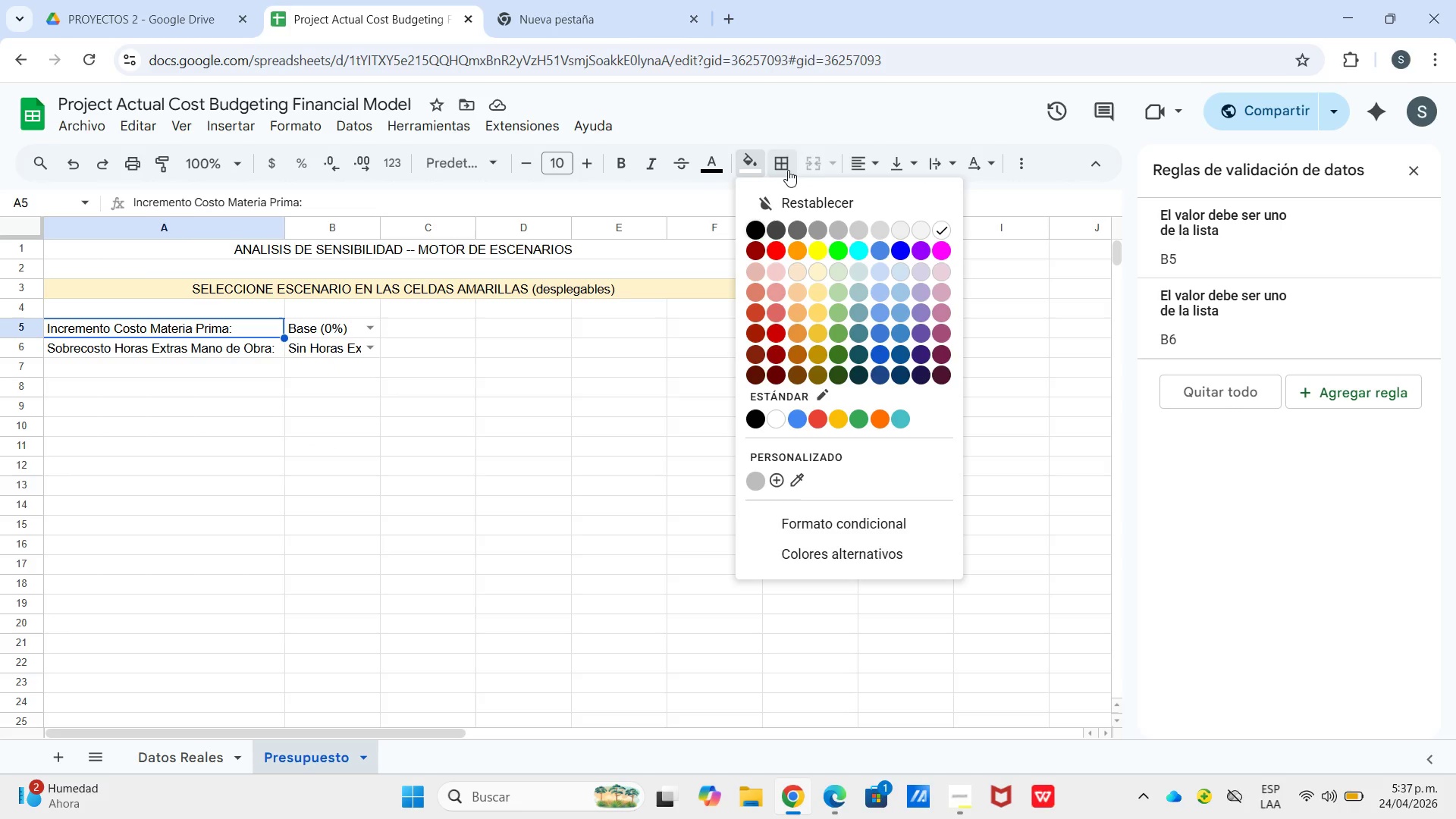 
left_click([749, 169])
 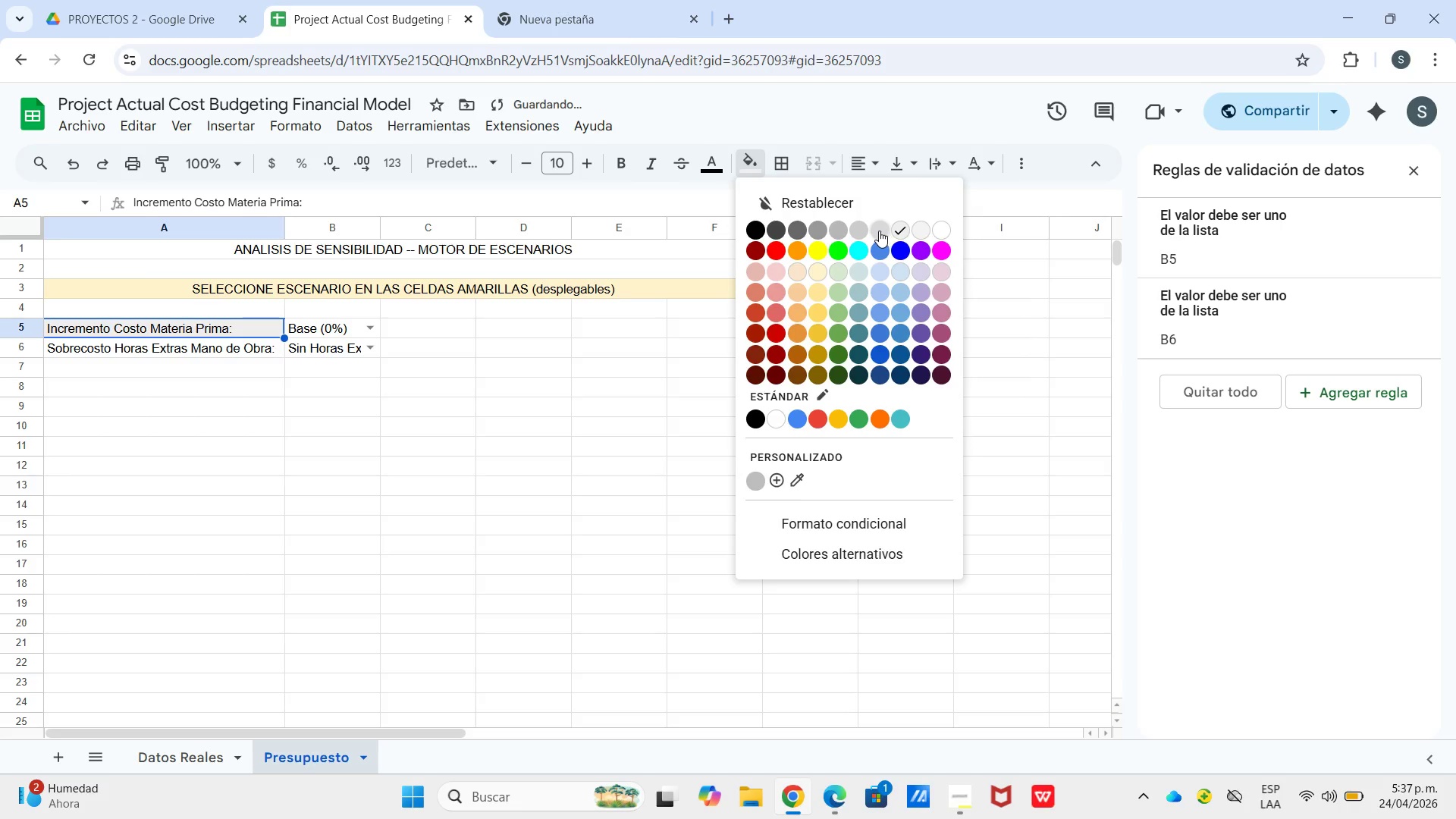 
left_click_drag(start_coordinate=[877, 231], to_coordinate=[861, 231])
 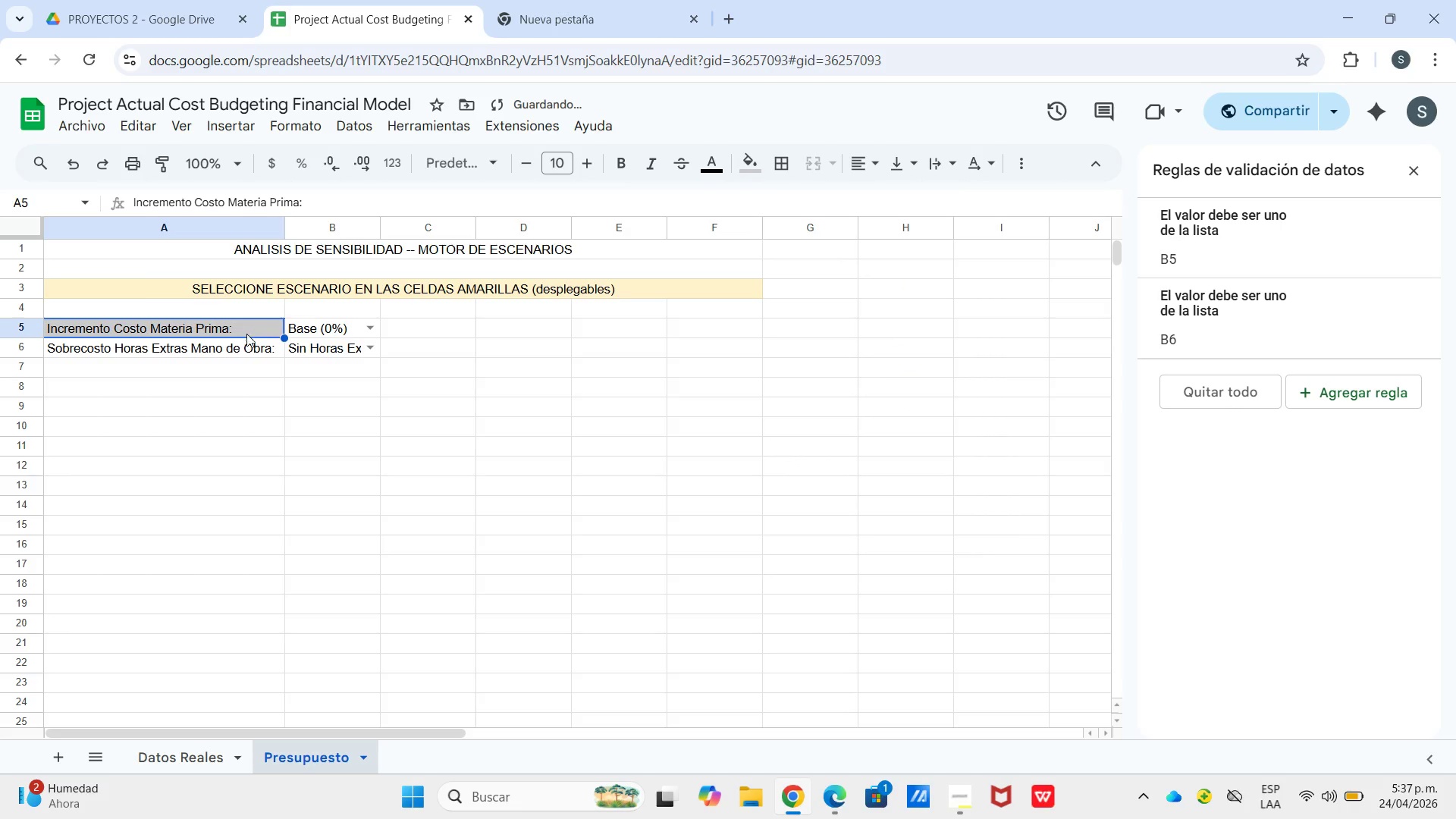 
left_click_drag(start_coordinate=[251, 326], to_coordinate=[259, 341])
 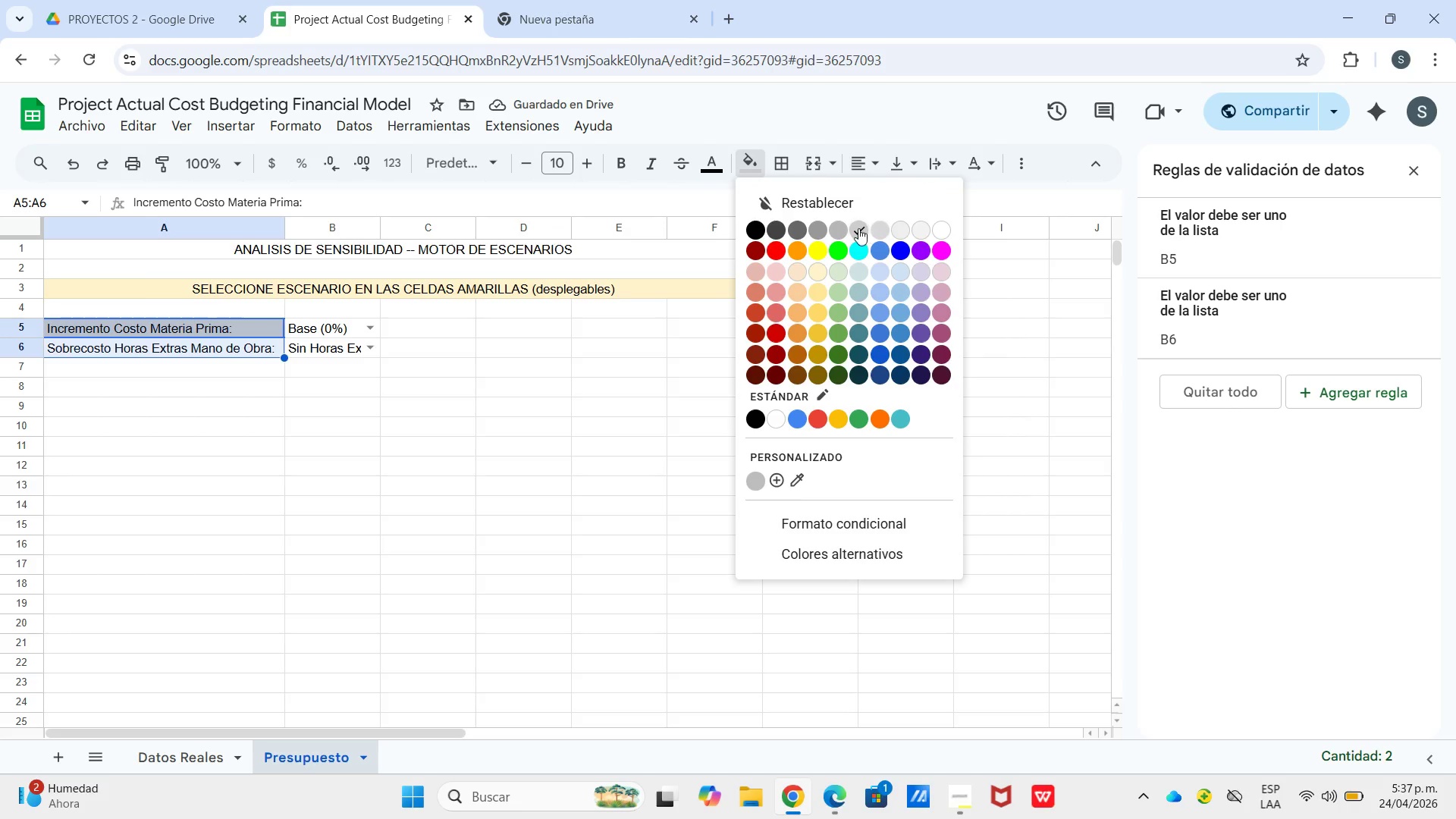 
left_click([858, 230])
 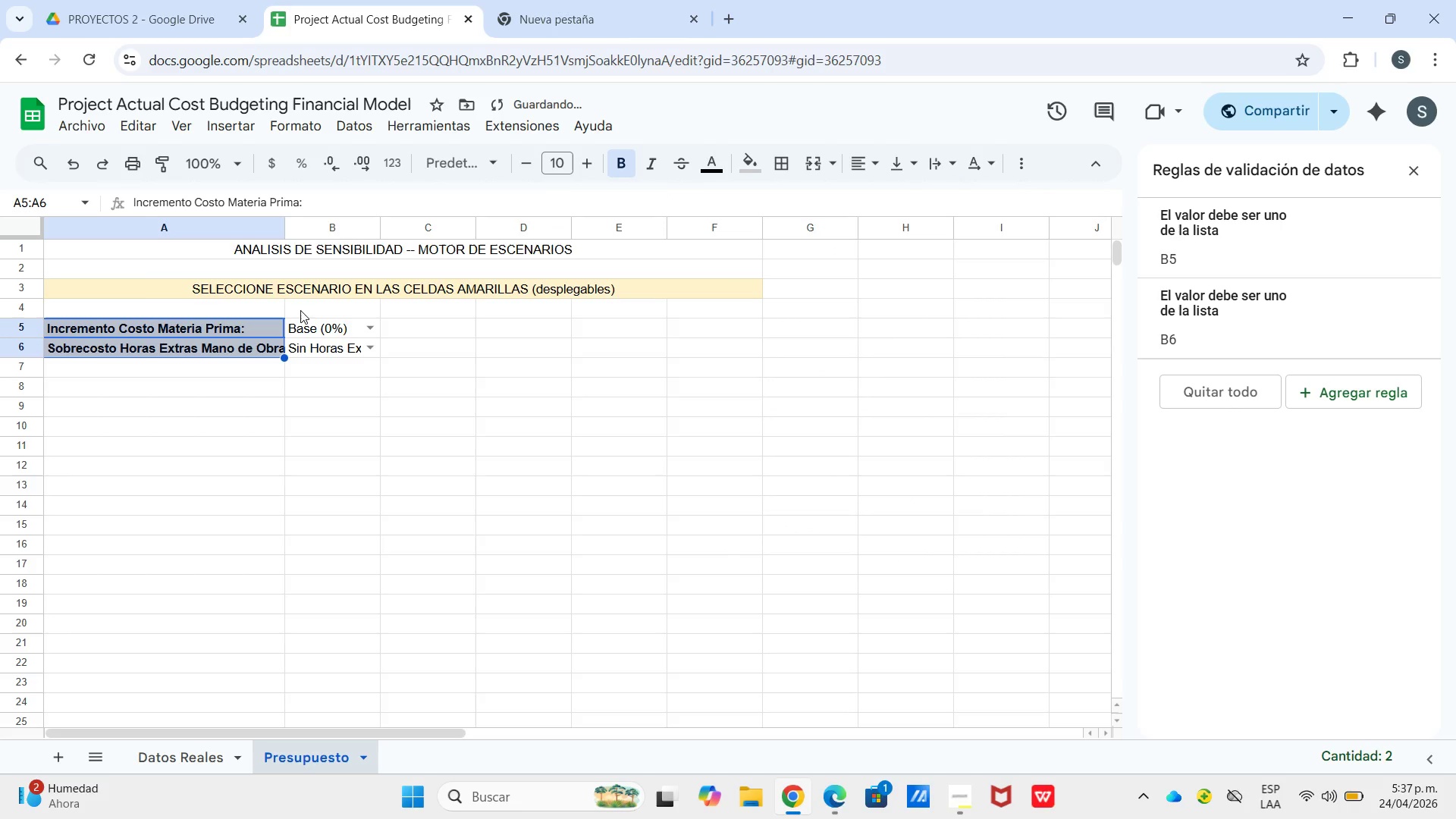 
left_click_drag(start_coordinate=[289, 227], to_coordinate=[297, 233])
 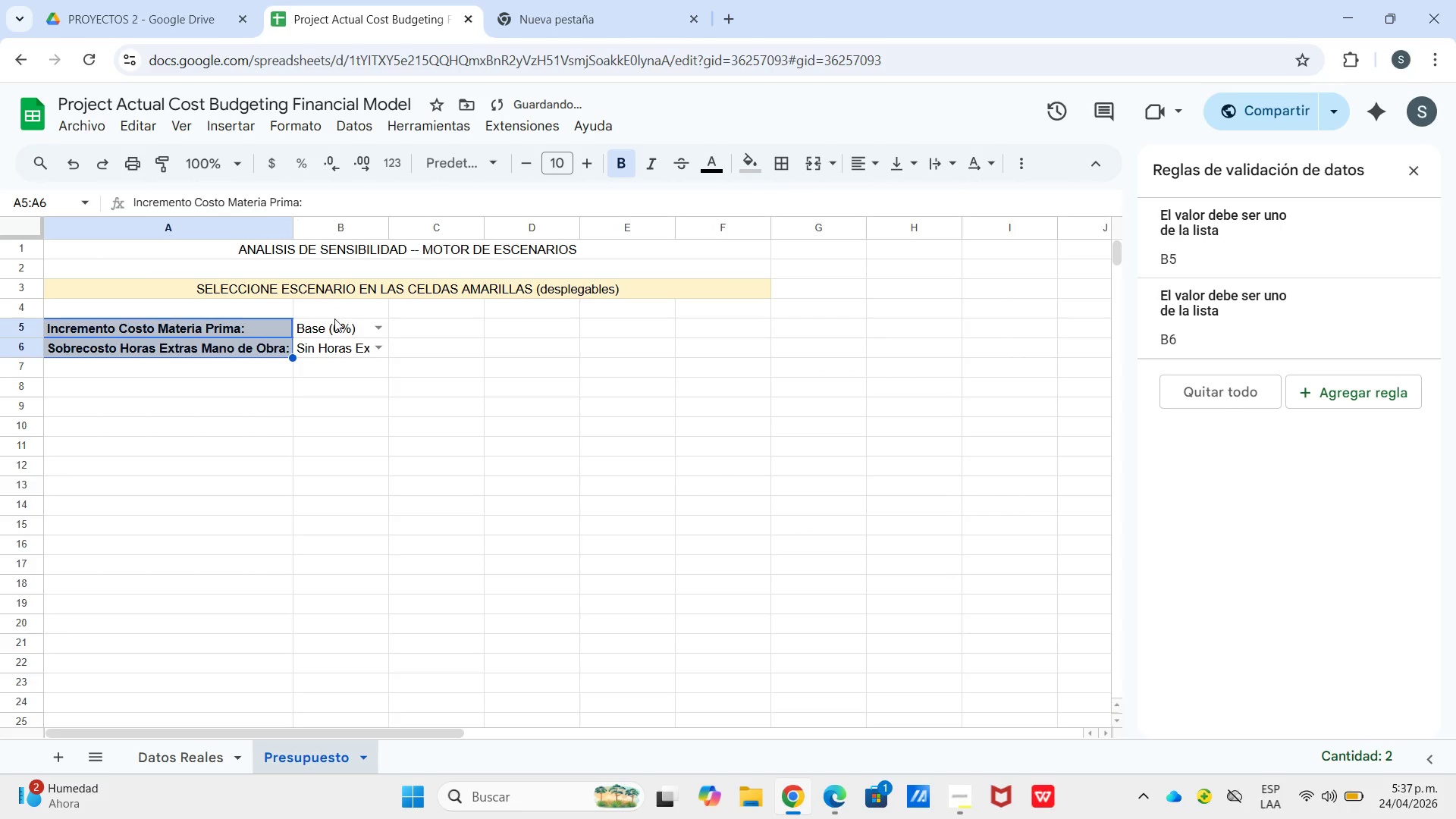 
left_click_drag(start_coordinate=[334, 319], to_coordinate=[346, 330])
 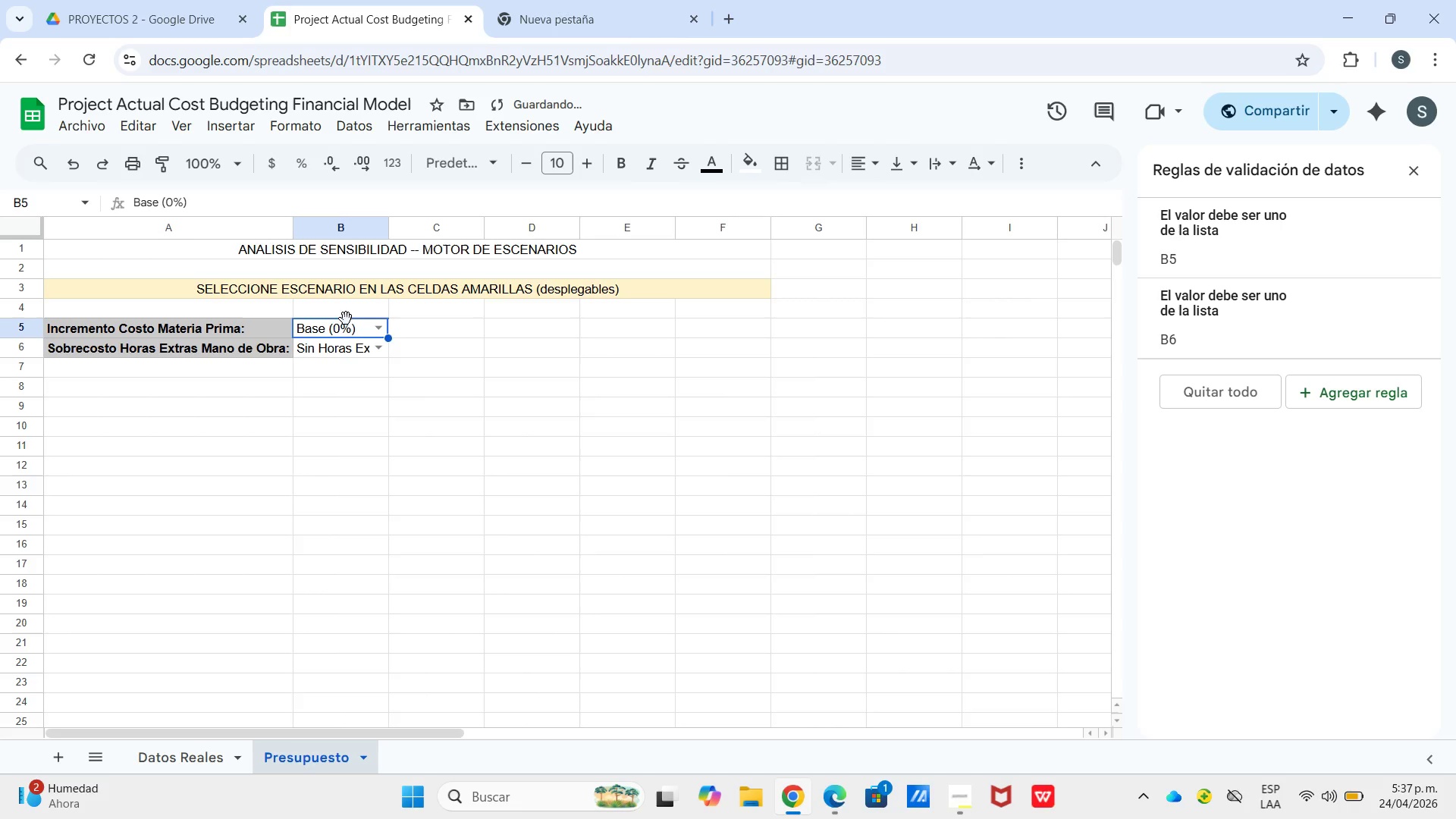 
left_click_drag(start_coordinate=[346, 328], to_coordinate=[346, 324])
 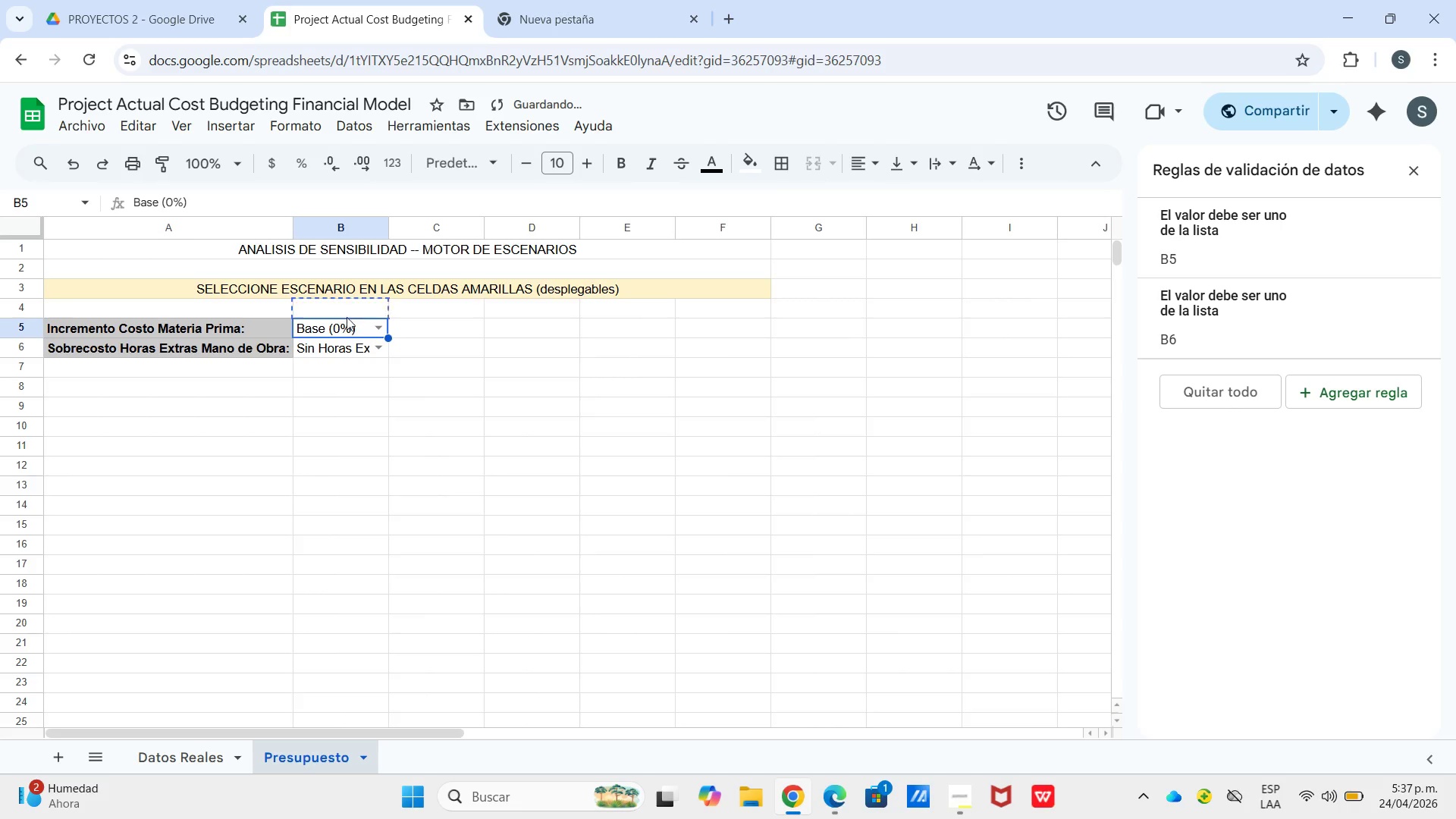 
left_click_drag(start_coordinate=[346, 316], to_coordinate=[351, 329])
 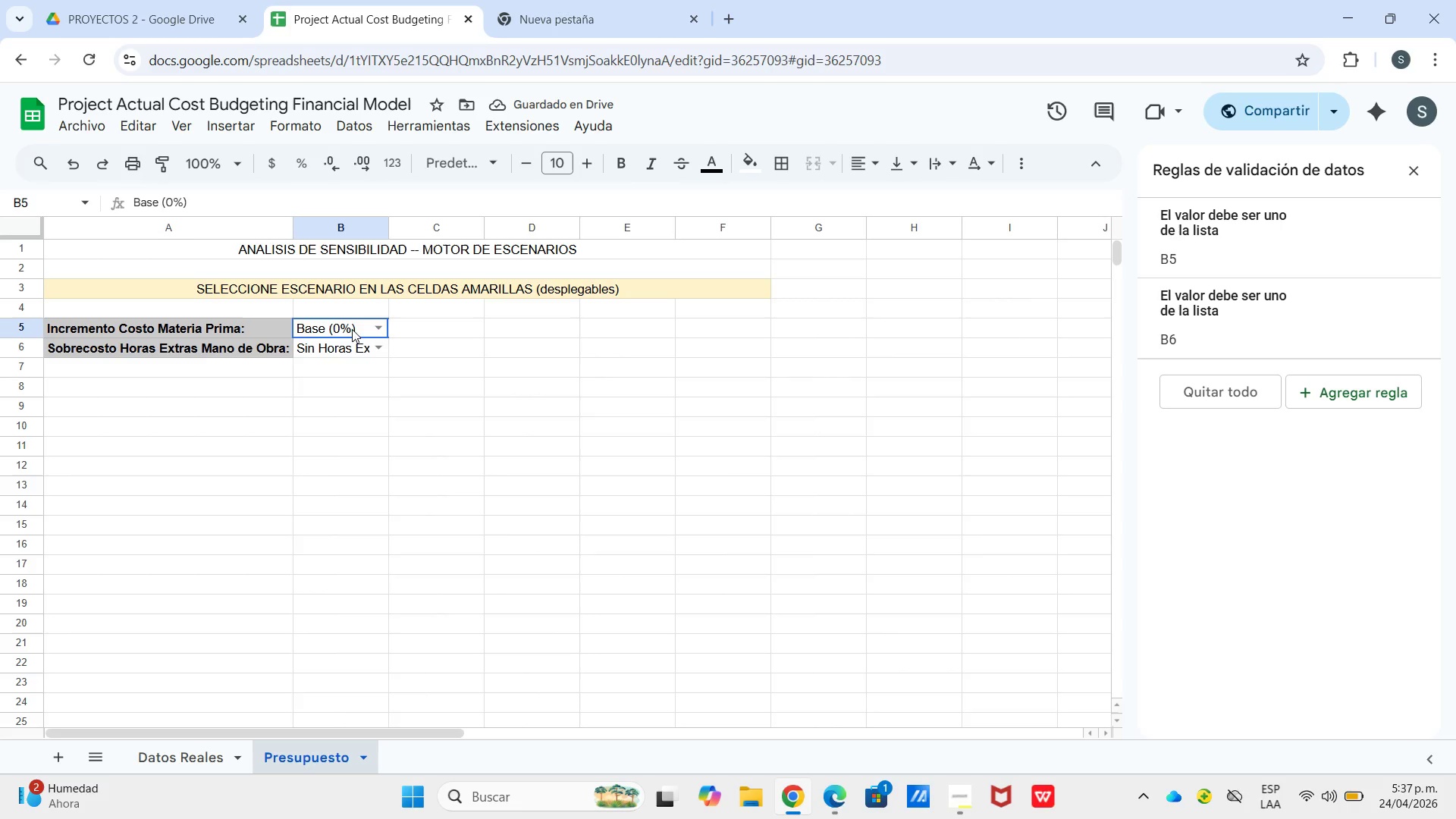 
left_click_drag(start_coordinate=[351, 329], to_coordinate=[357, 347])
 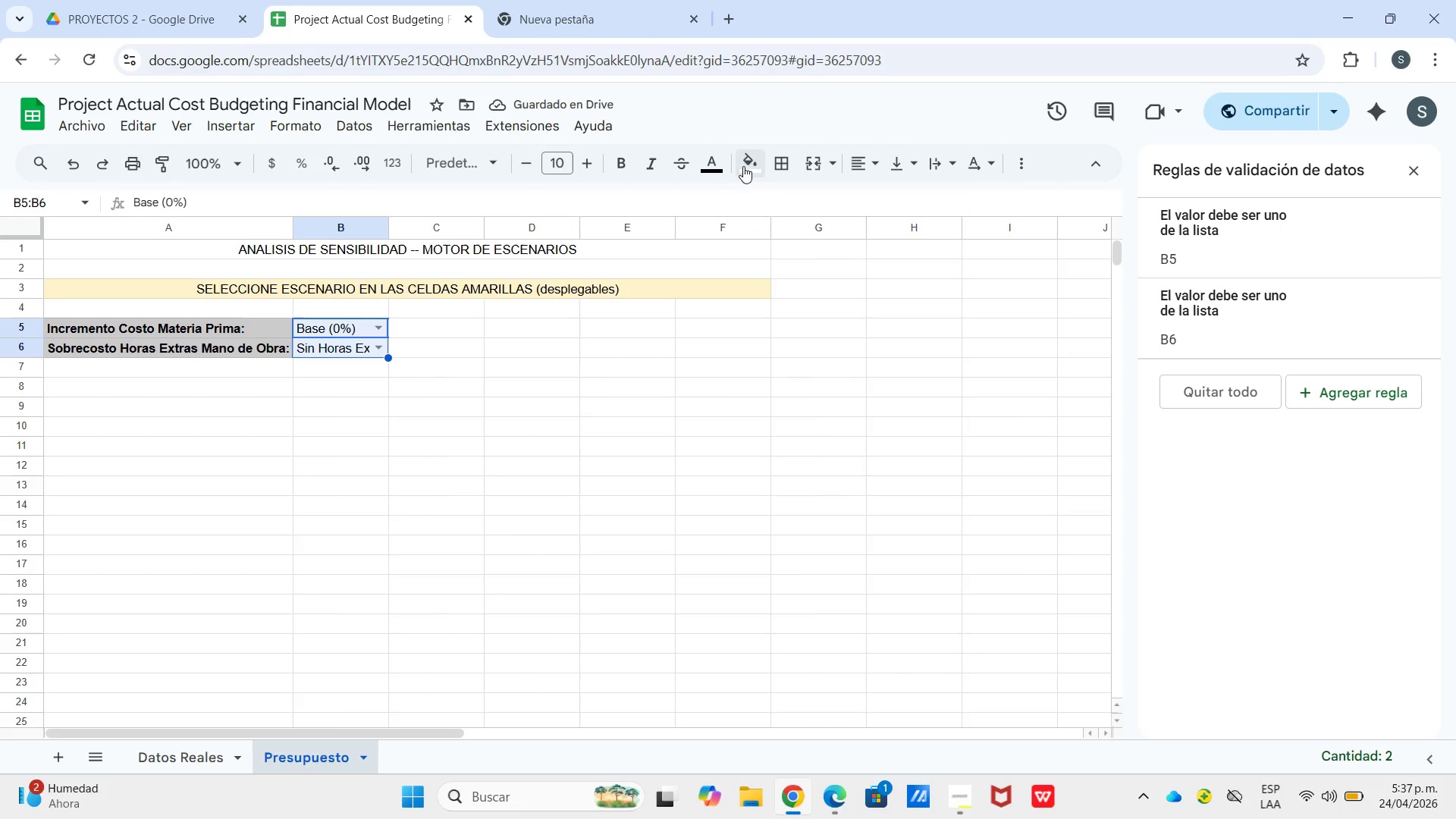 
left_click([745, 167])
 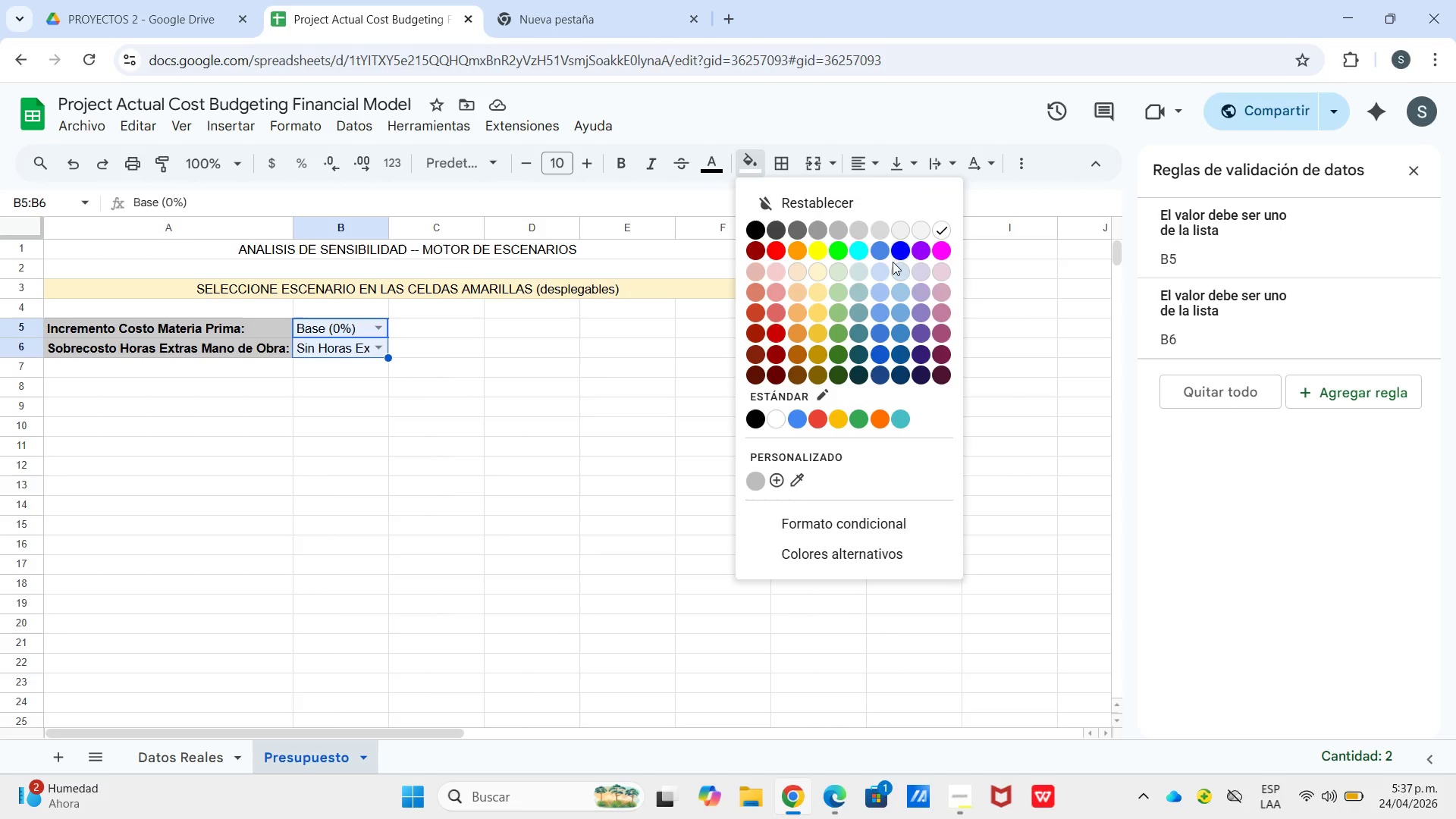 
left_click([811, 277])
 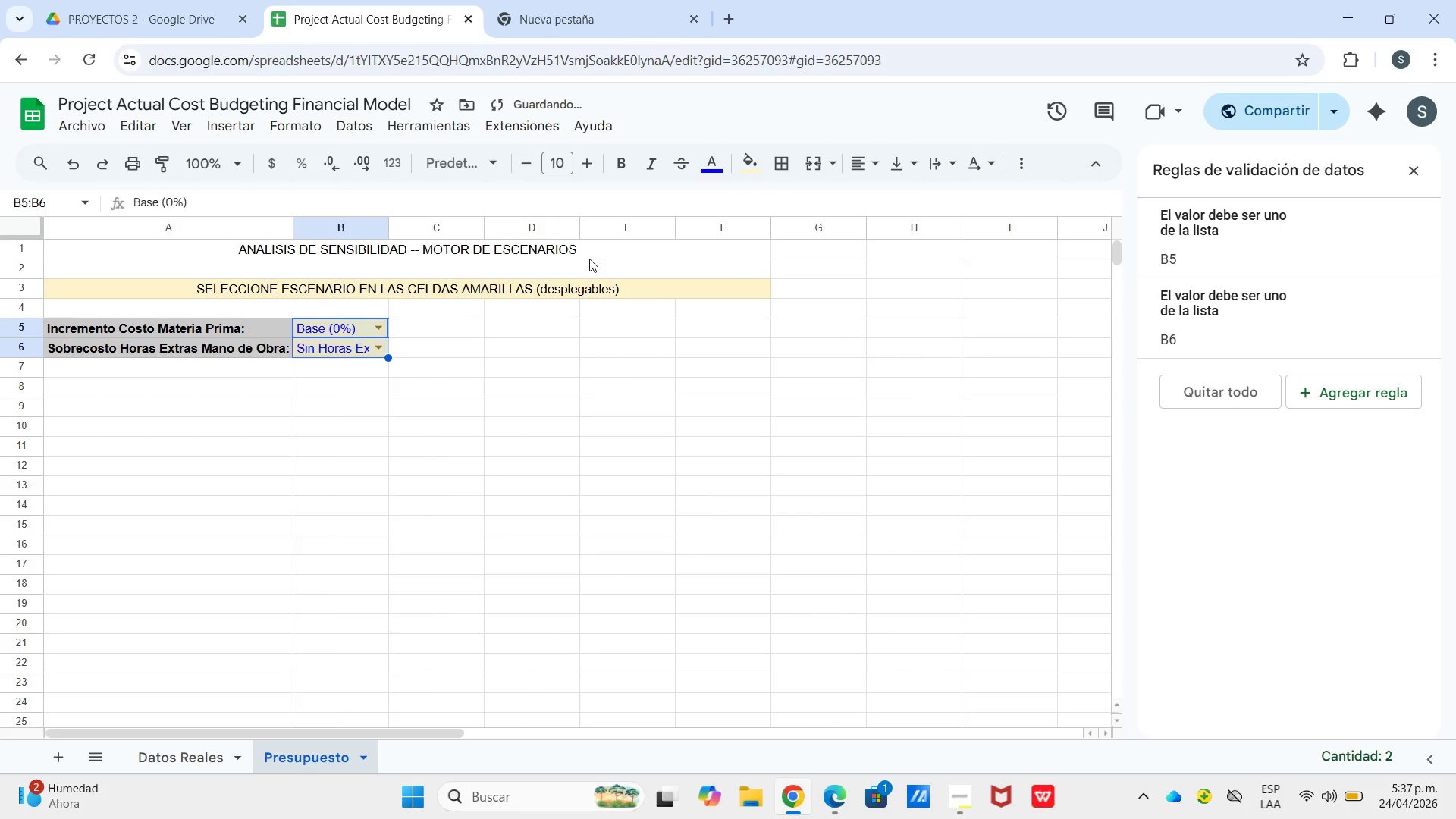 
left_click([739, 162])
 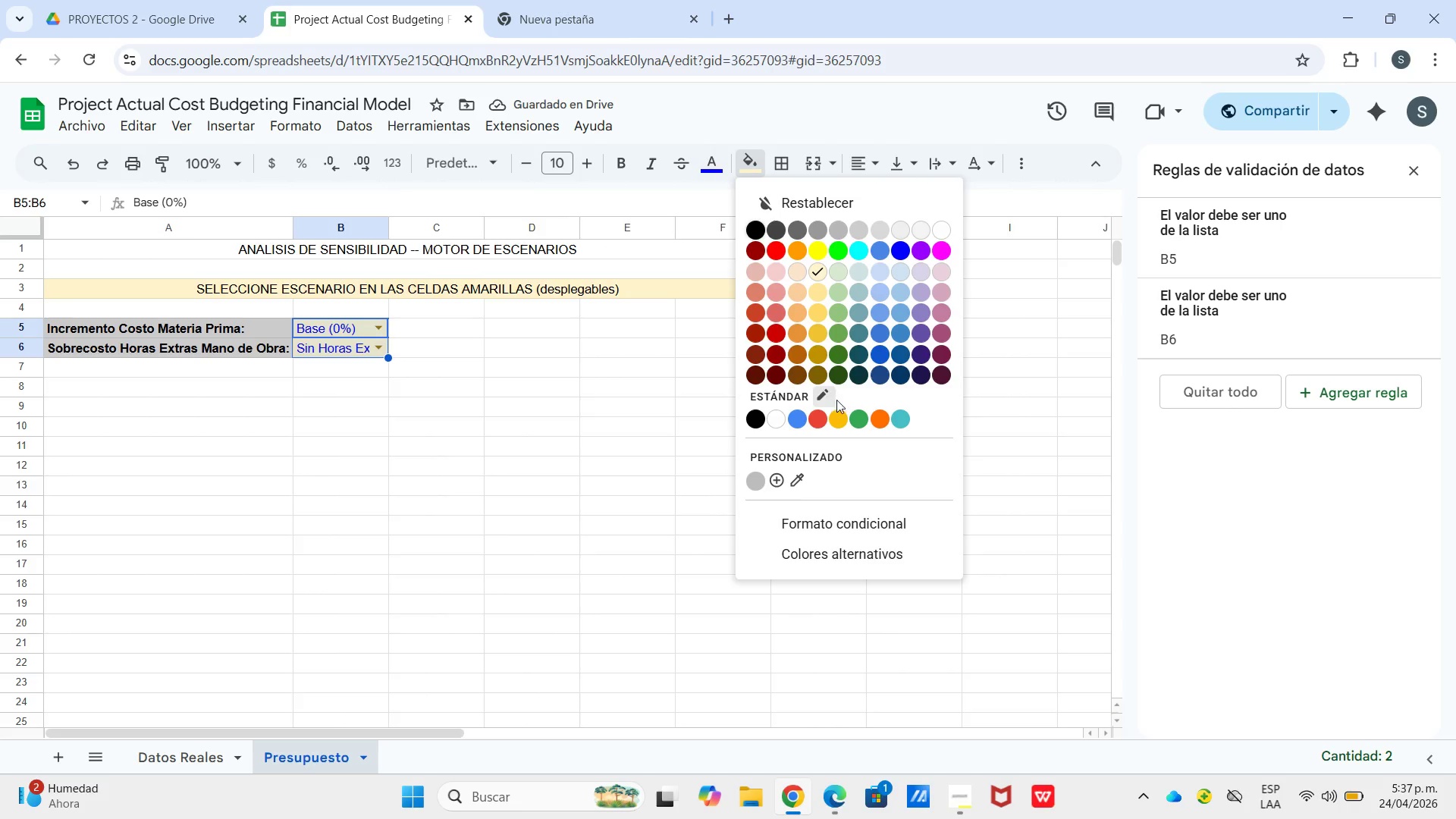 
left_click([834, 407])
 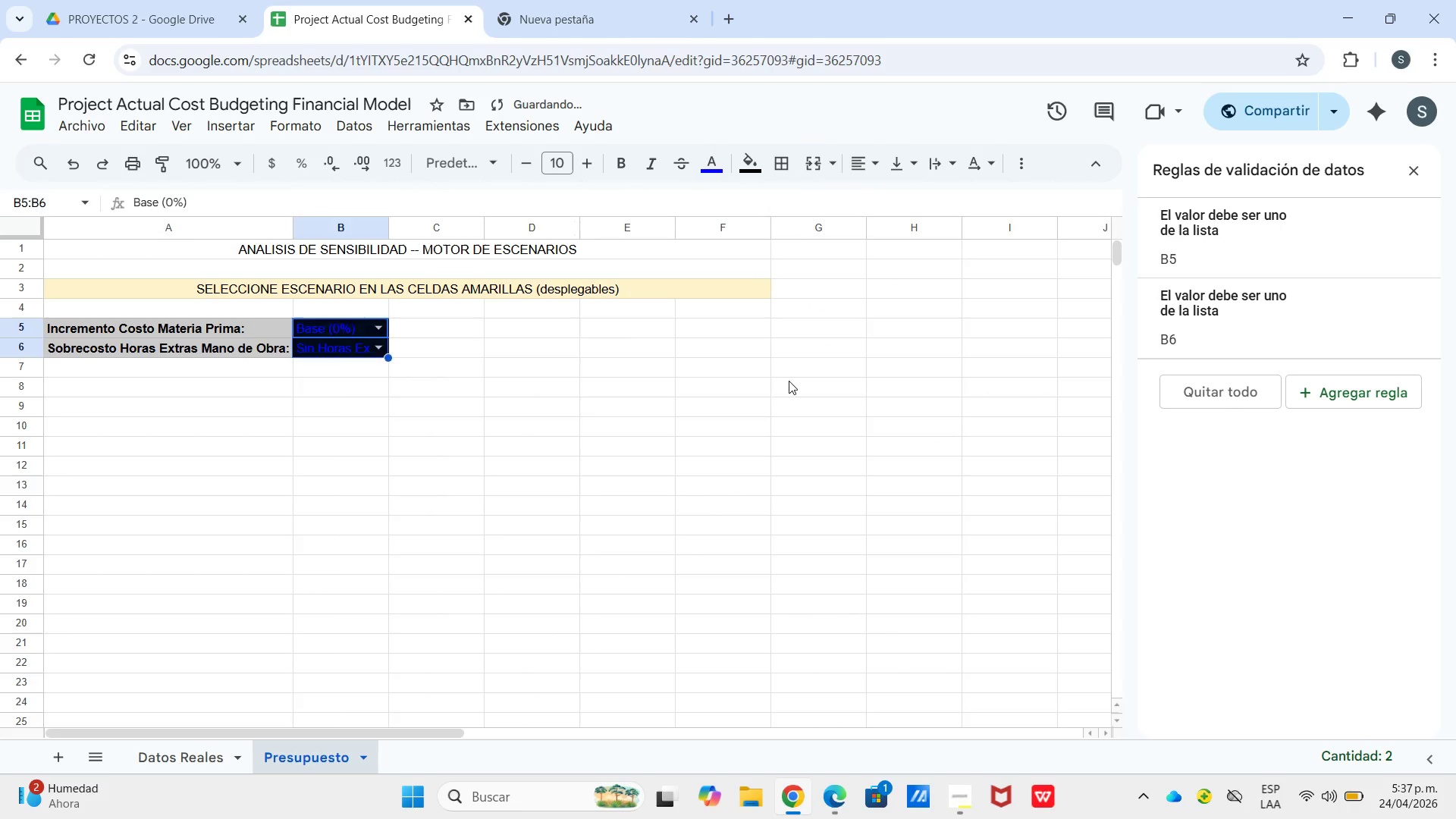 
left_click_drag(start_coordinate=[789, 381], to_coordinate=[784, 376])
 